 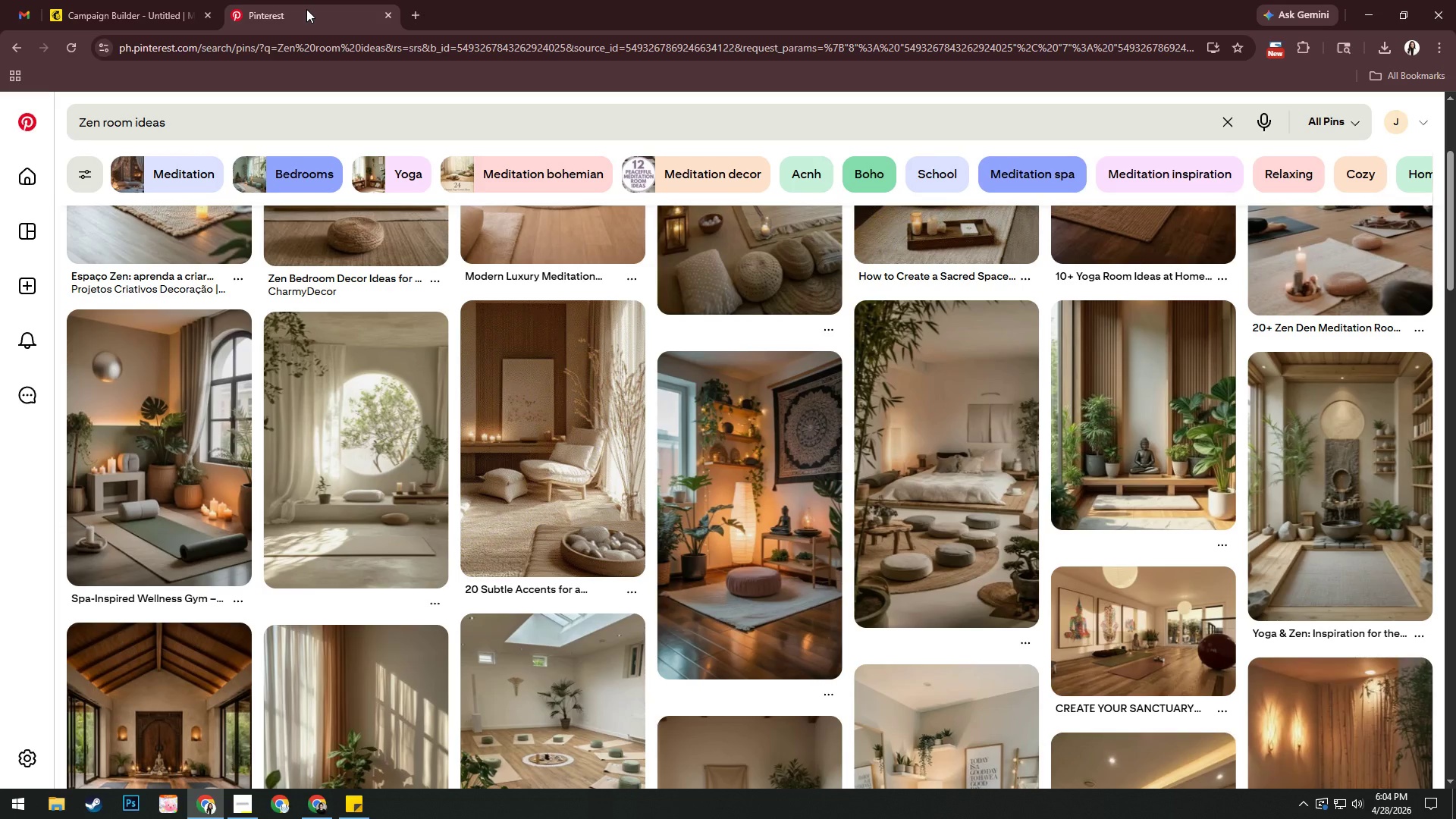 
left_click([25, 193])
 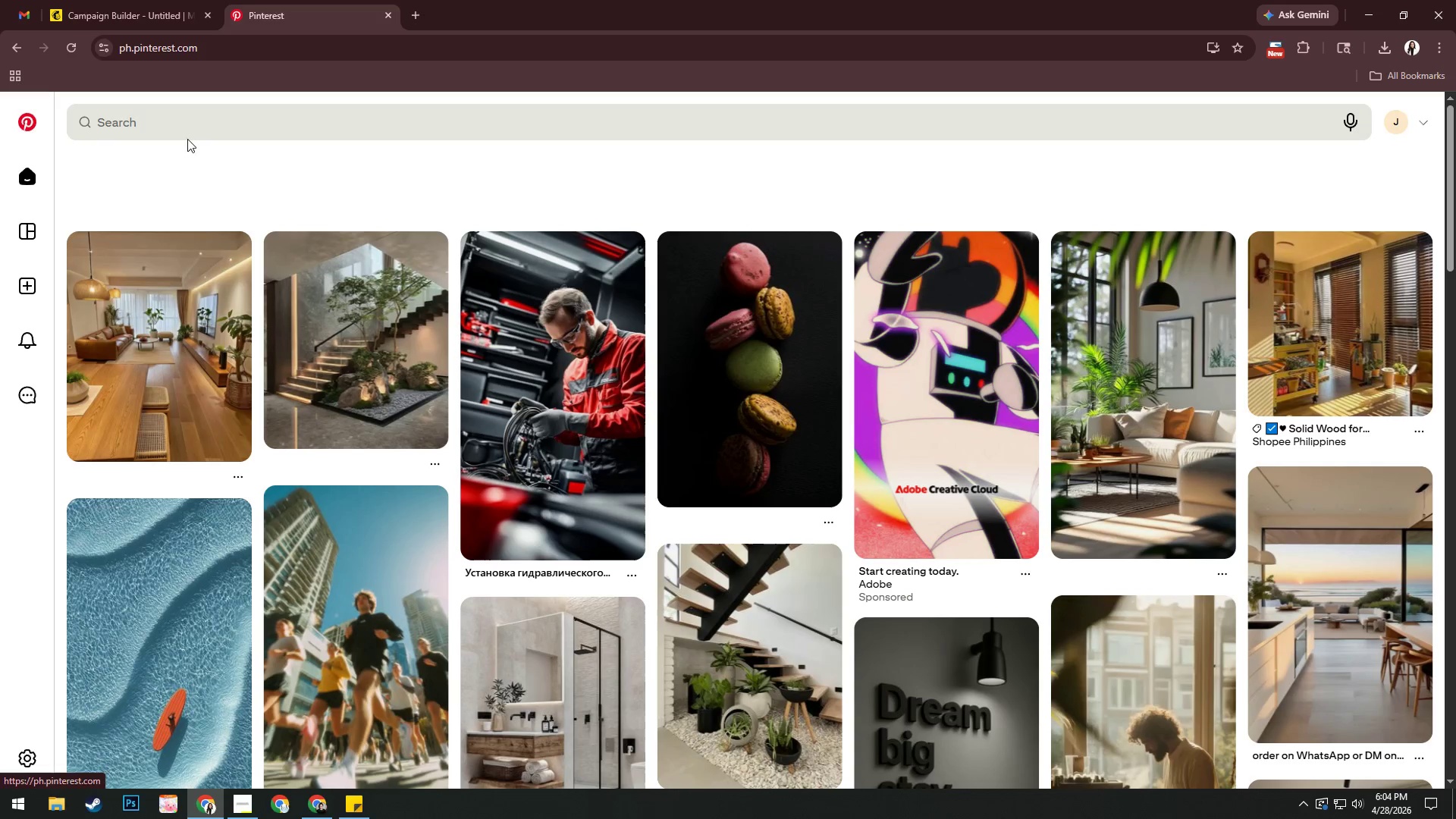 
left_click([209, 129])
 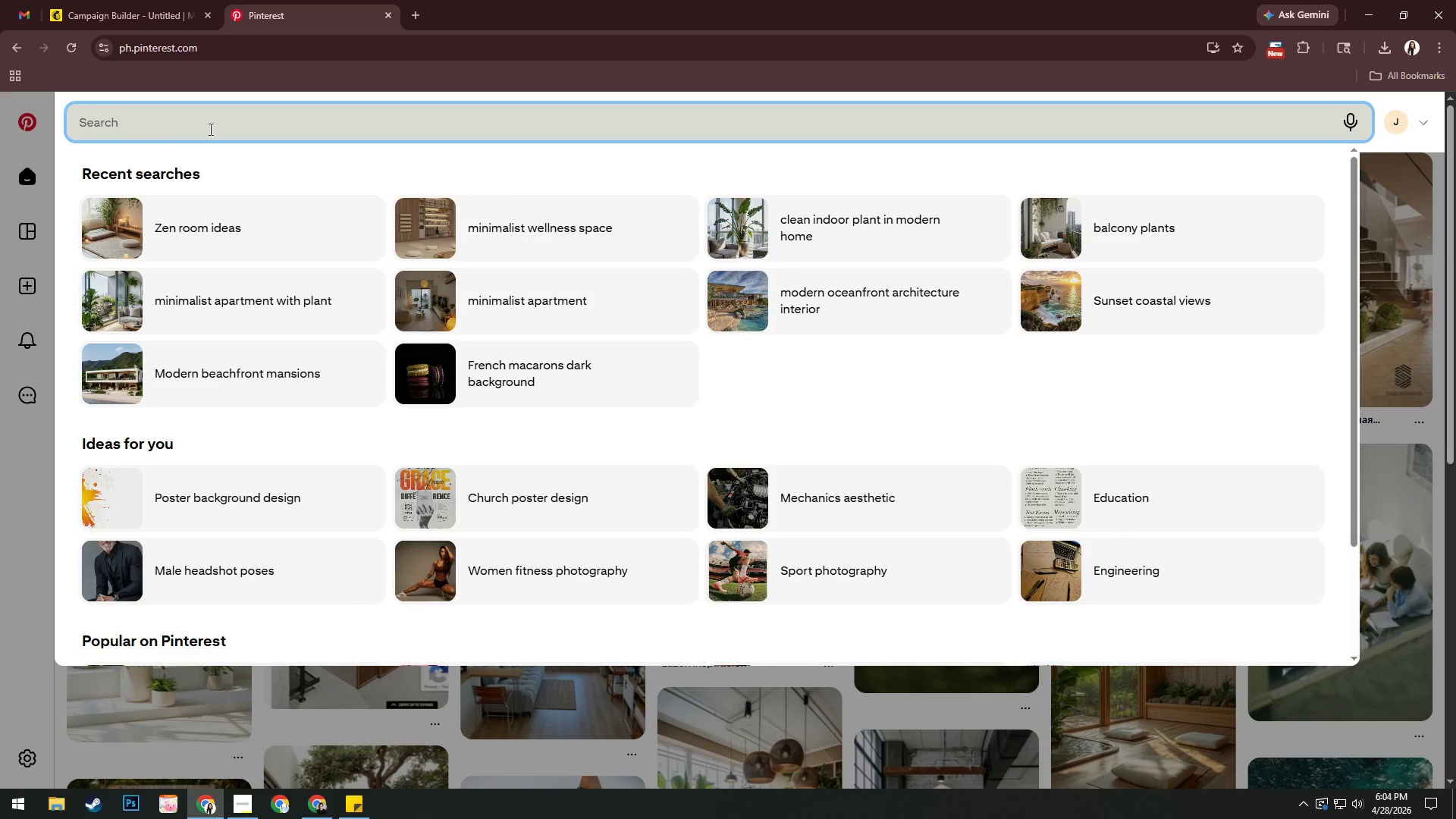 
type(wellness owner)
 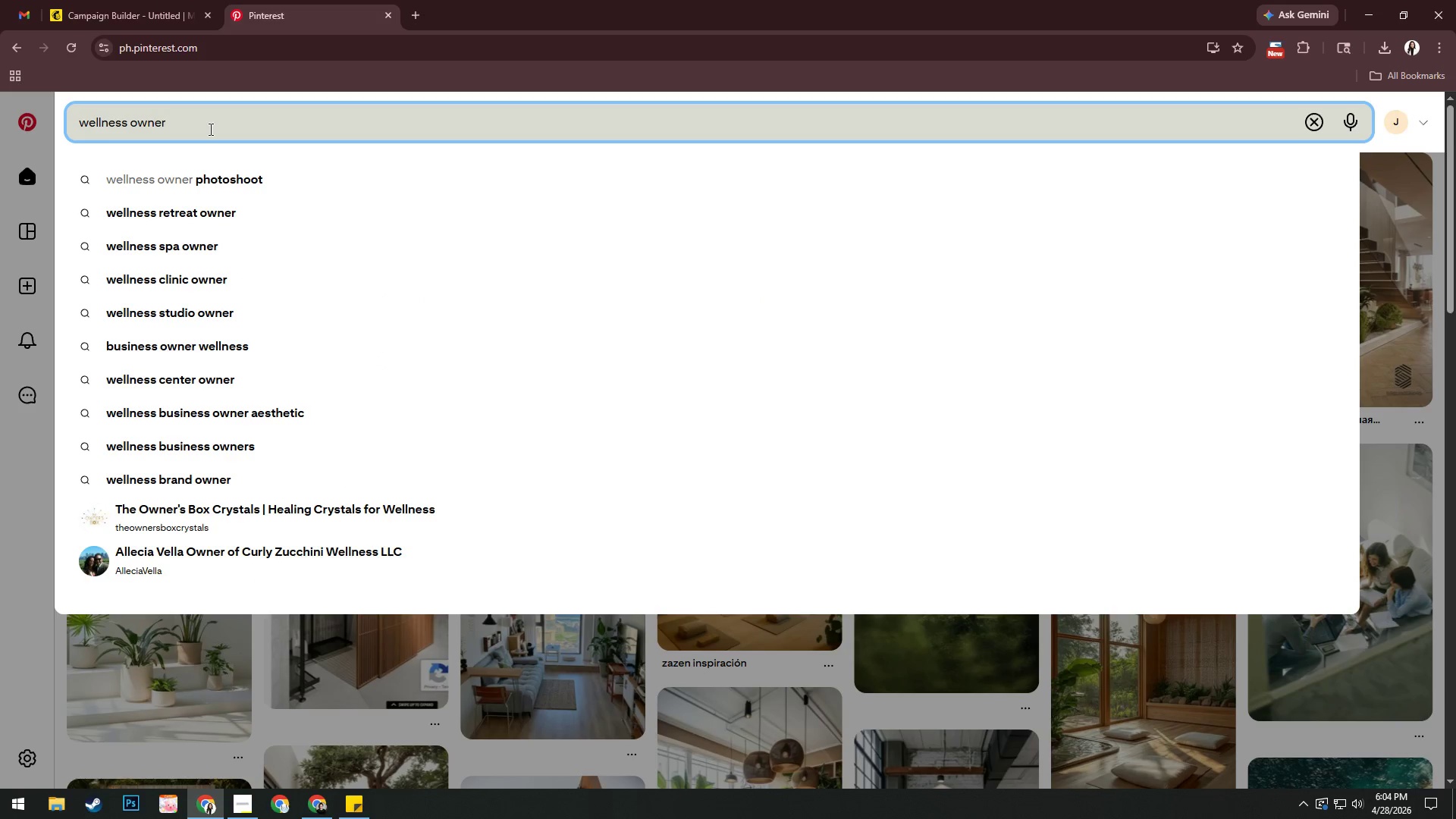 
key(ArrowDown)
 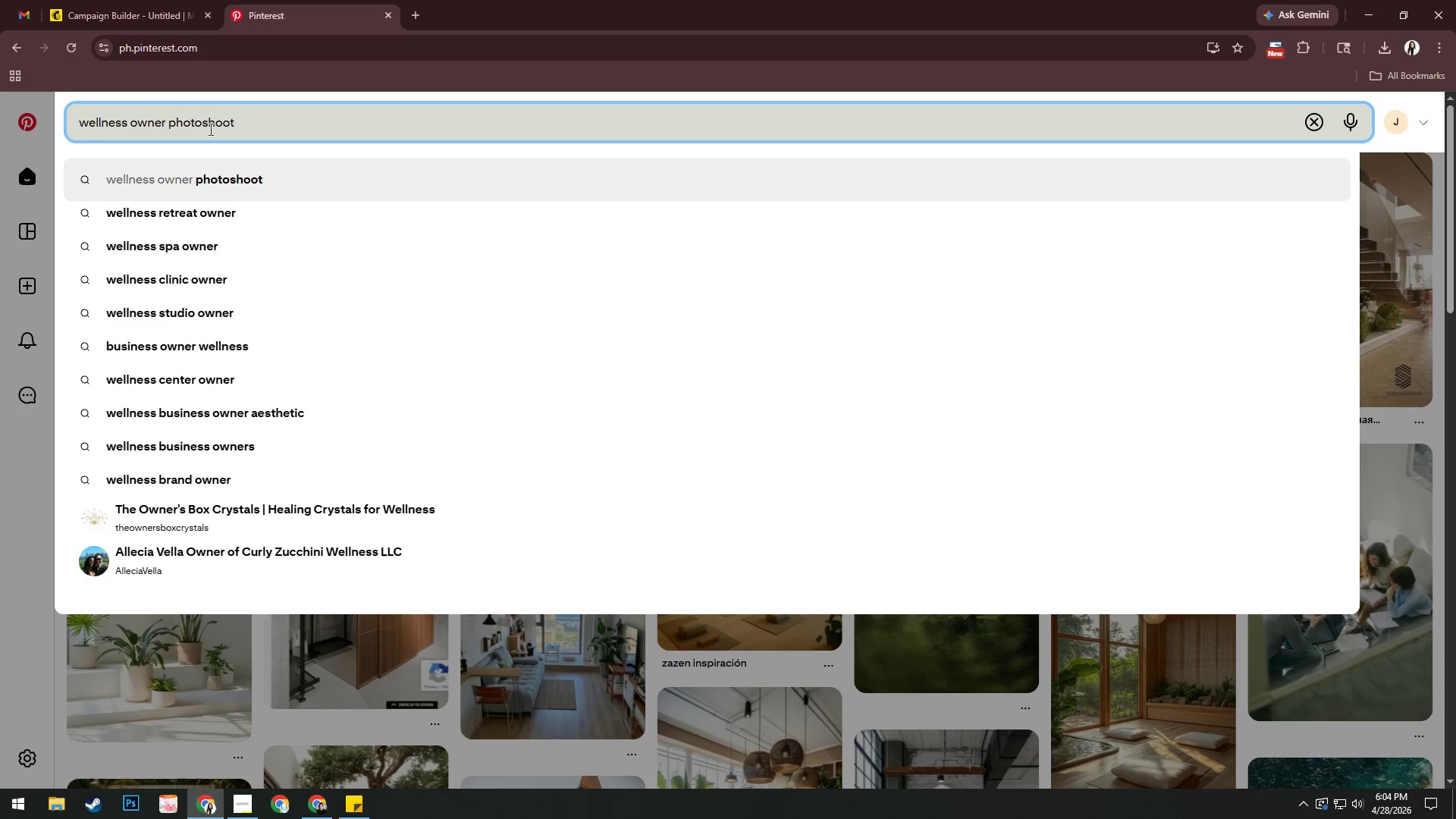 
key(Enter)
 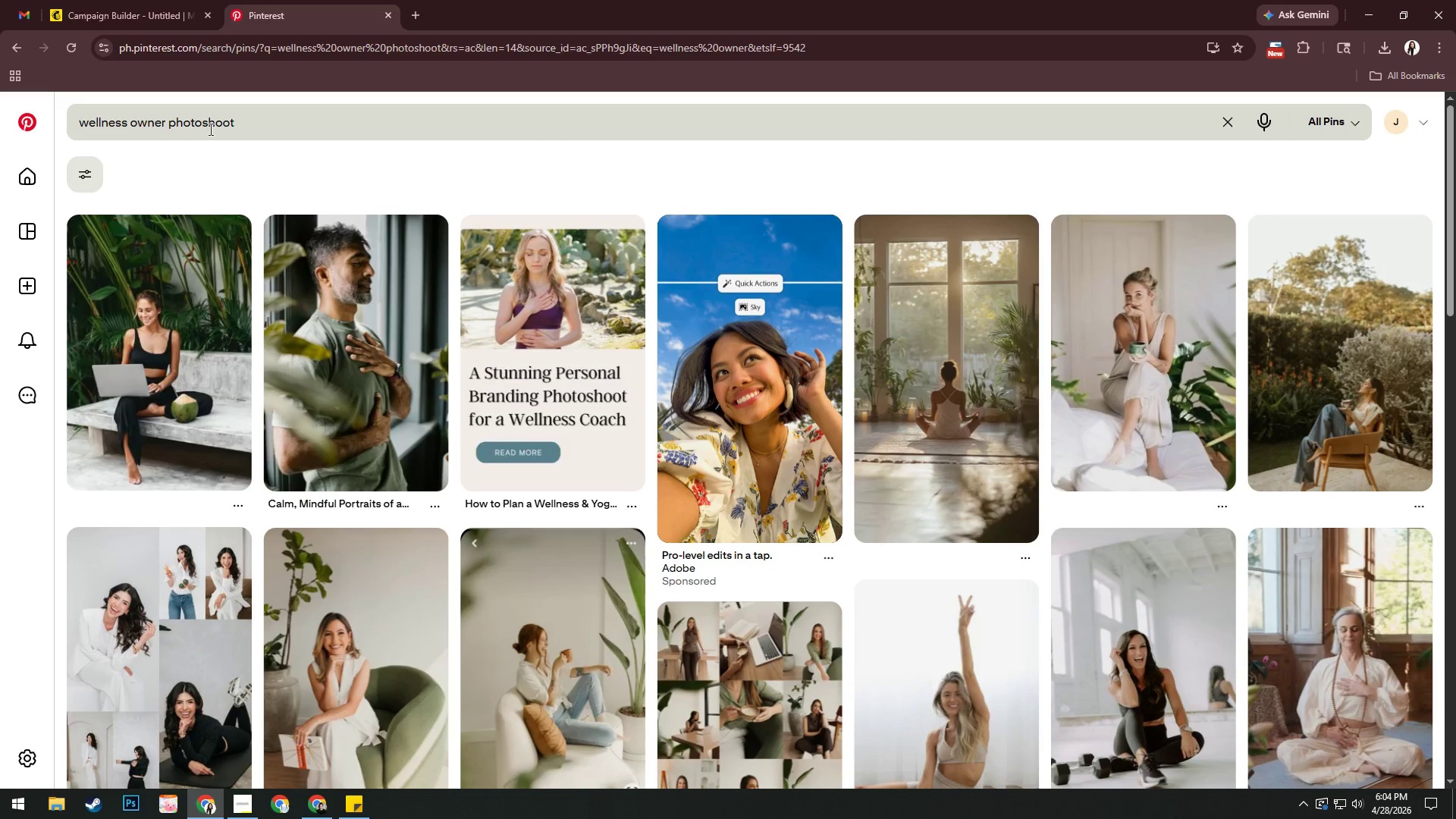 
wait(18.72)
 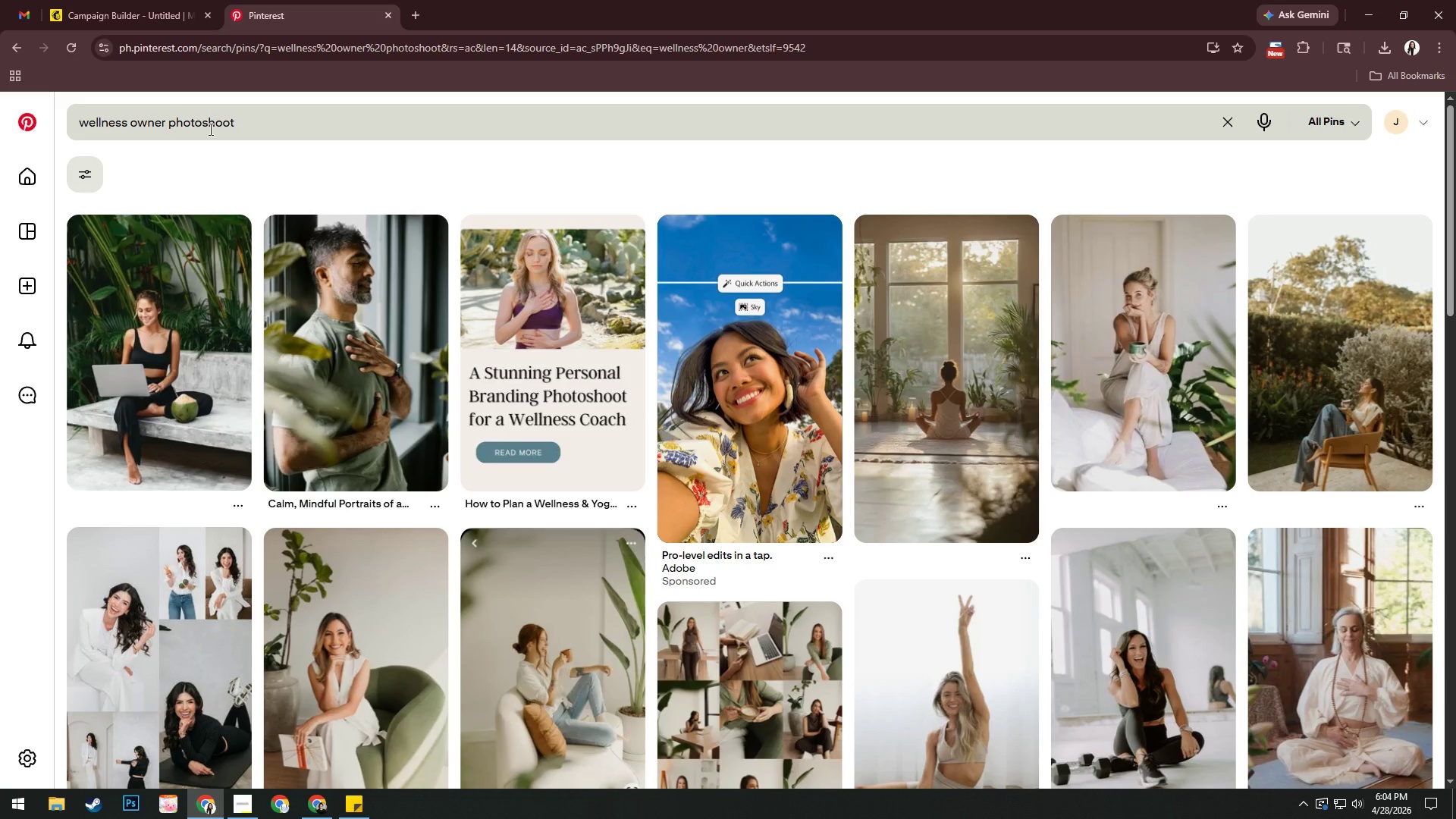 
scroll: coordinate [805, 327], scroll_direction: down, amount: 2.0
 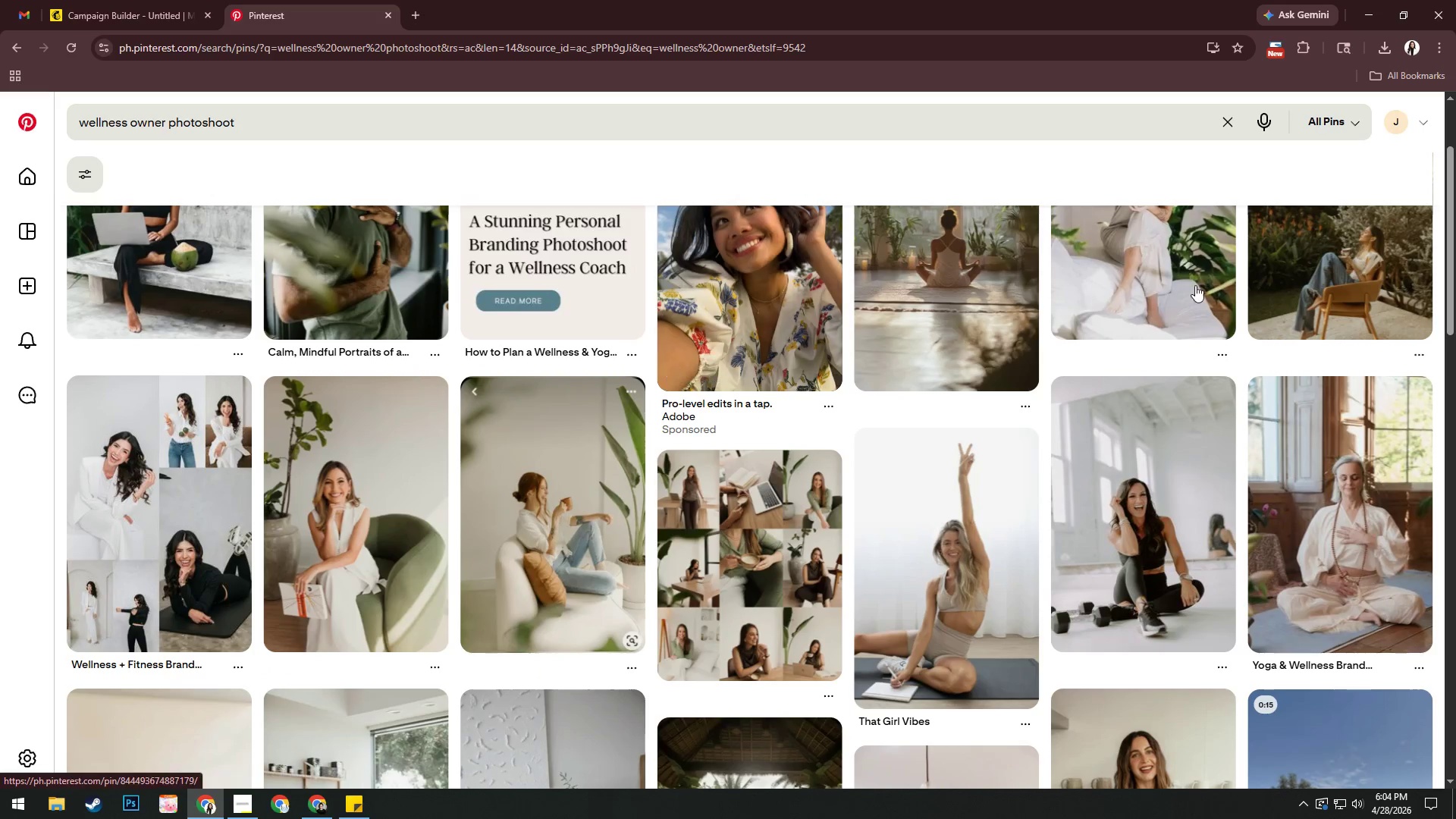 
left_click([1344, 255])
 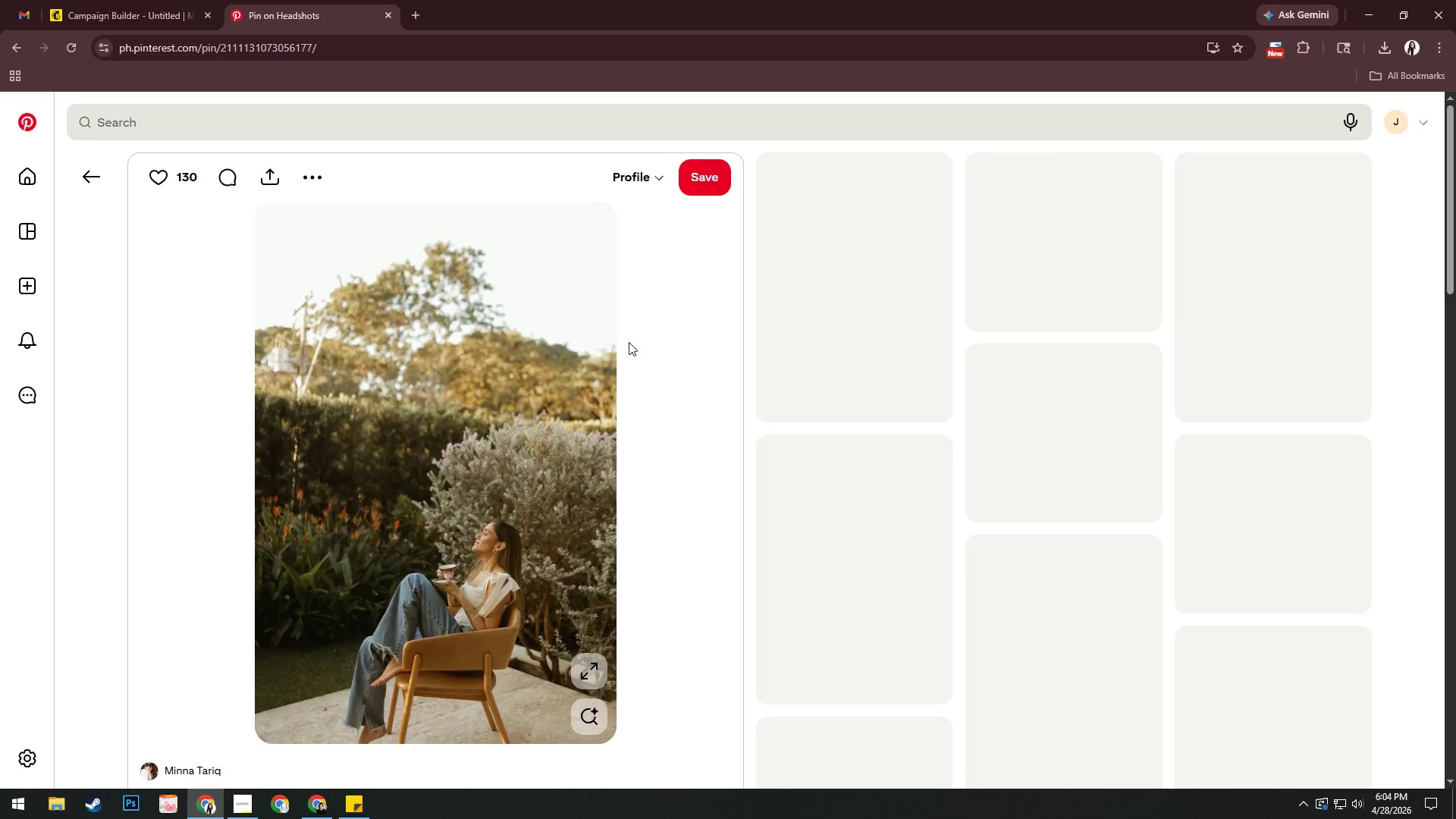 
right_click([556, 360])
 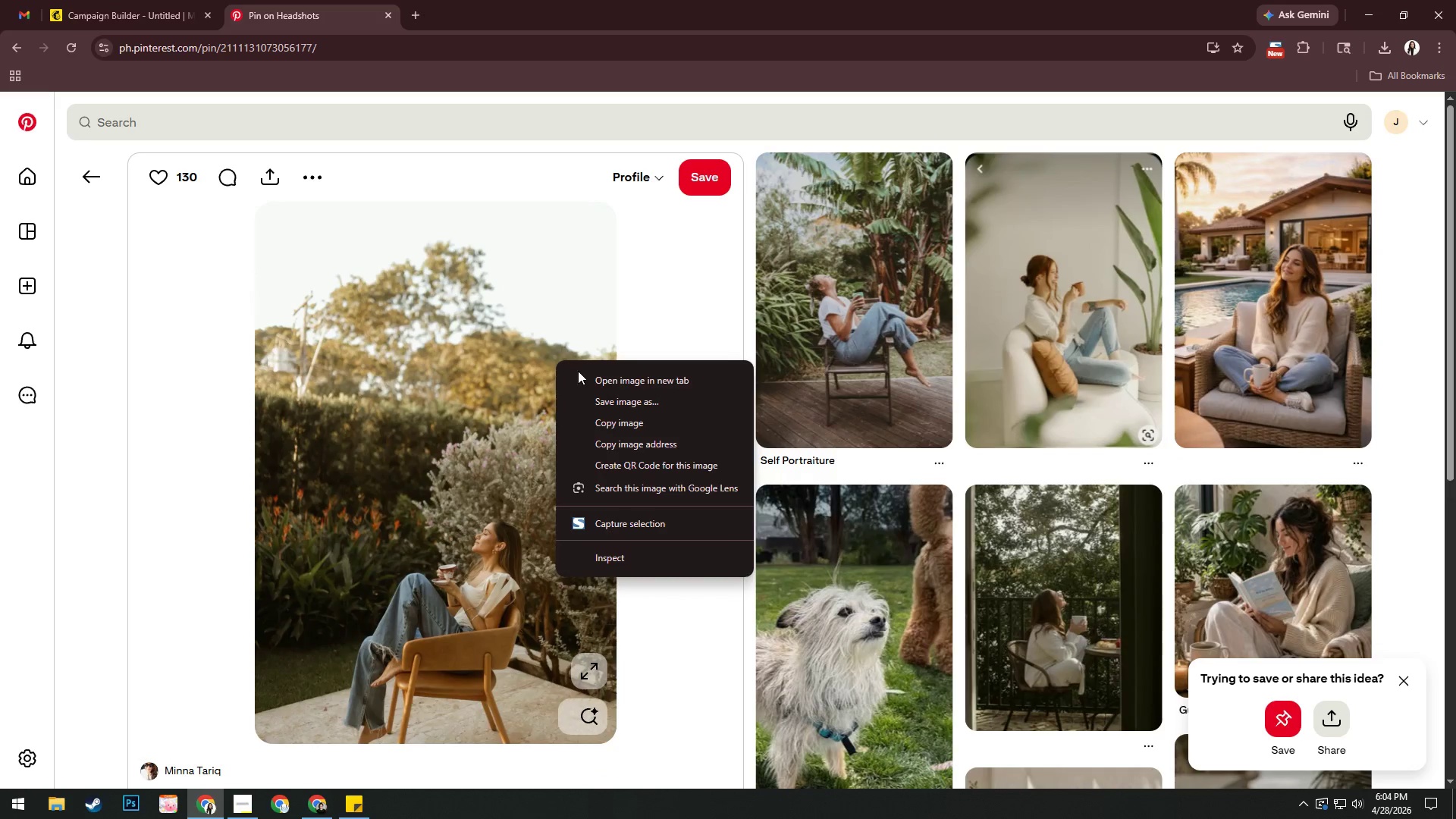 
left_click([581, 377])
 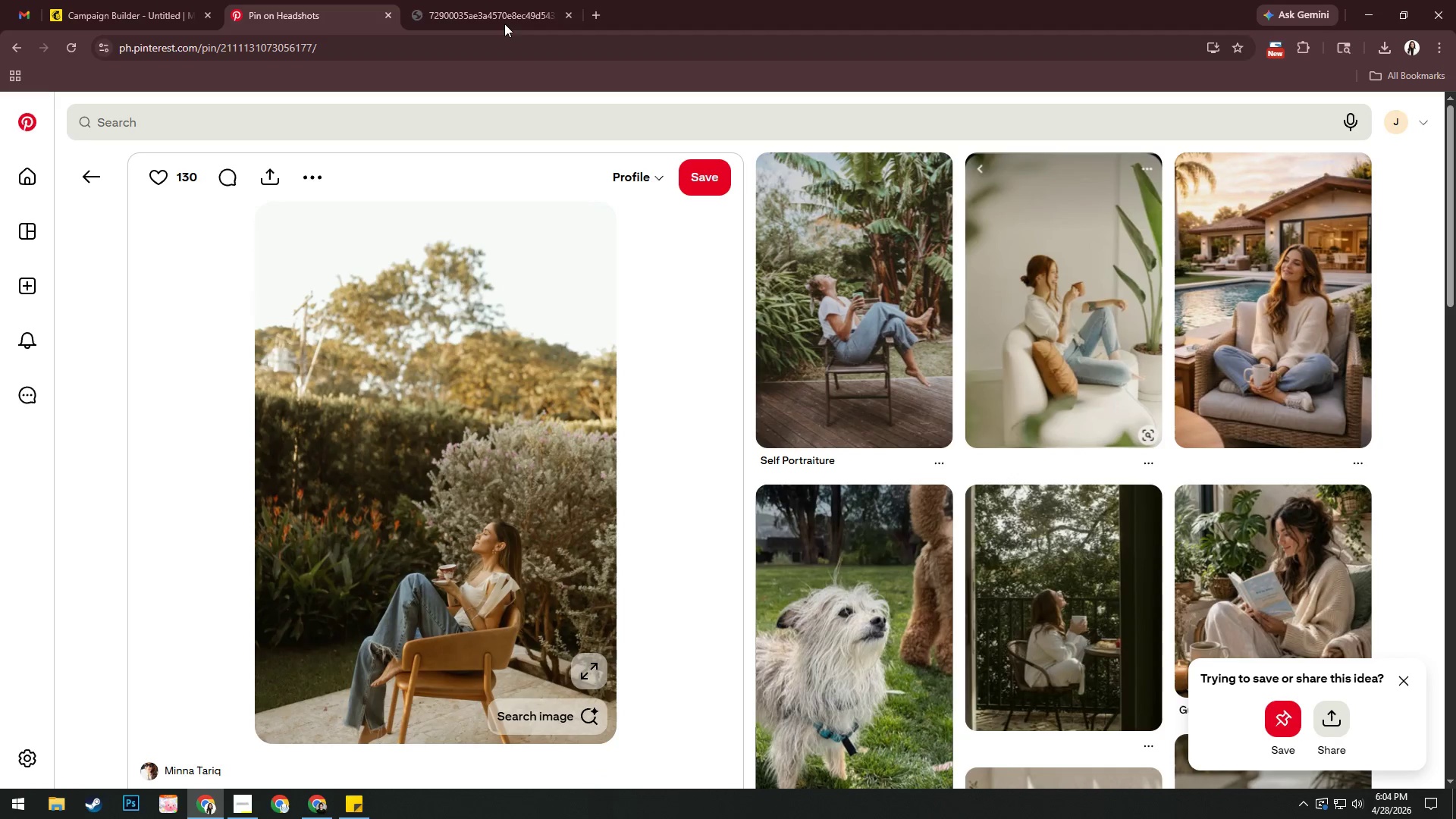 
left_click([499, 20])
 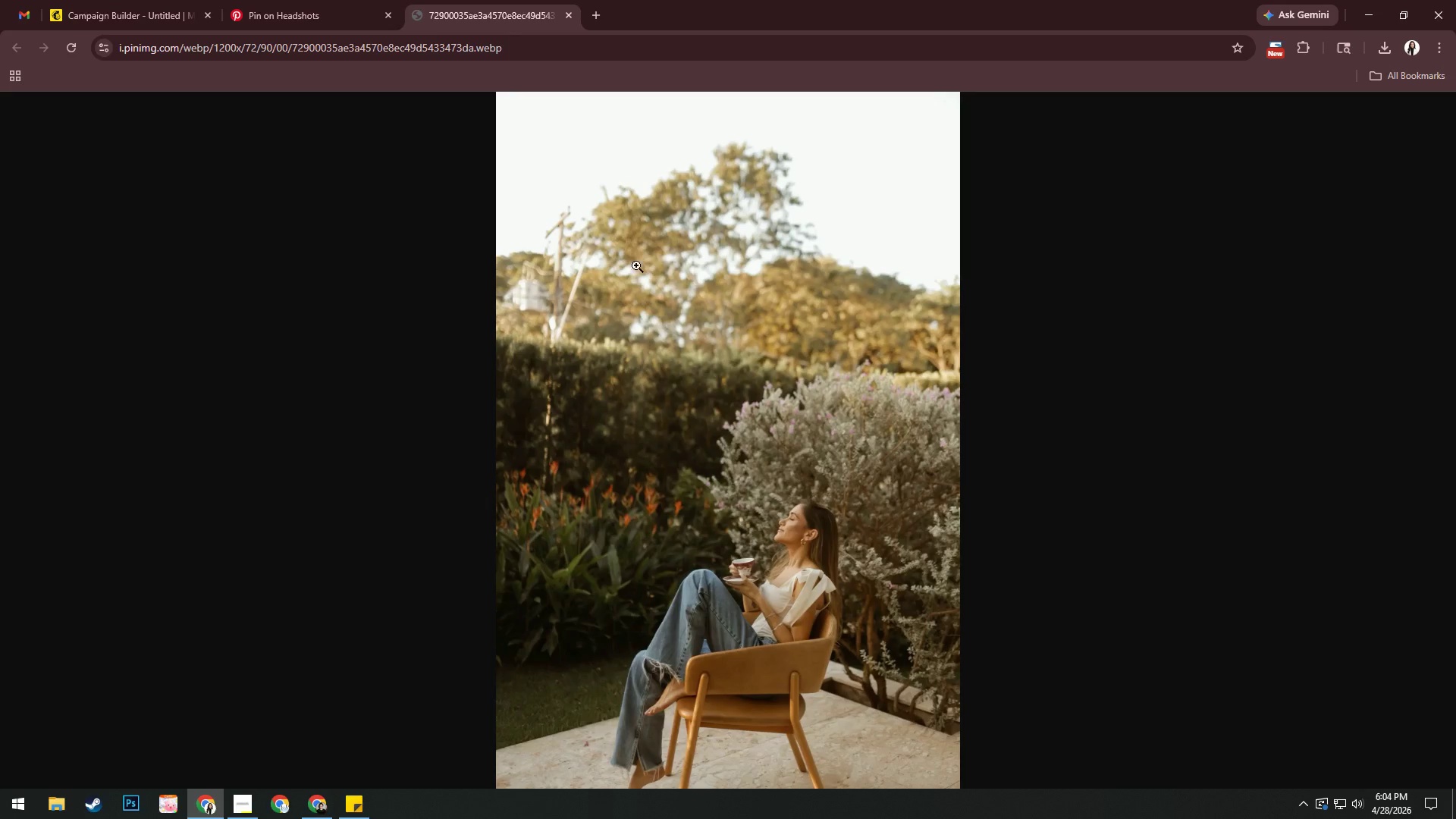 
right_click([661, 285])
 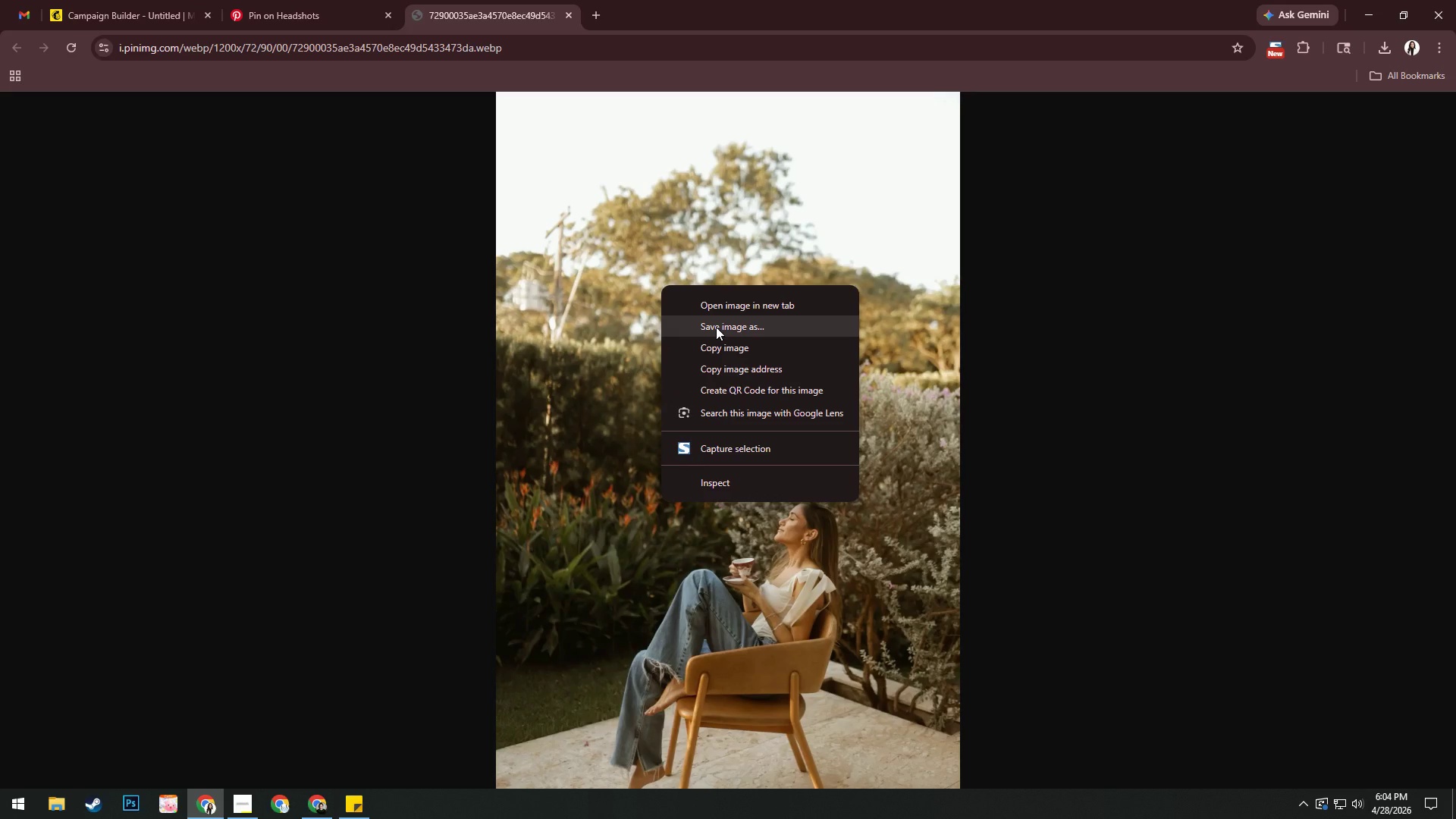 
left_click([716, 327])
 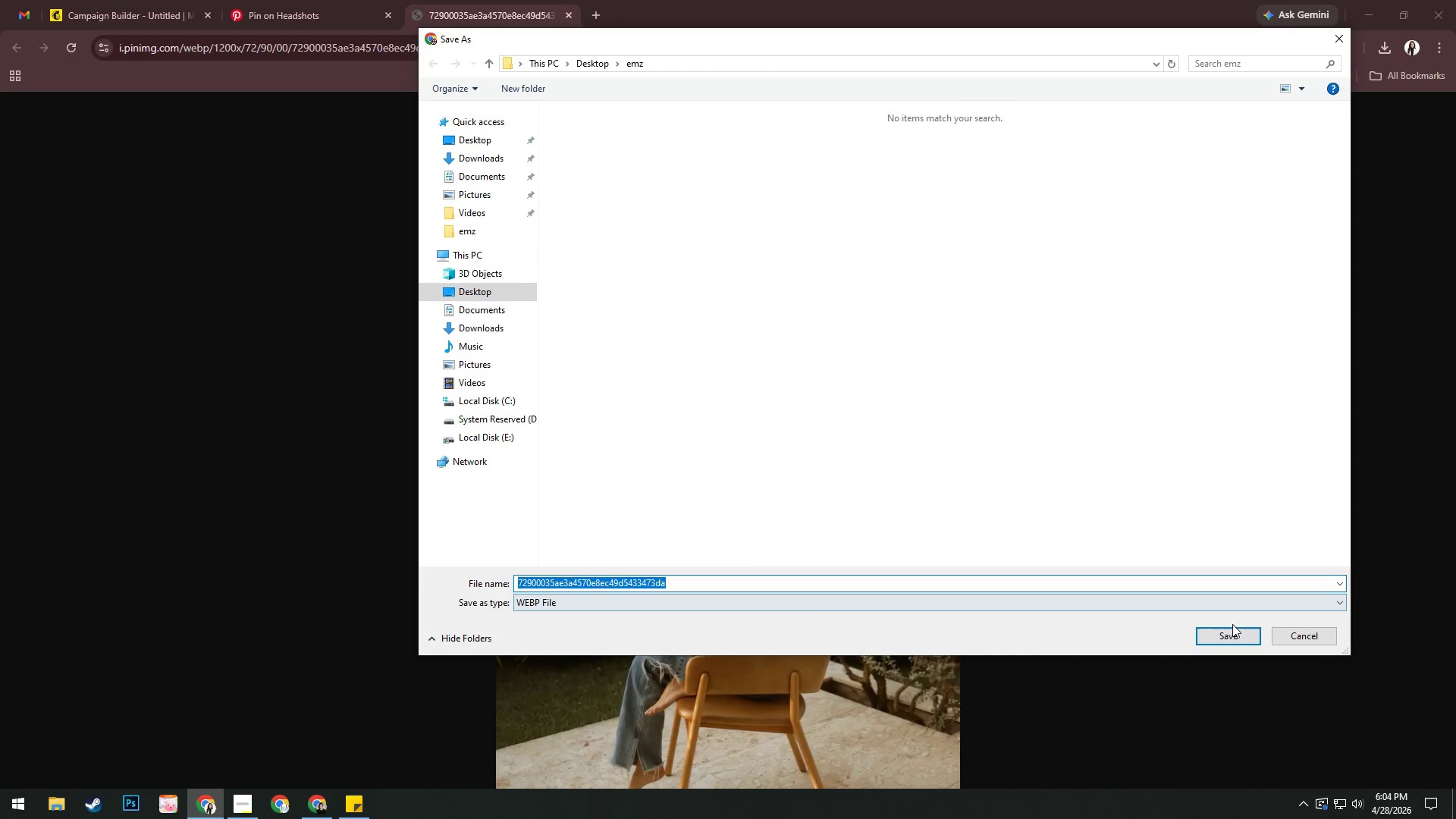 
left_click_drag(start_coordinate=[1234, 638], to_coordinate=[1235, 652])
 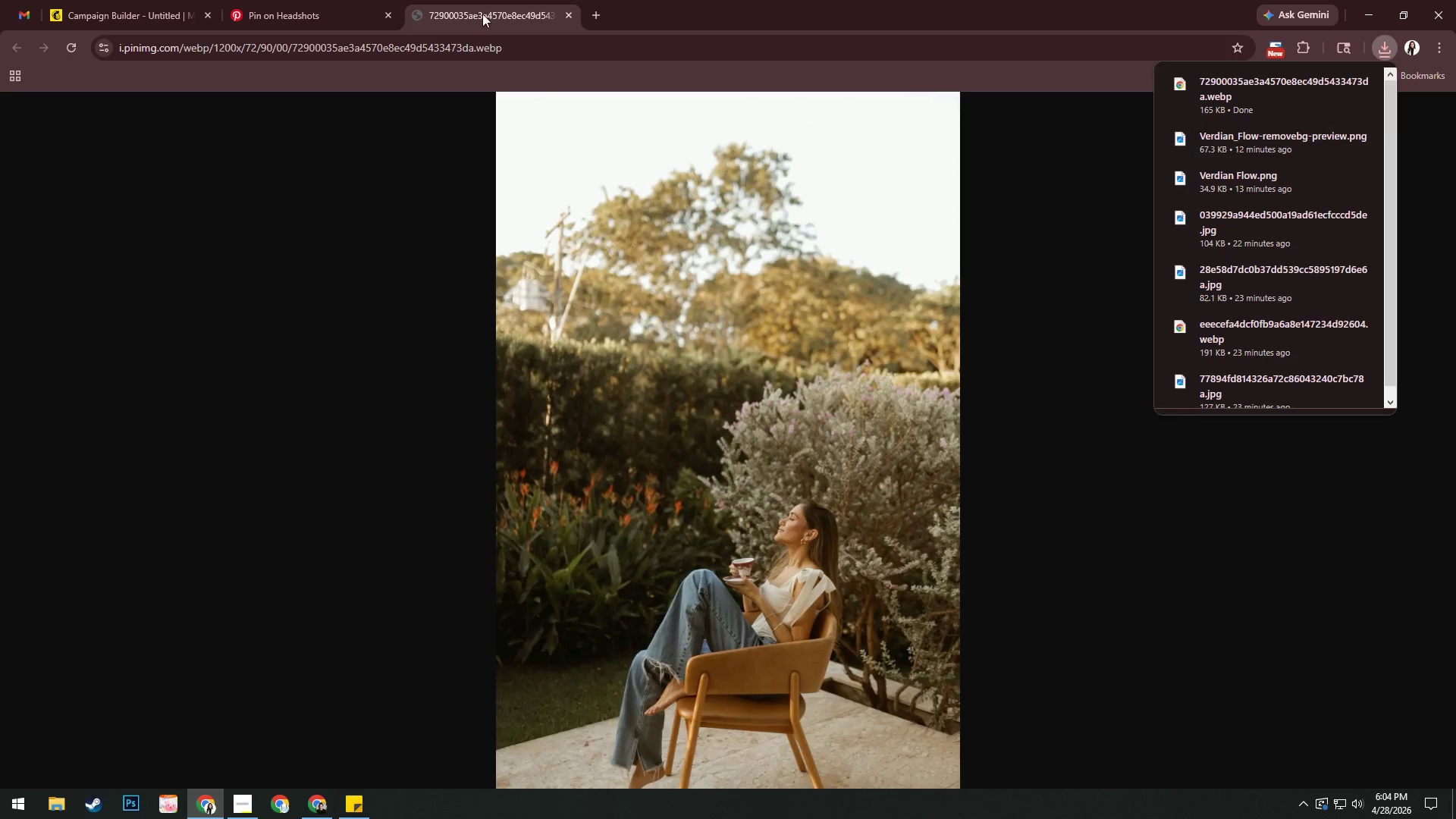 
left_click([133, 2])
 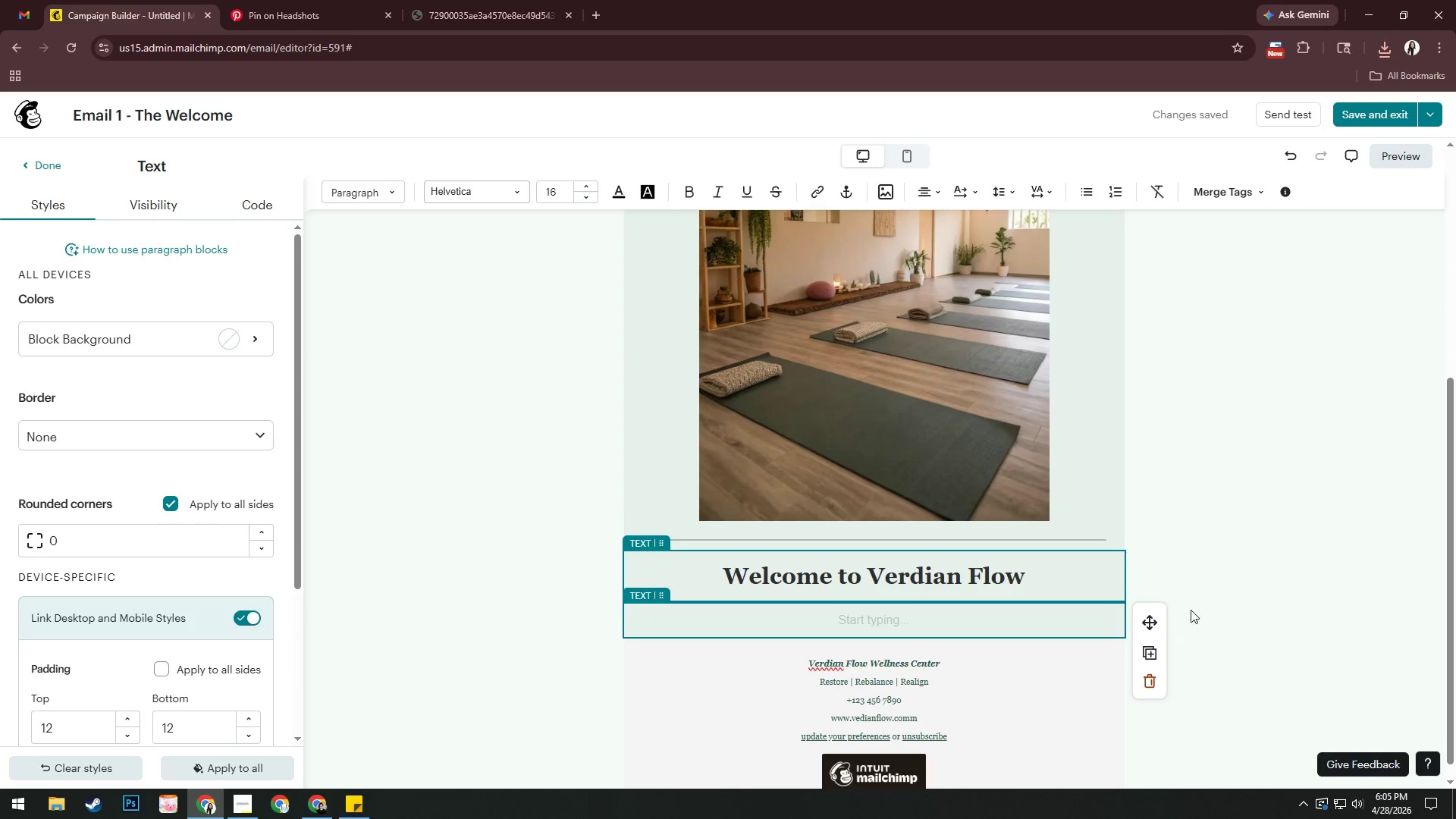 
left_click([1155, 683])
 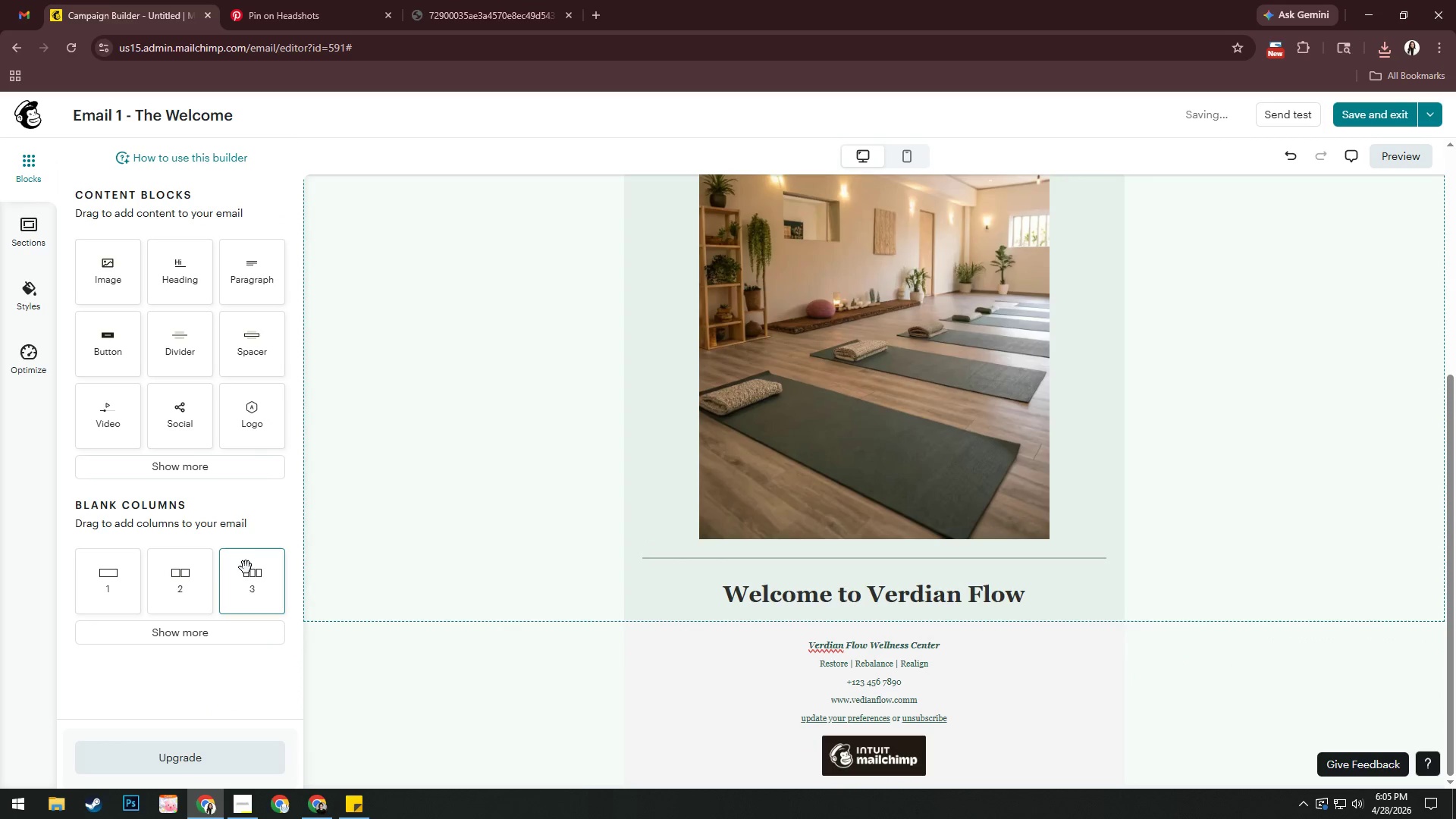 
left_click_drag(start_coordinate=[196, 583], to_coordinate=[795, 607])
 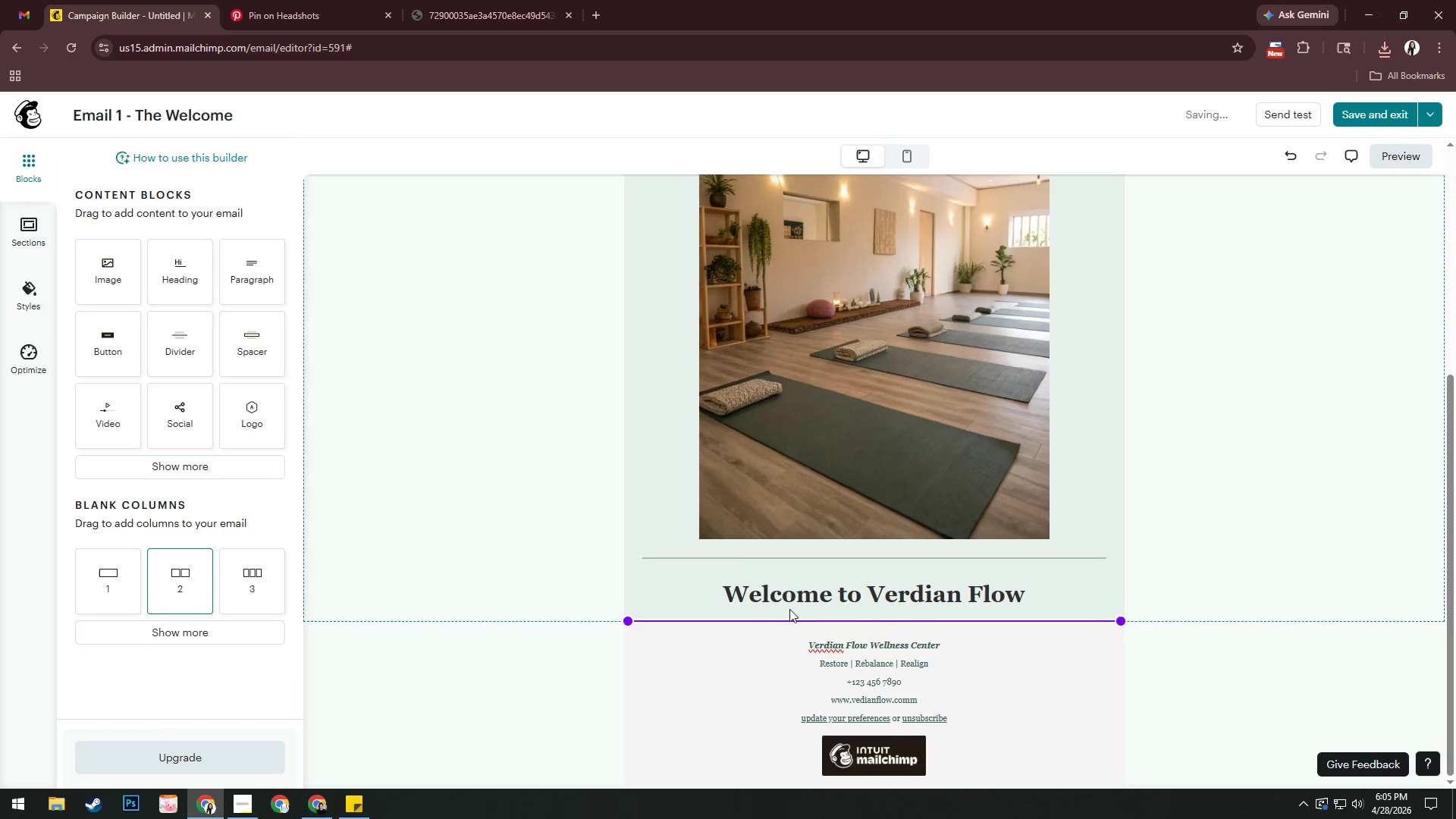 
mouse_move([812, 577])
 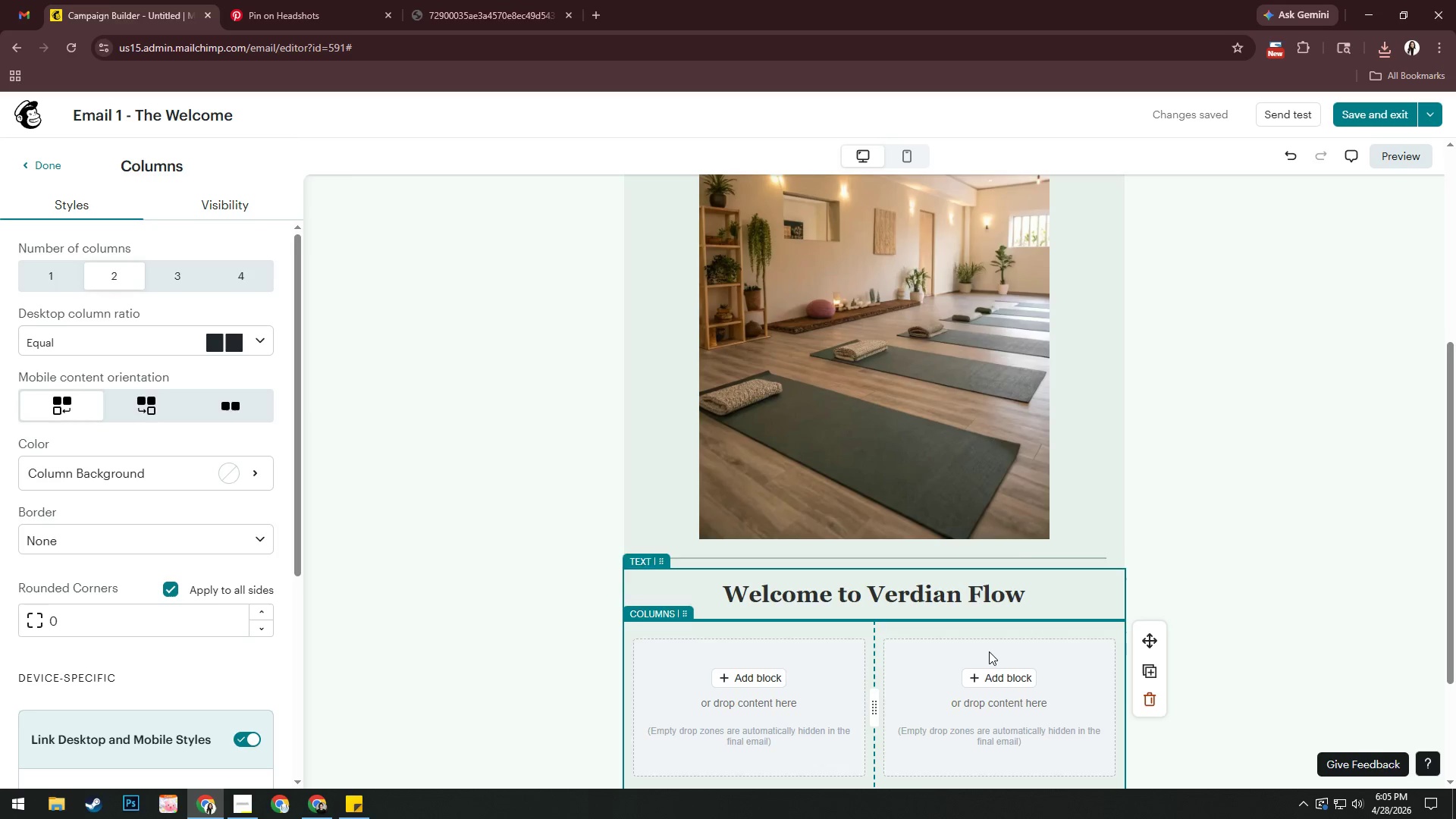 
scroll: coordinate [990, 654], scroll_direction: down, amount: 2.0
 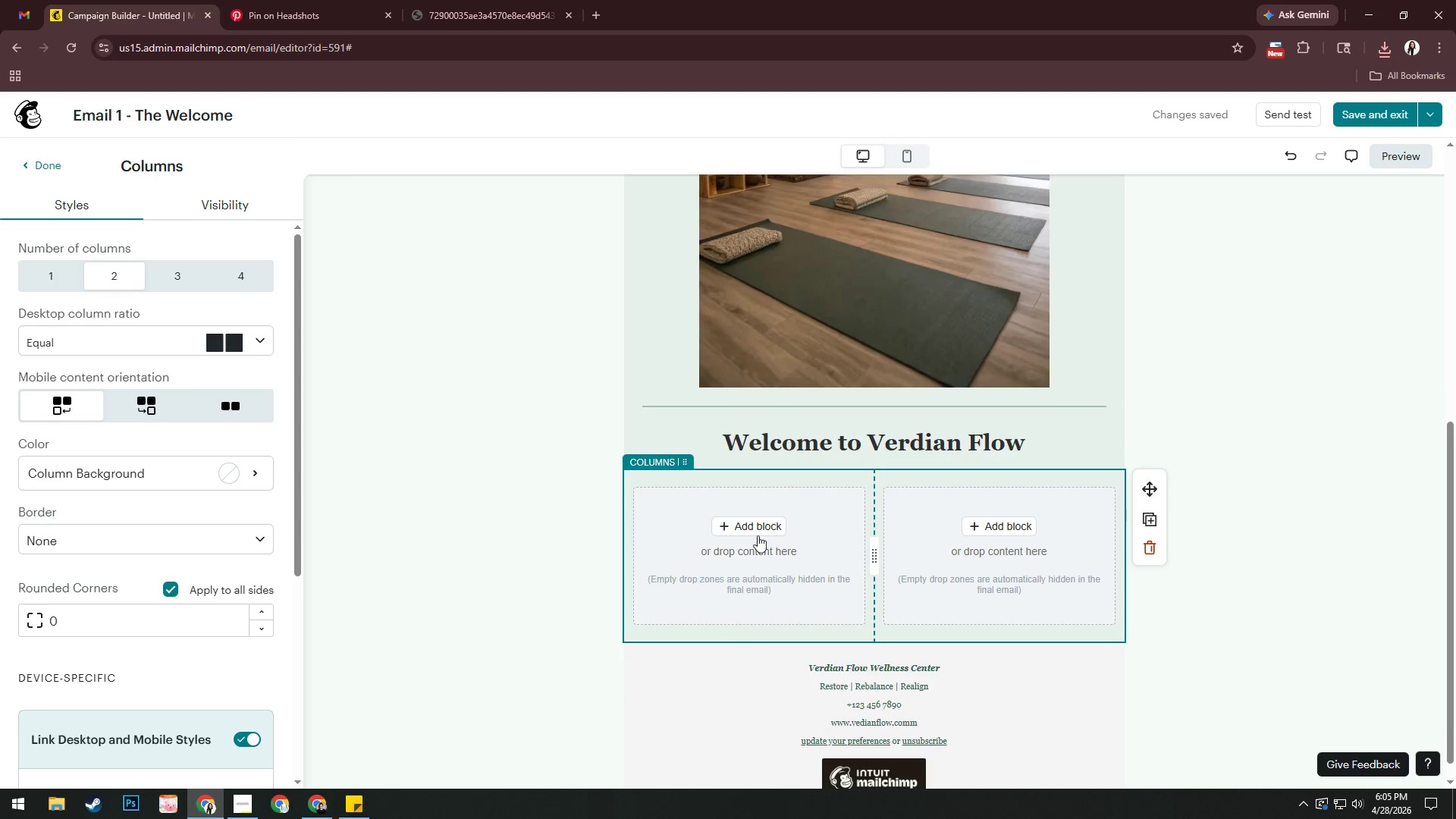 
left_click([761, 524])
 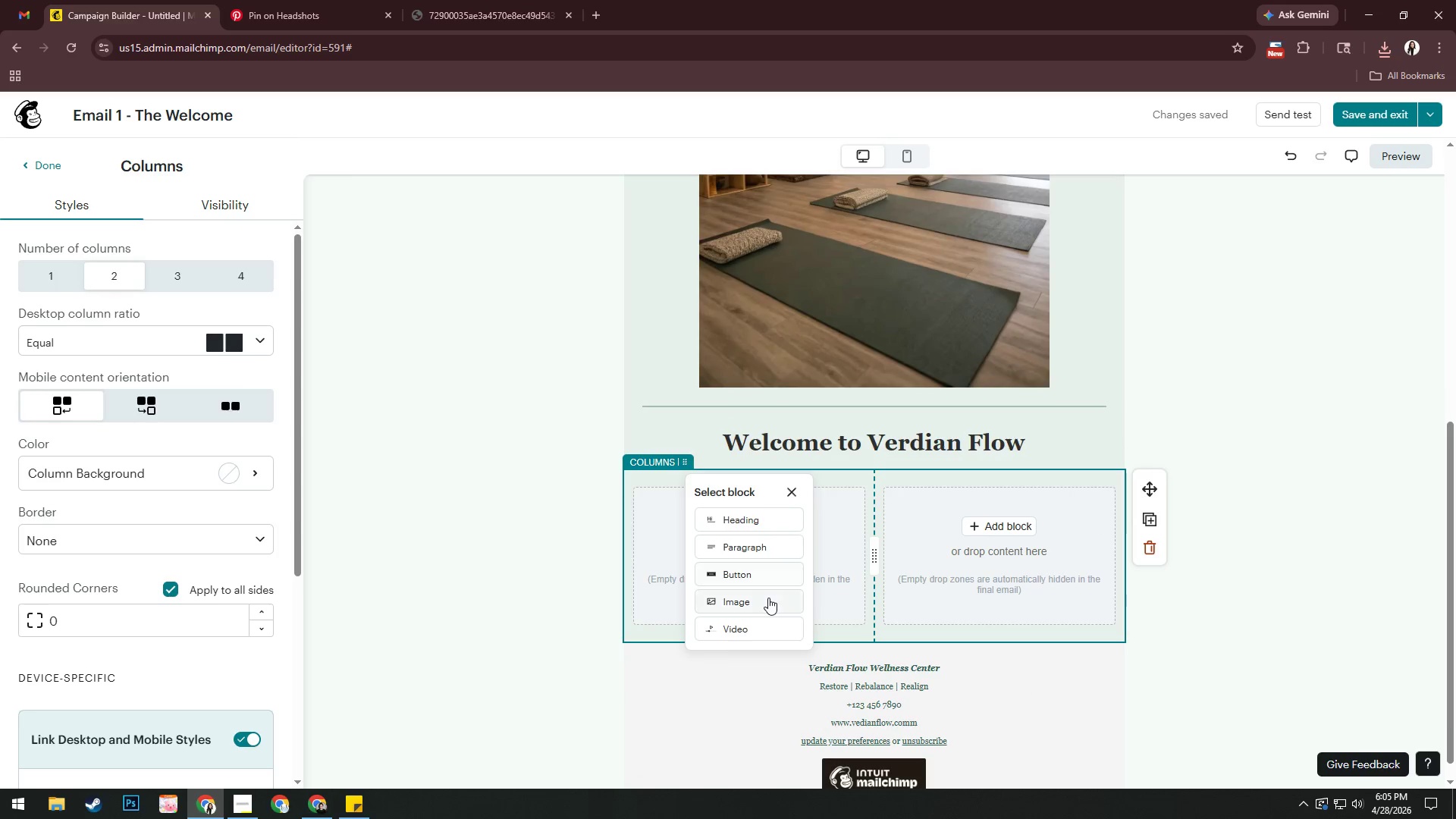 
left_click([768, 598])
 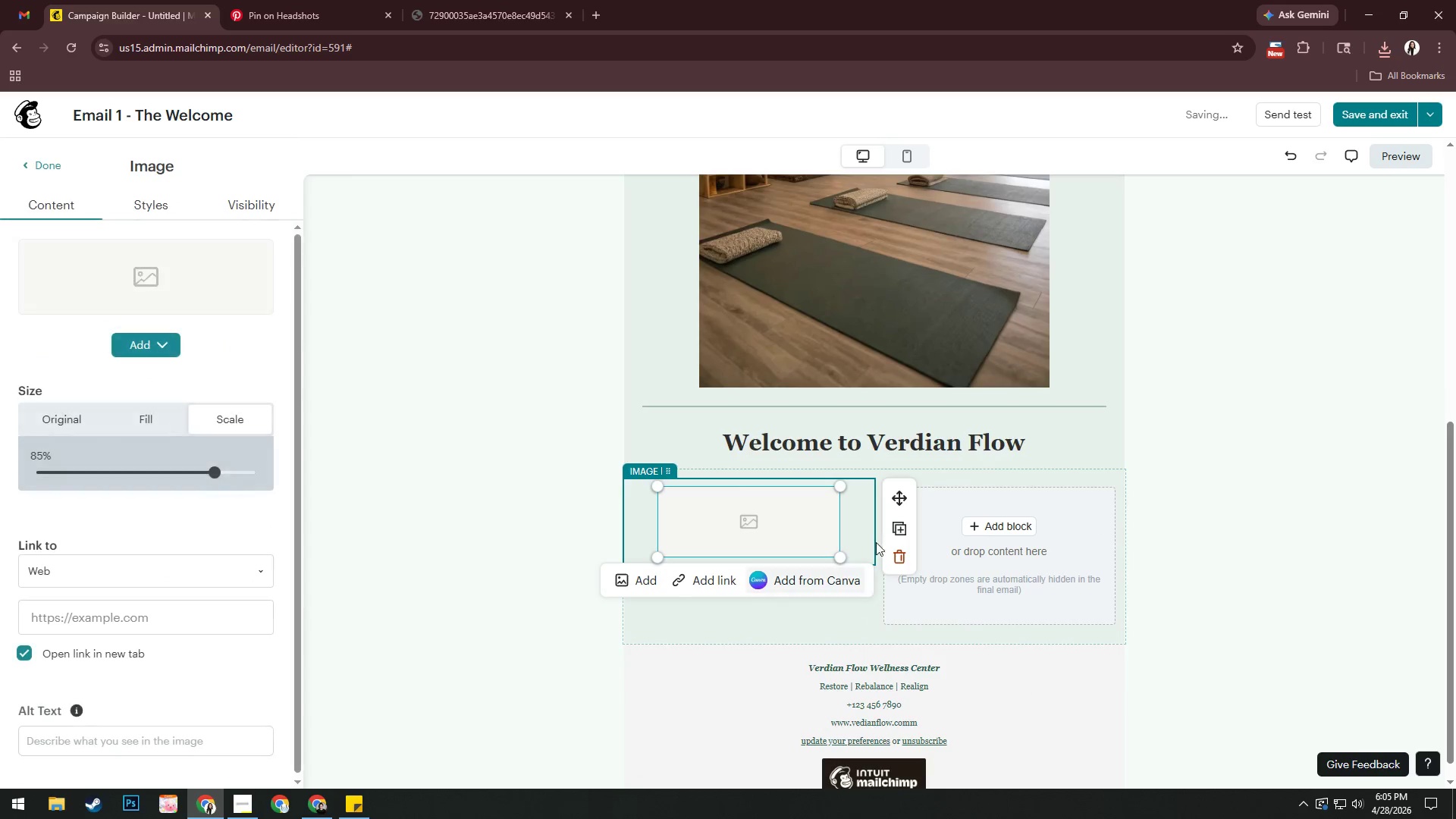 
left_click([1238, 394])
 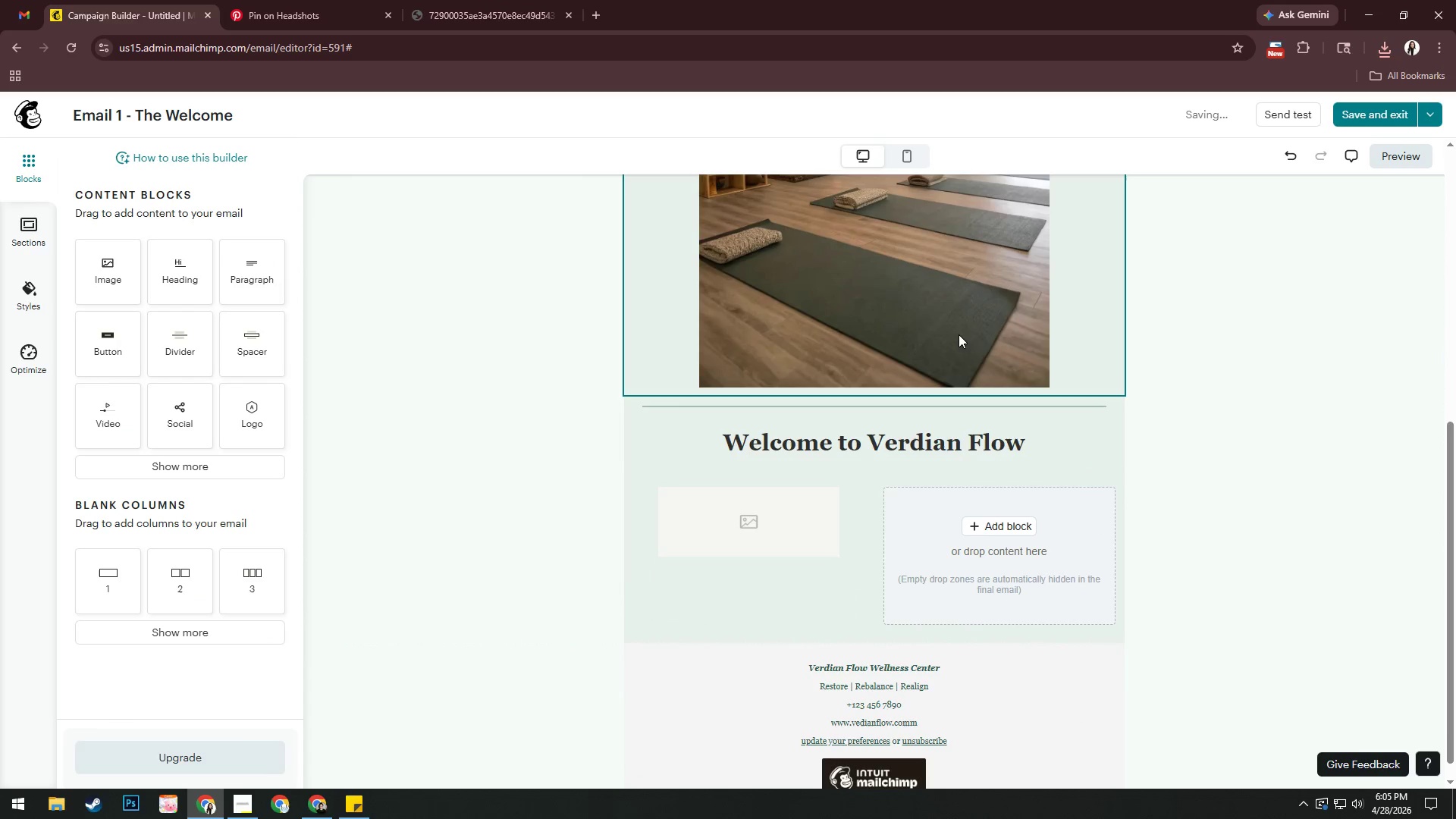 
scroll: coordinate [991, 465], scroll_direction: up, amount: 8.0
 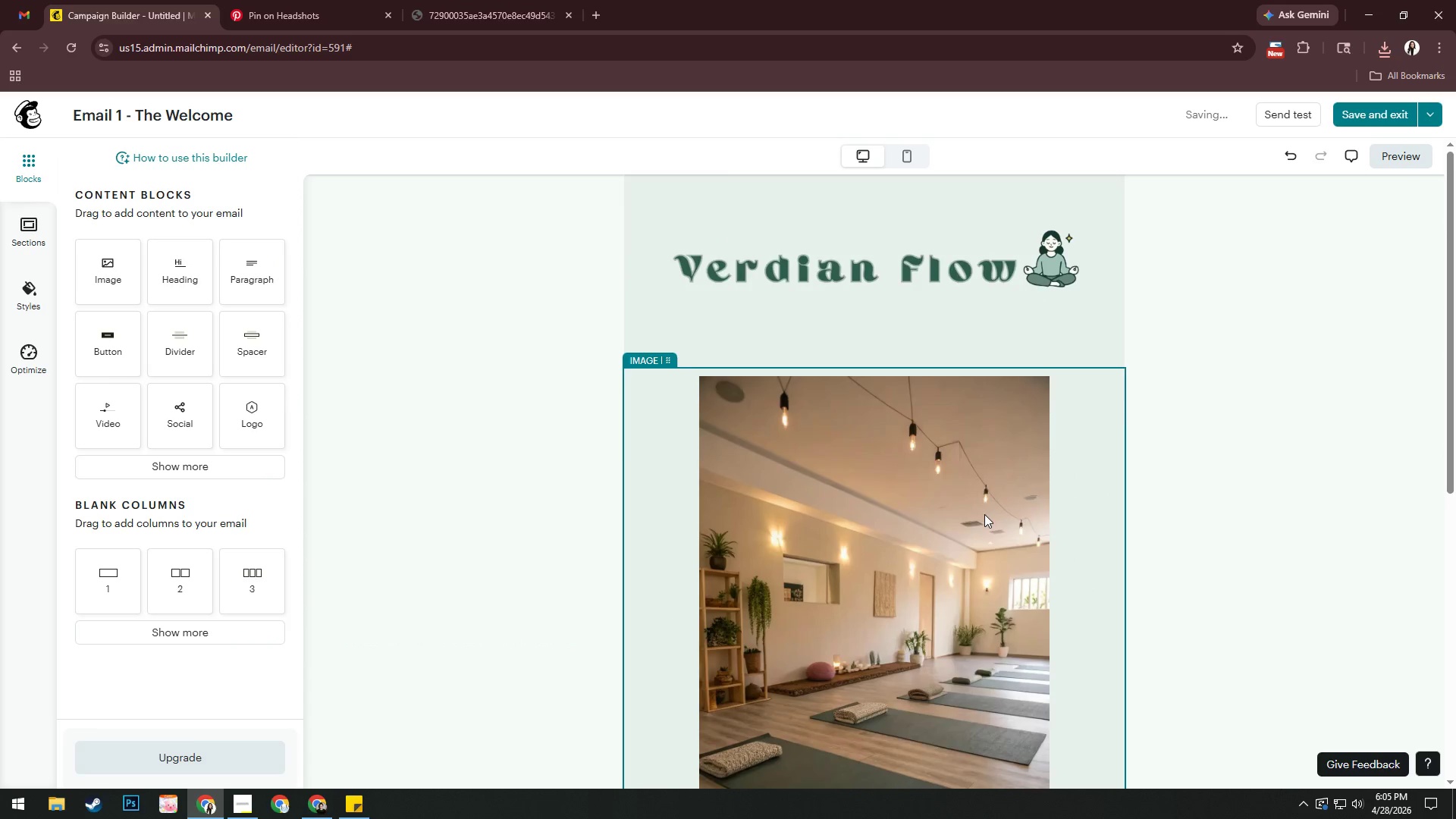 
left_click([962, 462])
 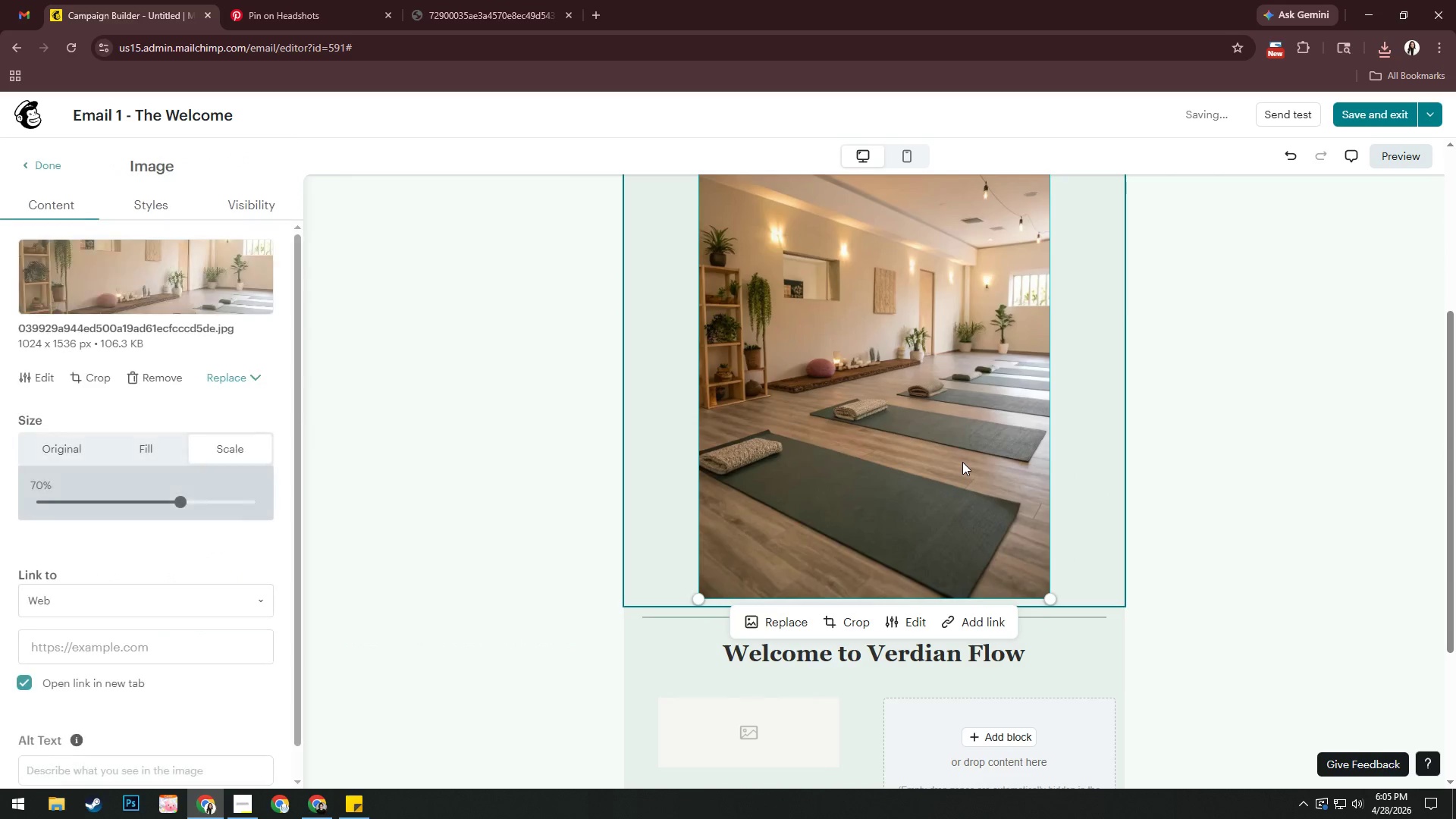 
scroll: coordinate [984, 514], scroll_direction: down, amount: 4.0
 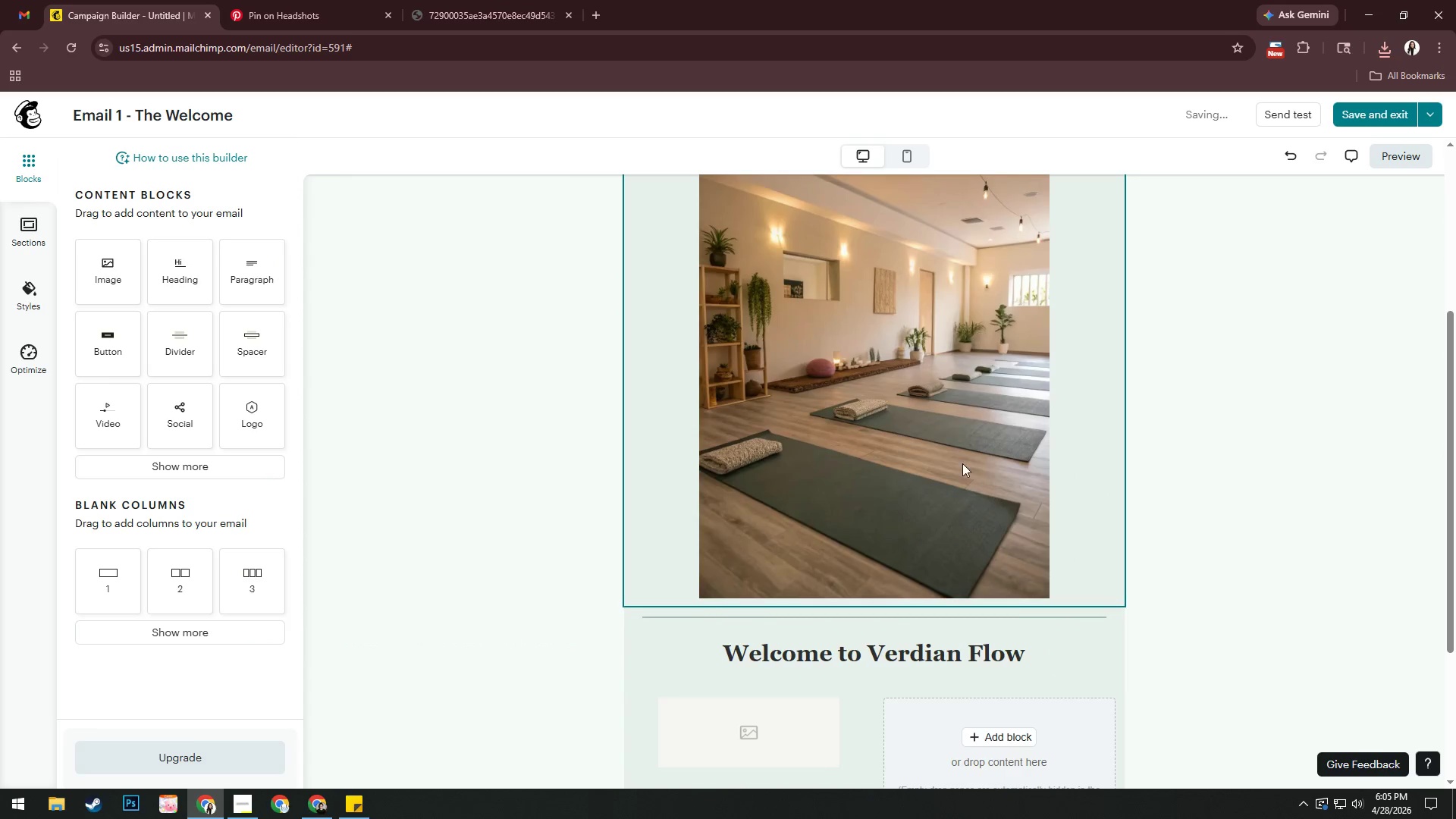 
key(Delete)
 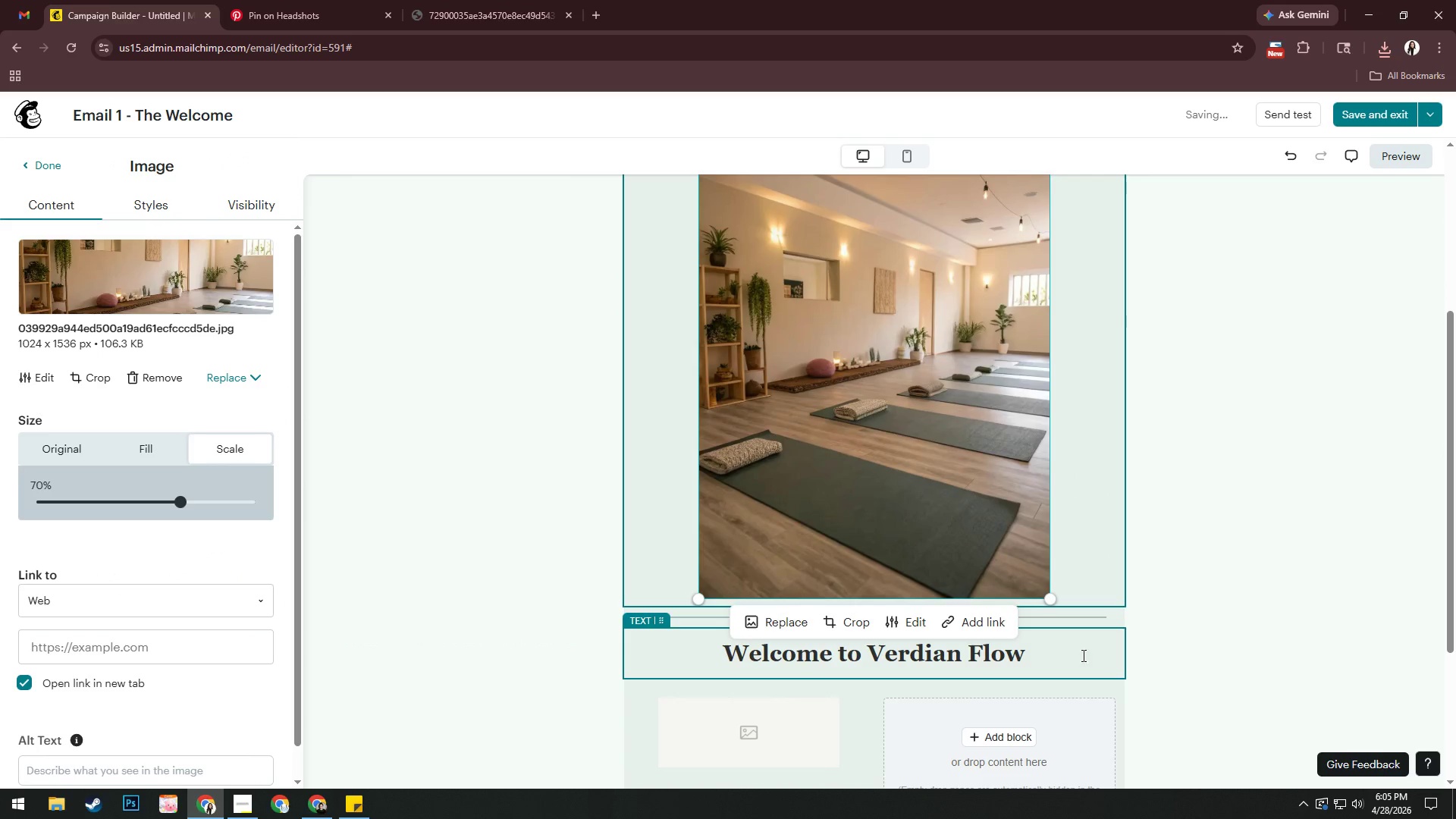 
double_click([1116, 648])
 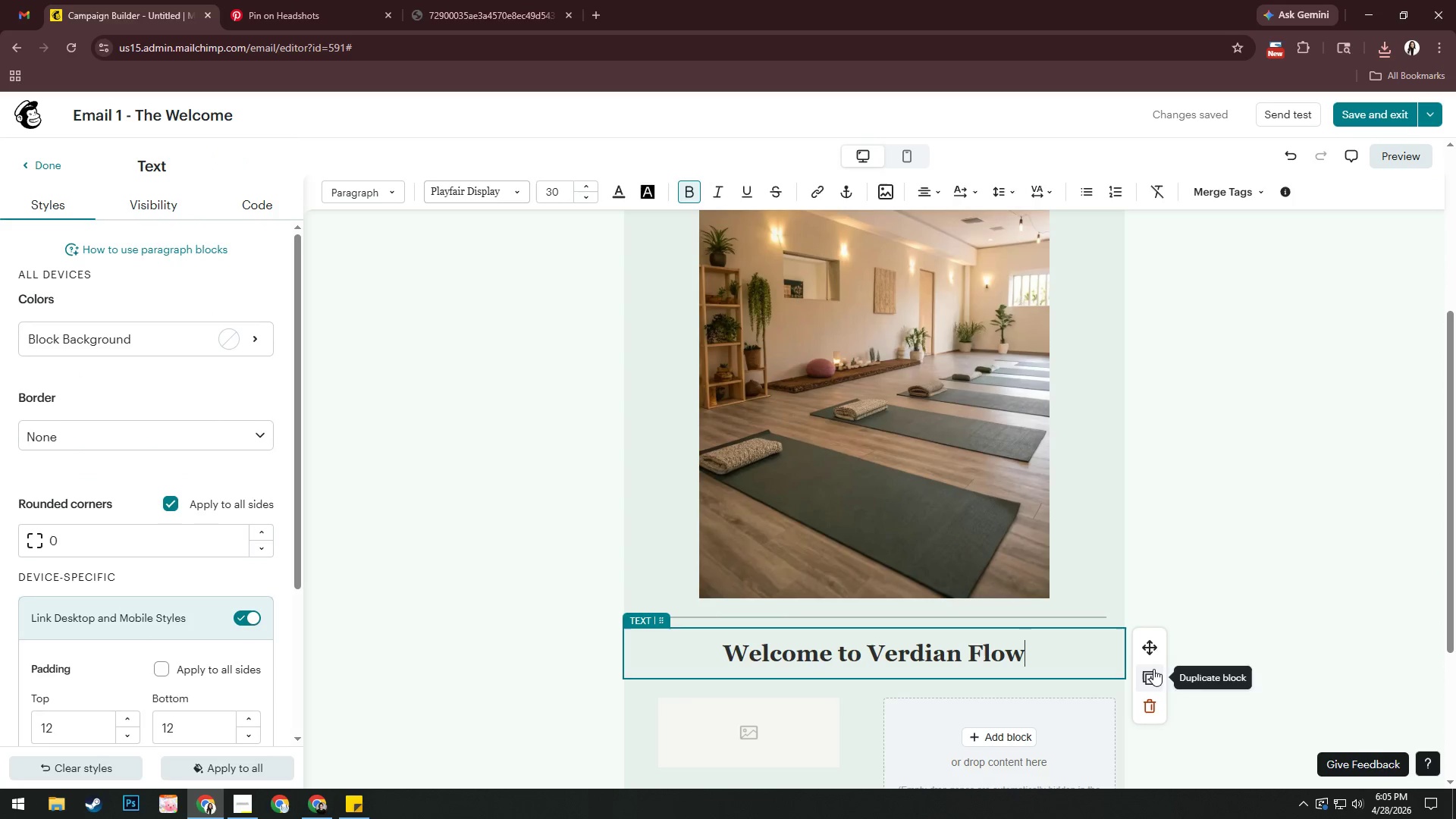 
left_click_drag(start_coordinate=[1153, 650], to_coordinate=[970, 368])
 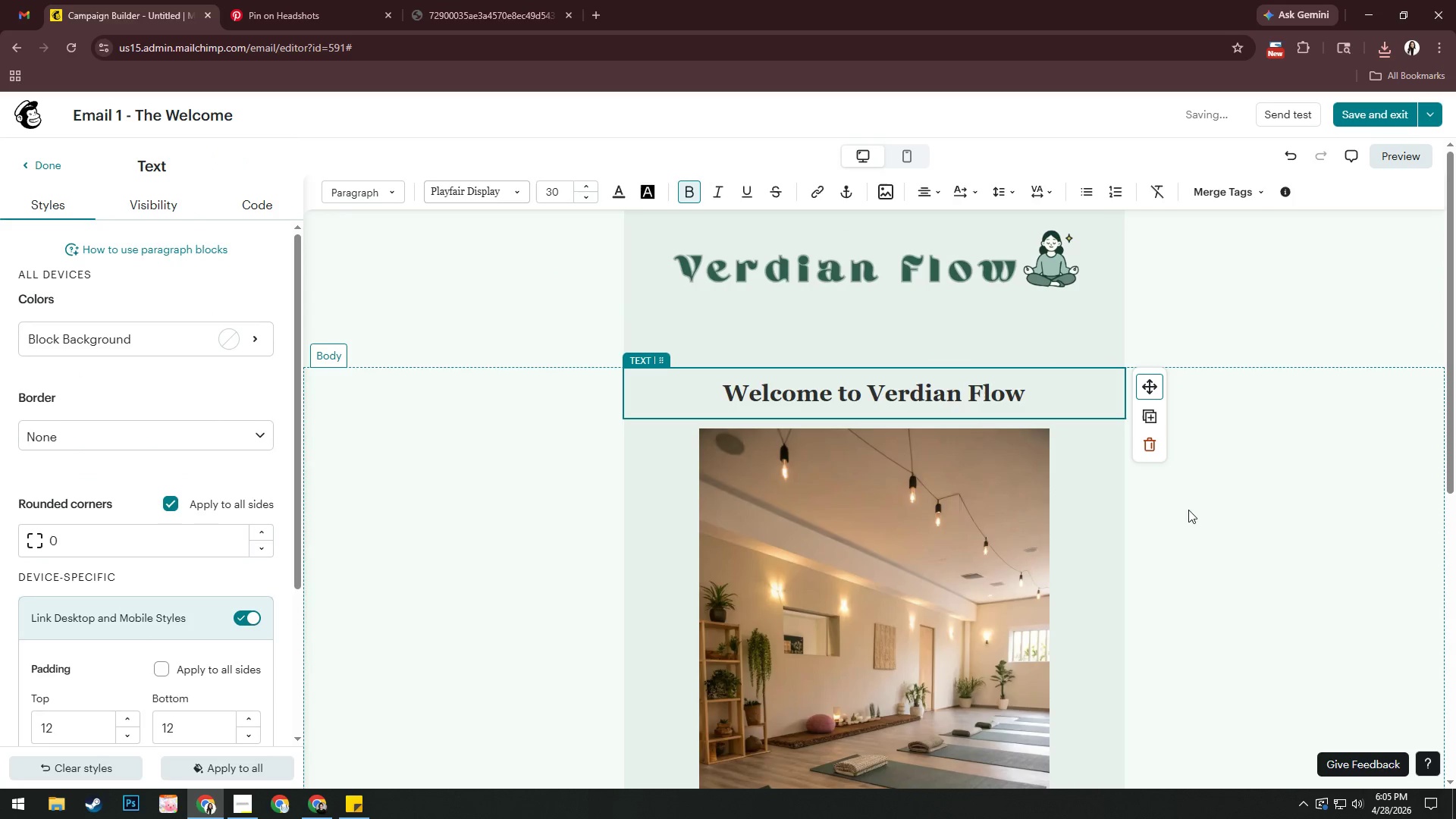 
left_click([1236, 523])
 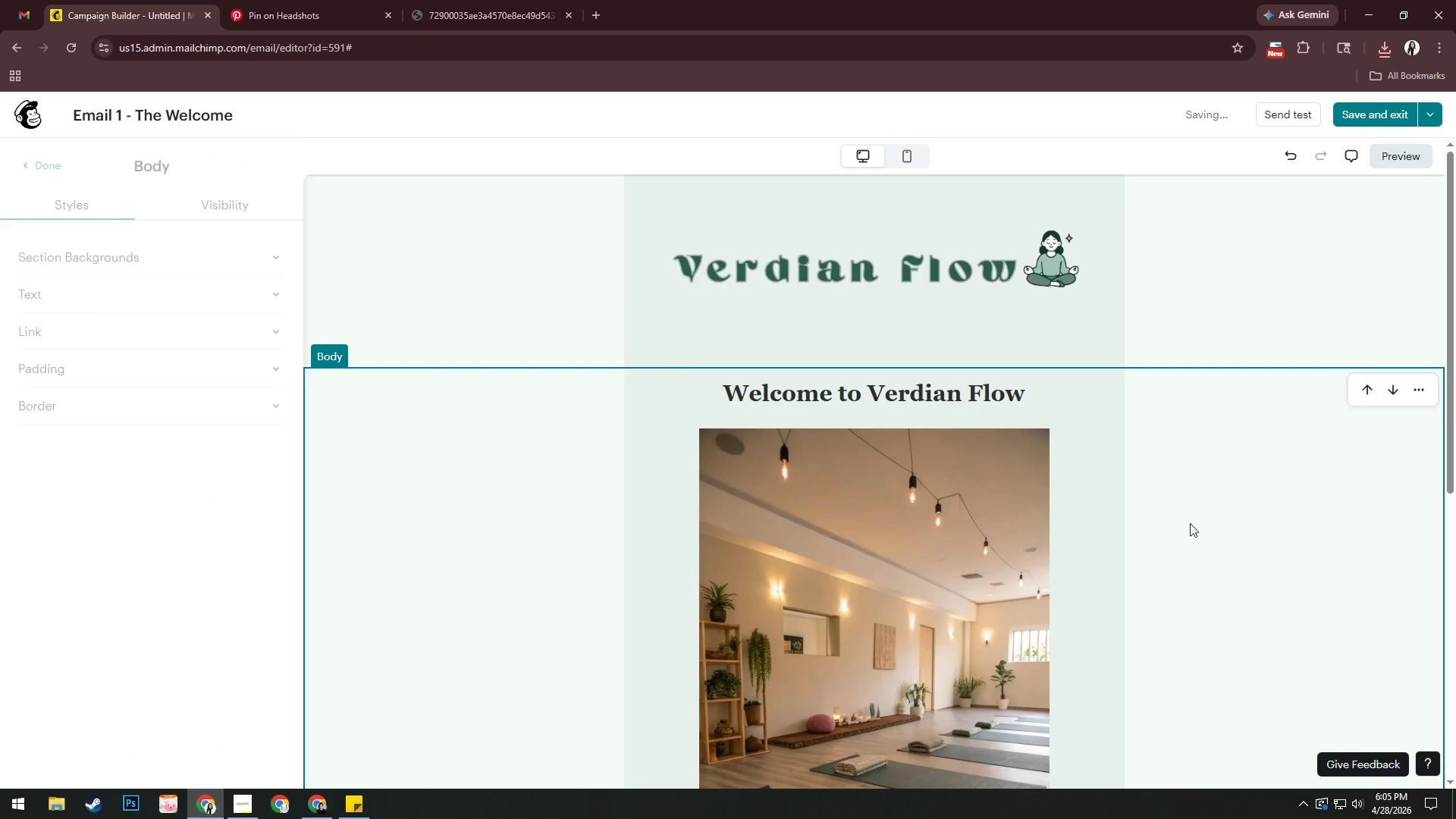 
scroll: coordinate [1143, 532], scroll_direction: down, amount: 8.0
 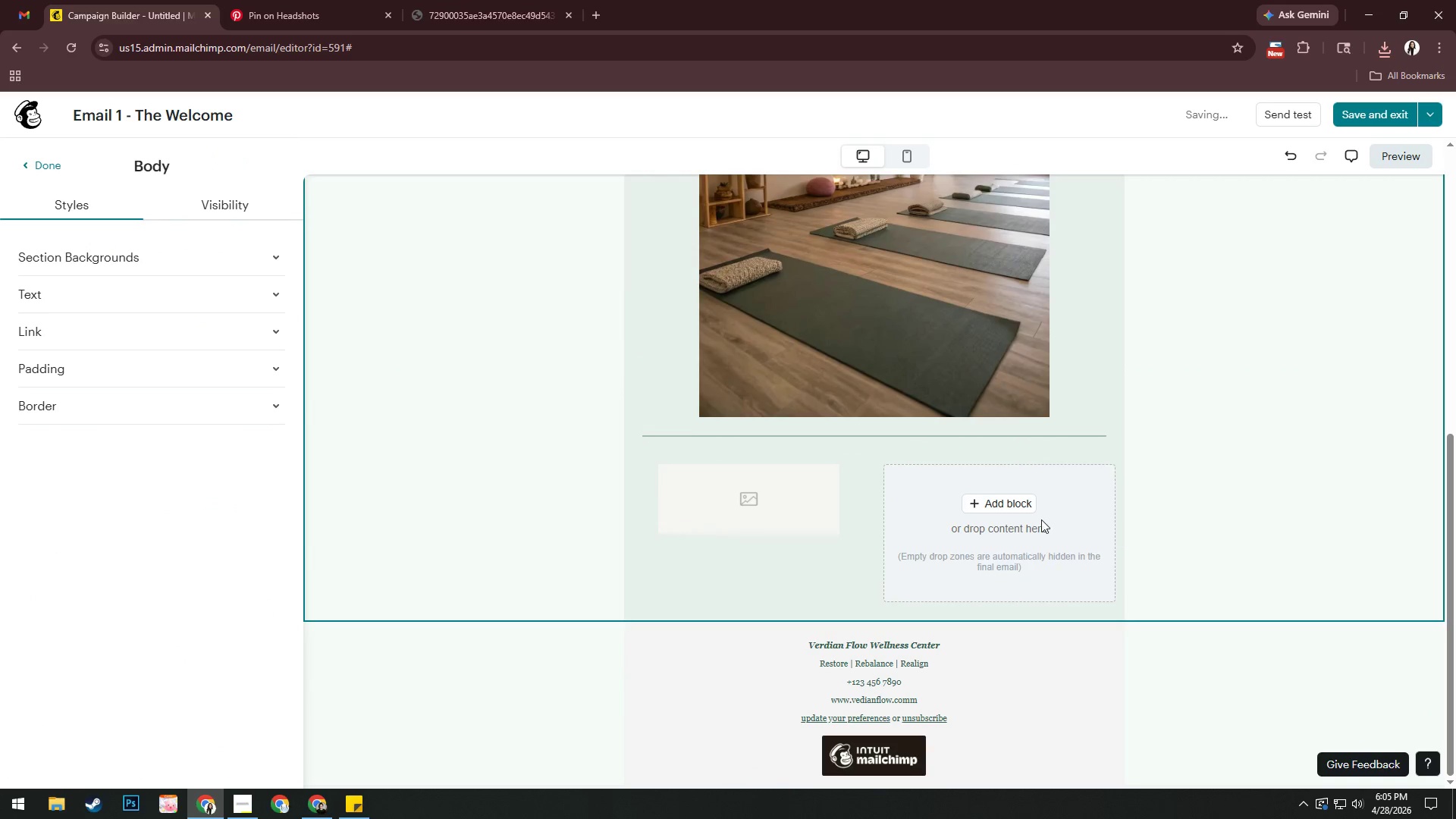 
mouse_move([778, 518])
 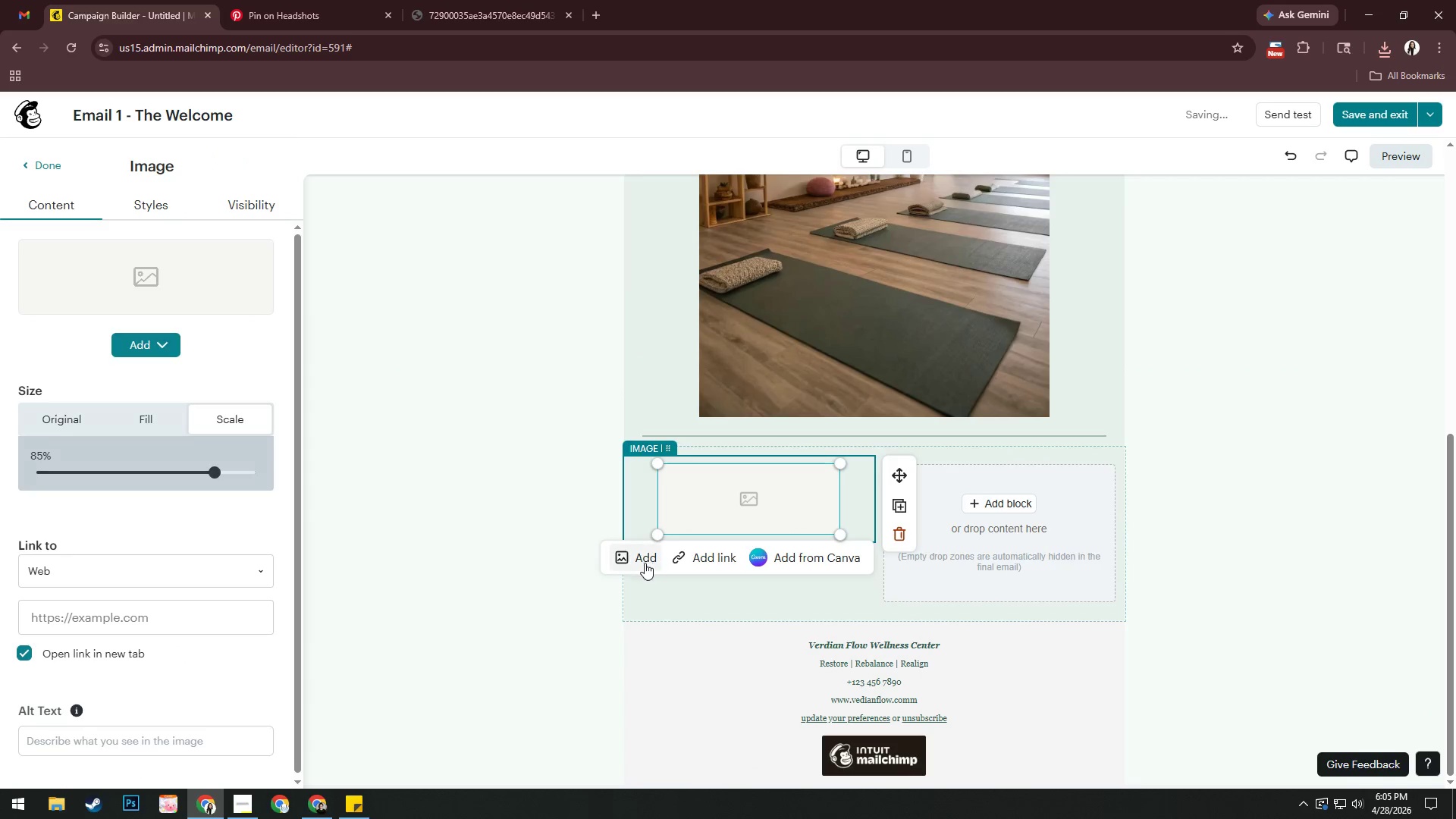 
left_click([644, 563])
 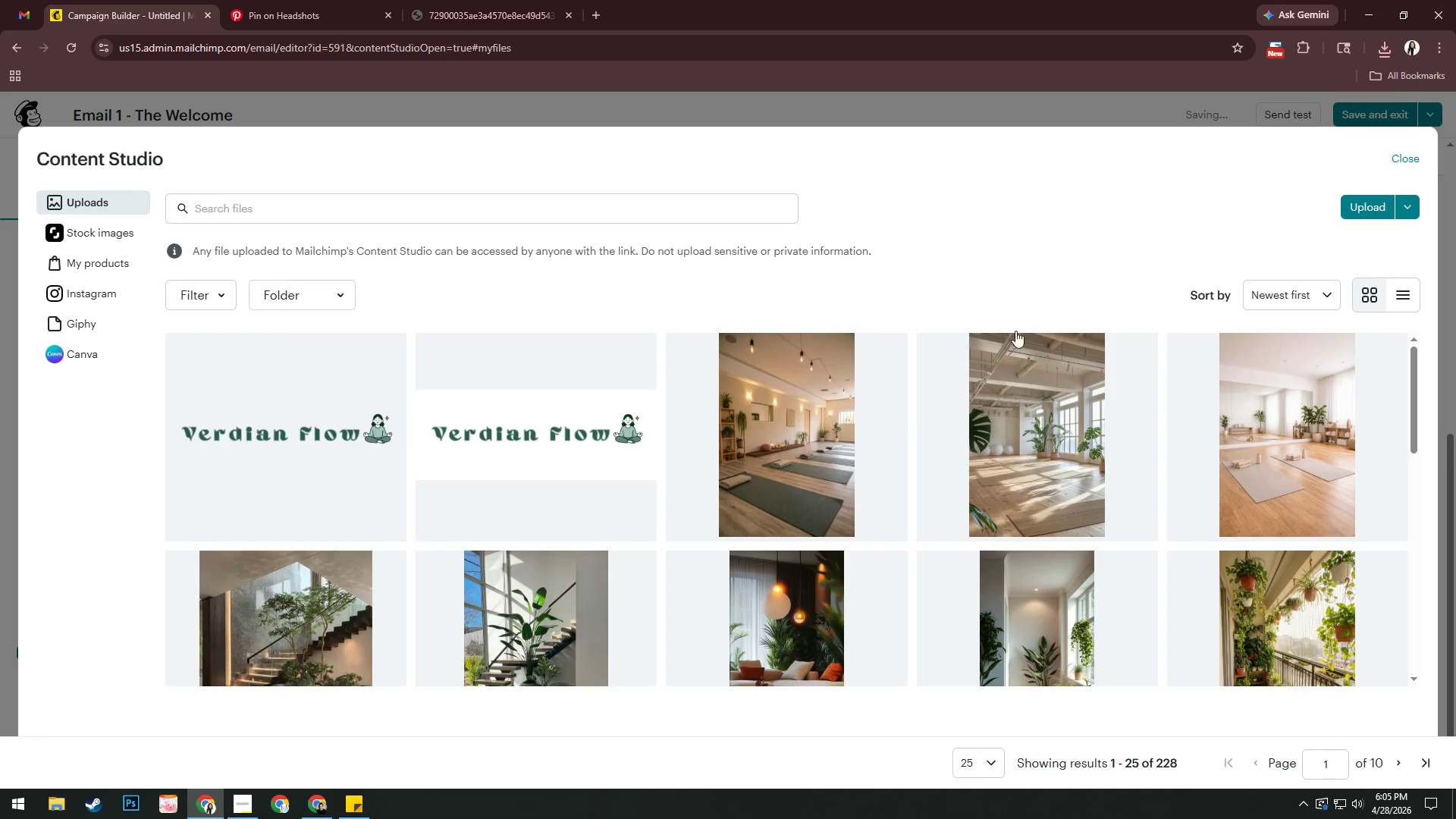 
left_click([1359, 206])
 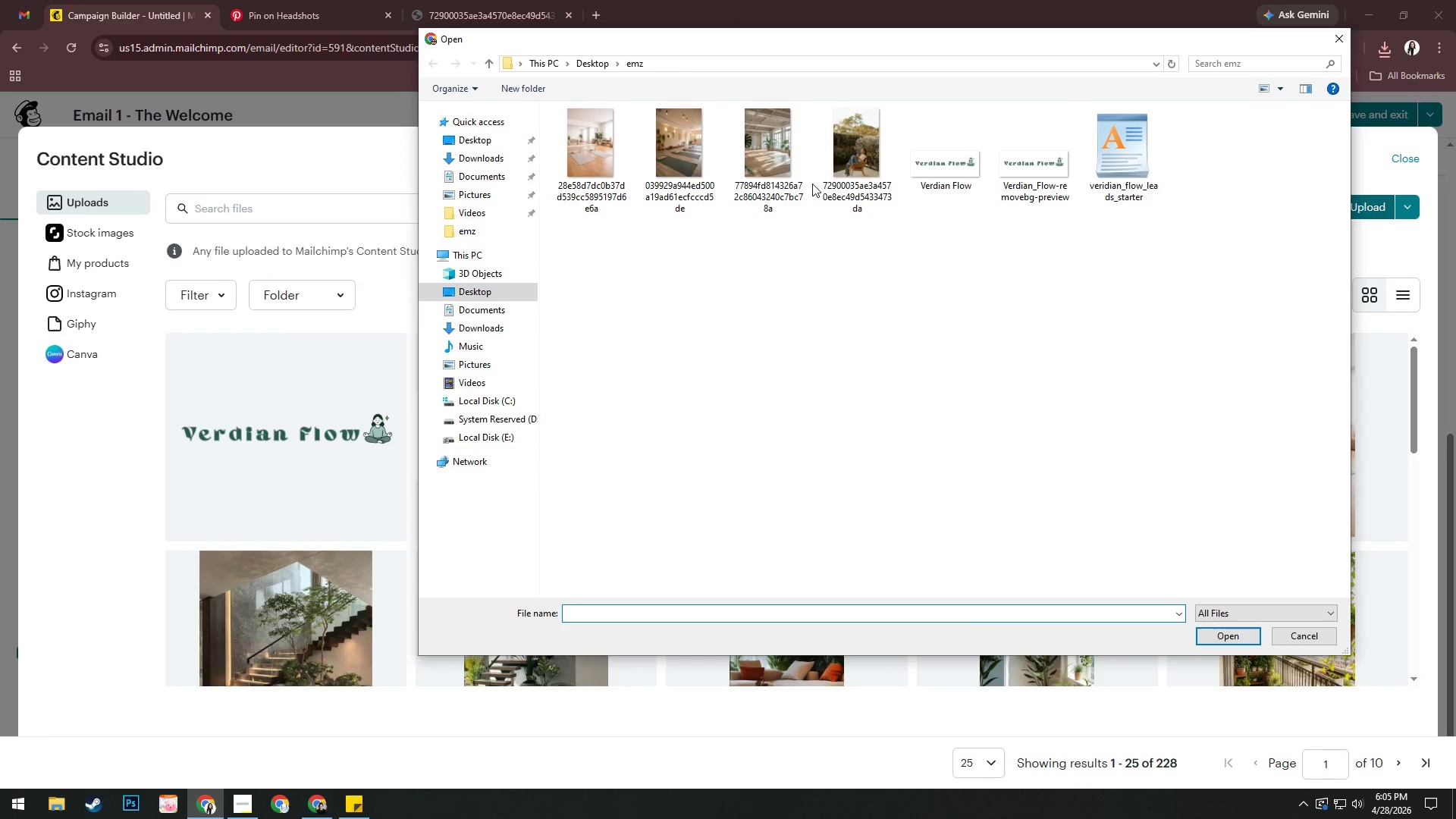 
left_click([858, 163])
 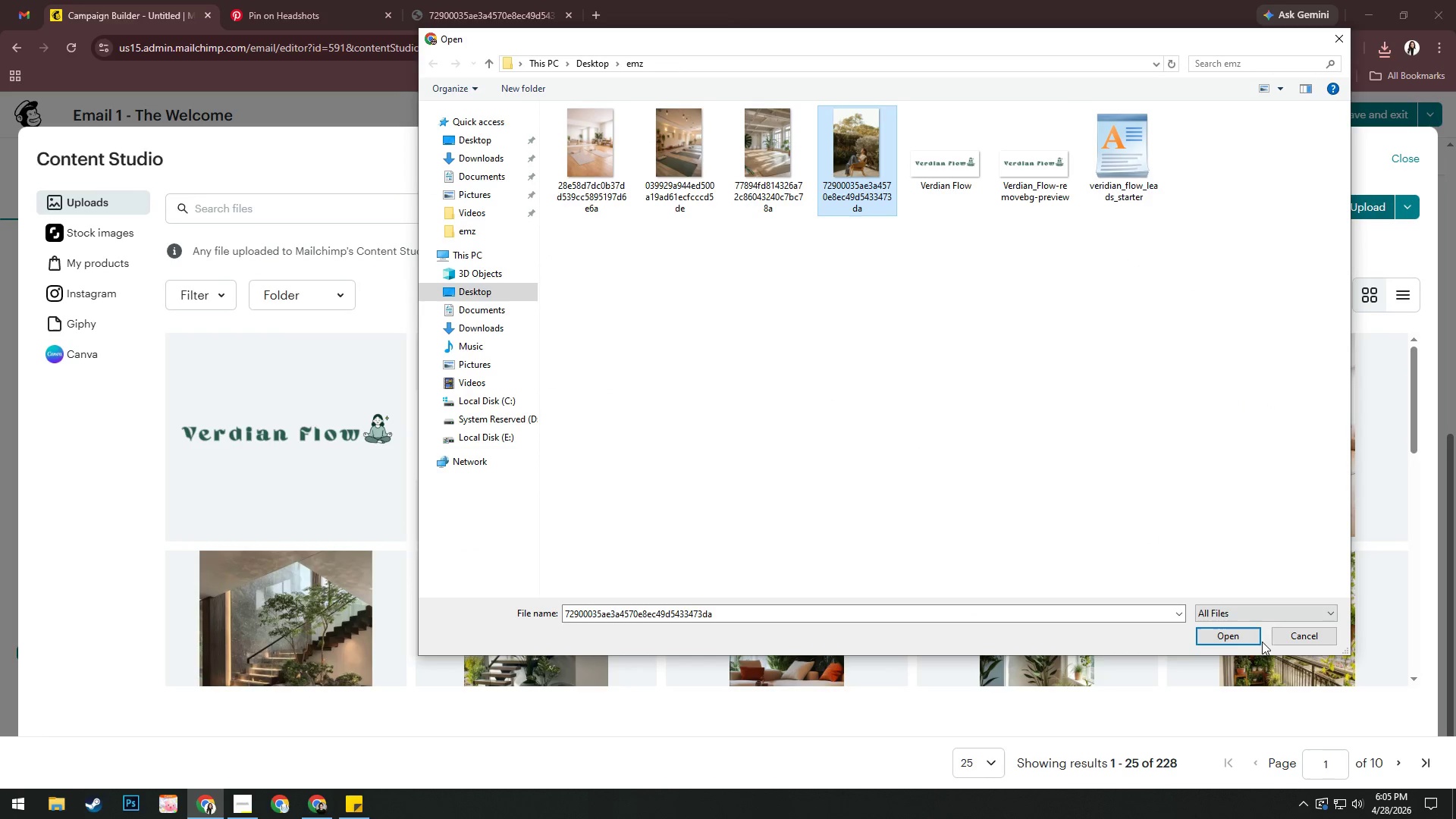 
left_click([1240, 636])
 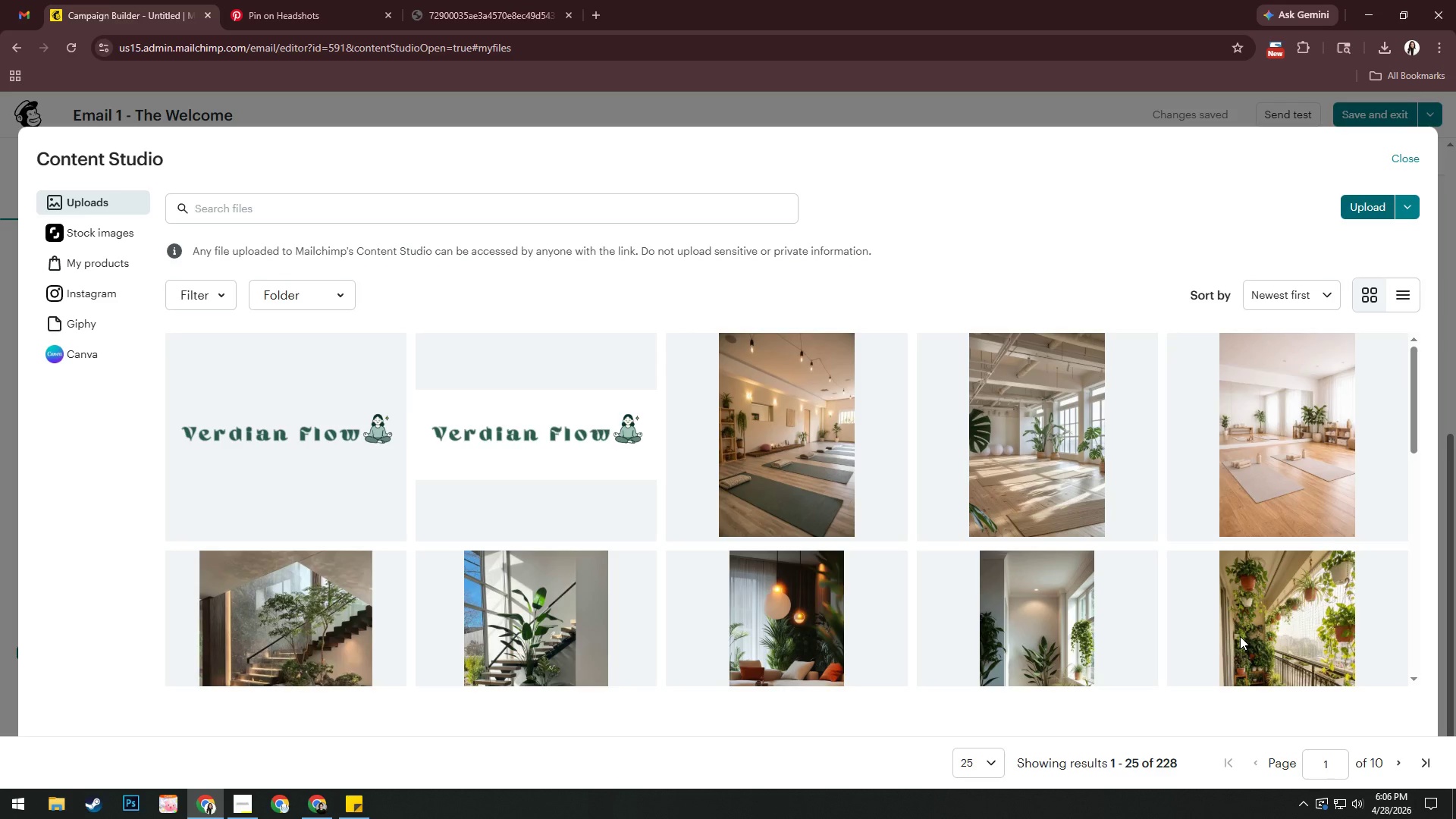 
wait(43.39)
 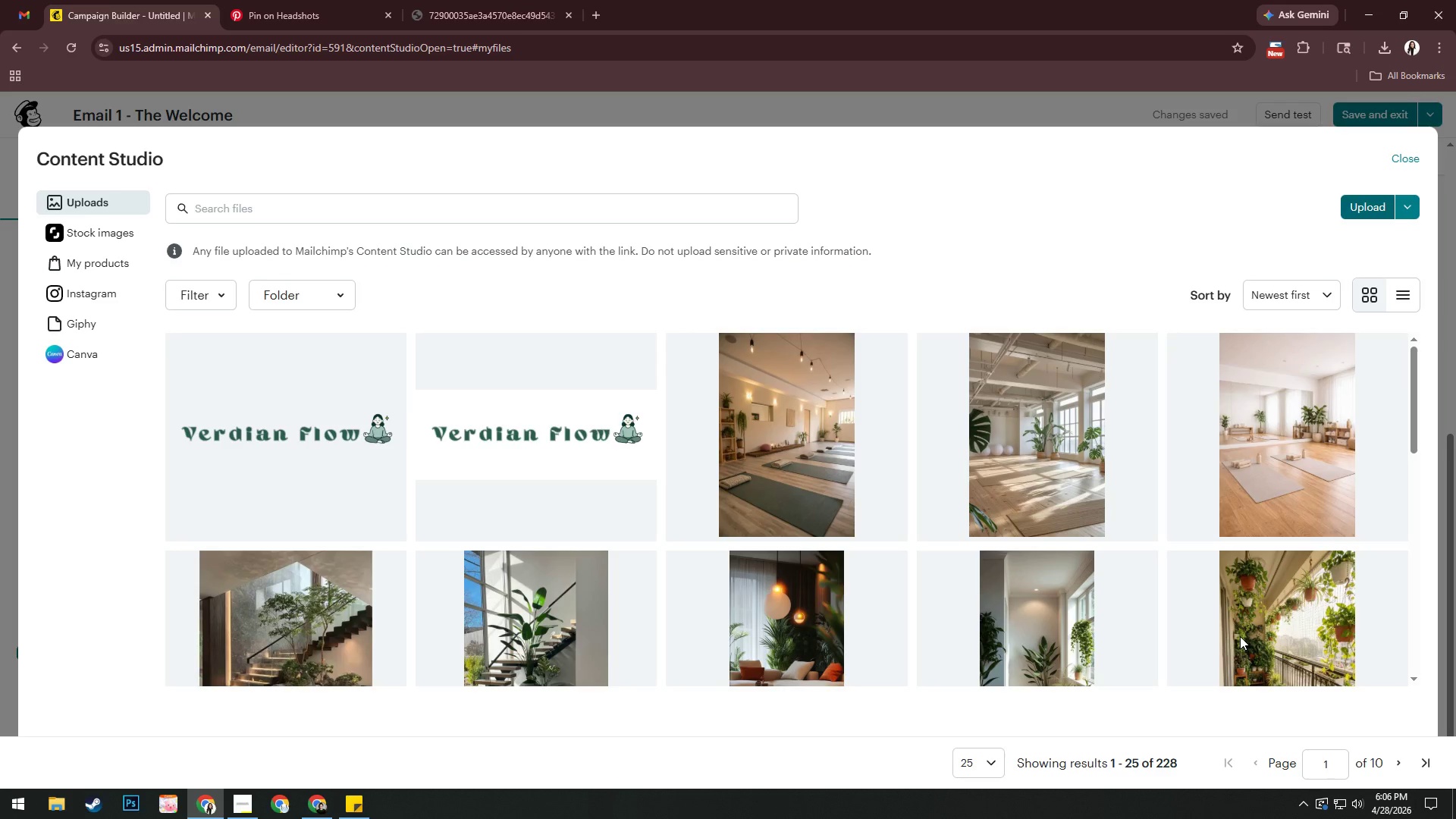 
left_click([1376, 203])
 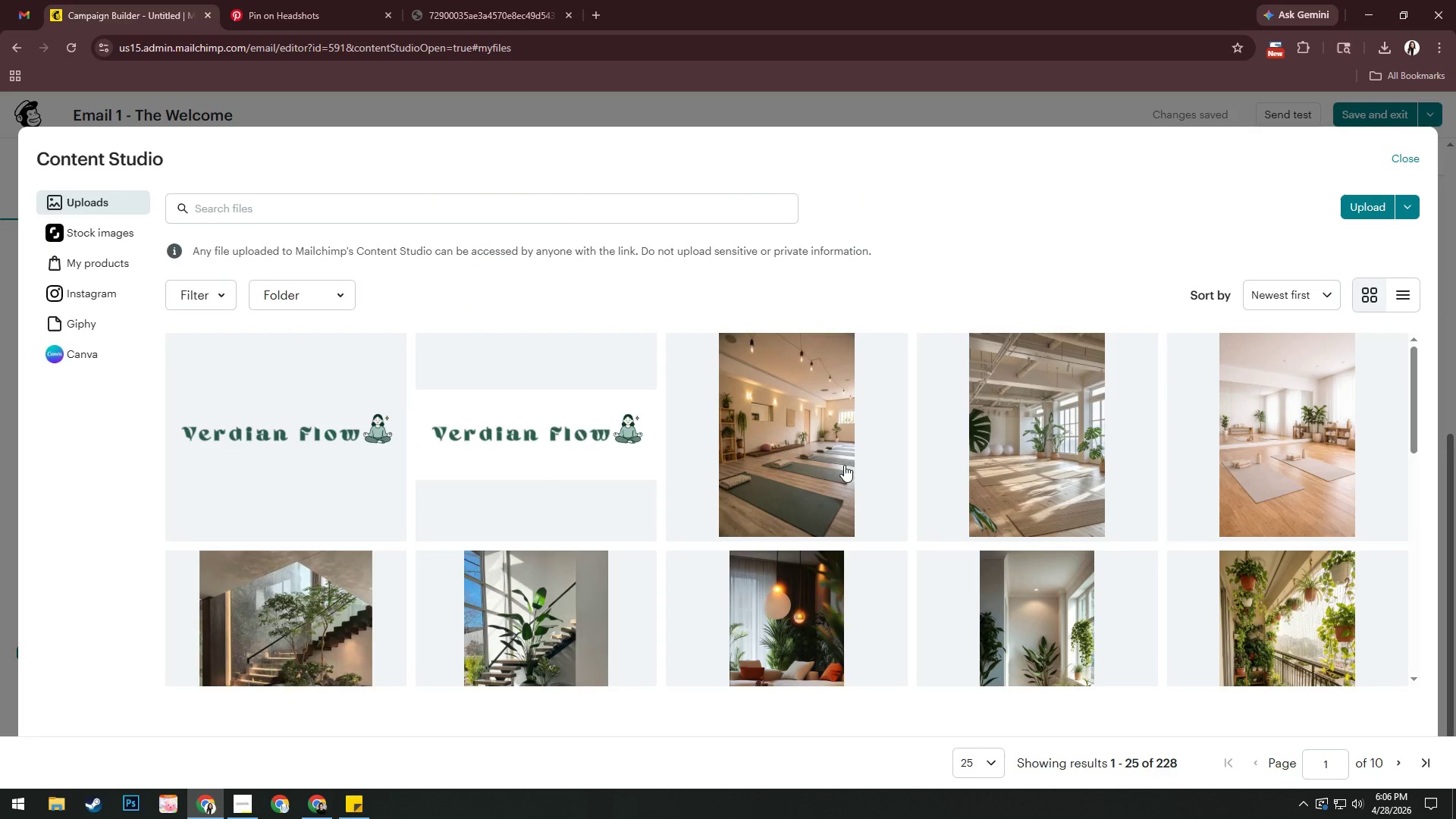 
left_click([1358, 207])
 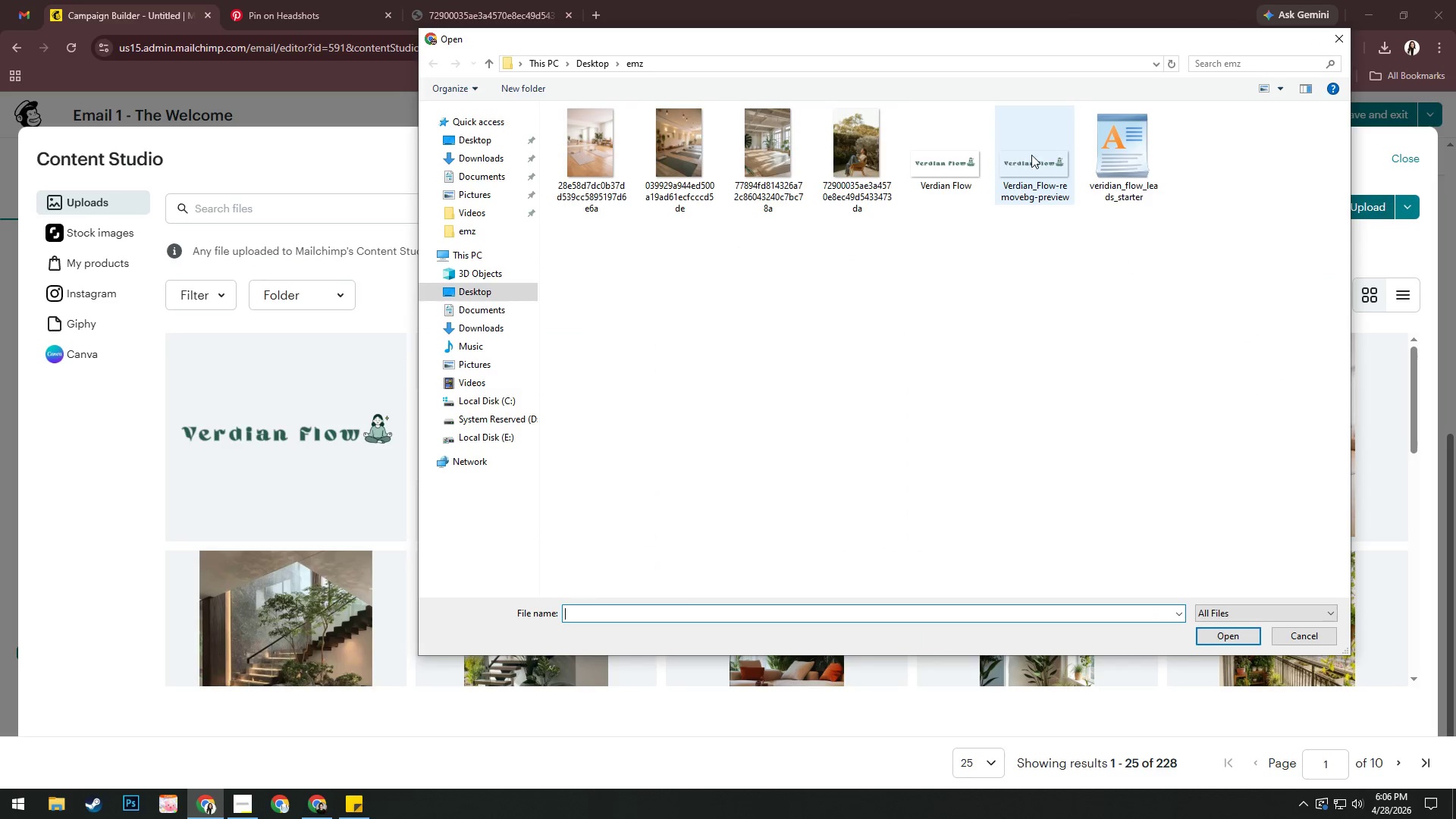 
left_click([855, 181])
 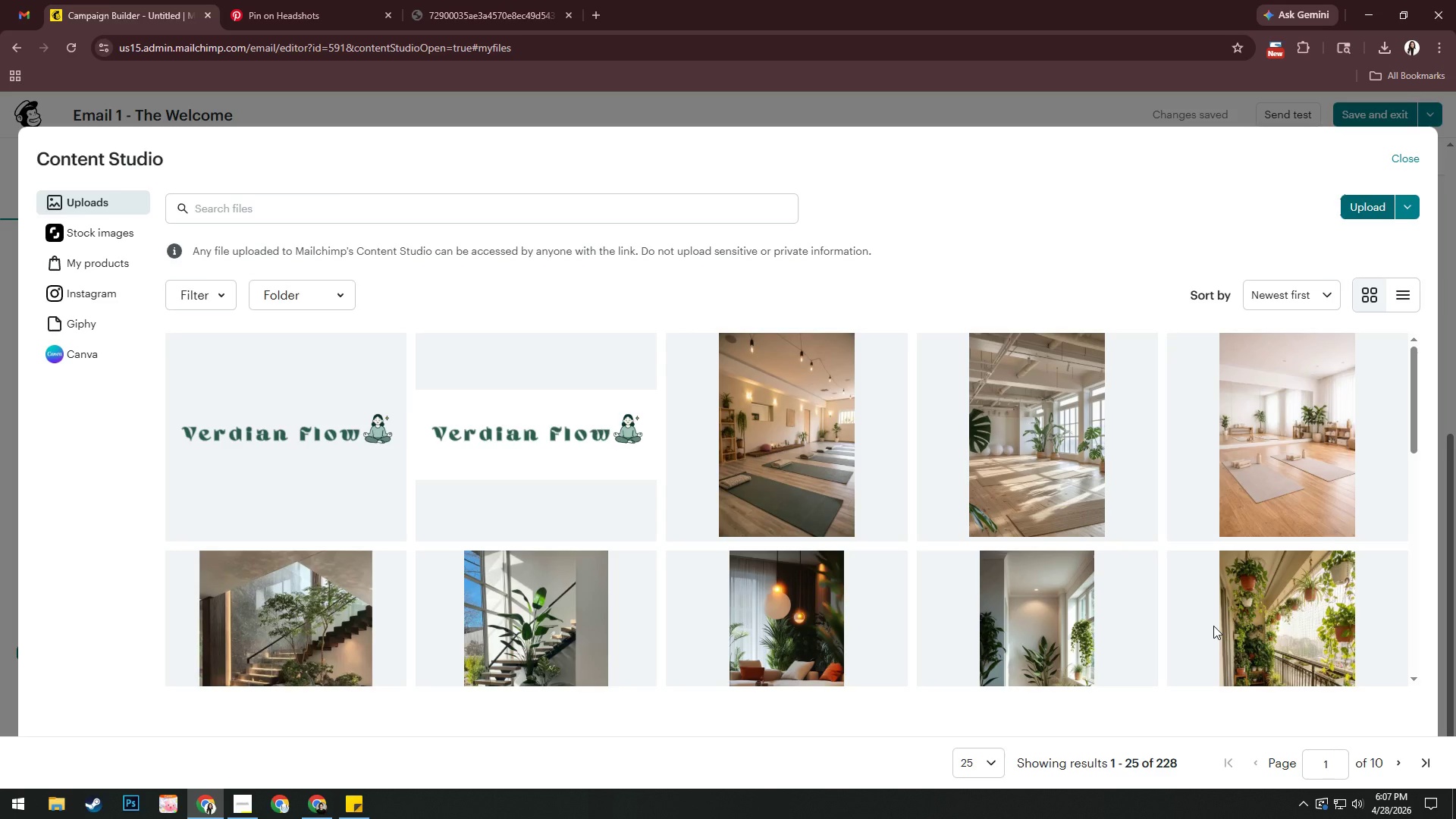 
wait(39.7)
 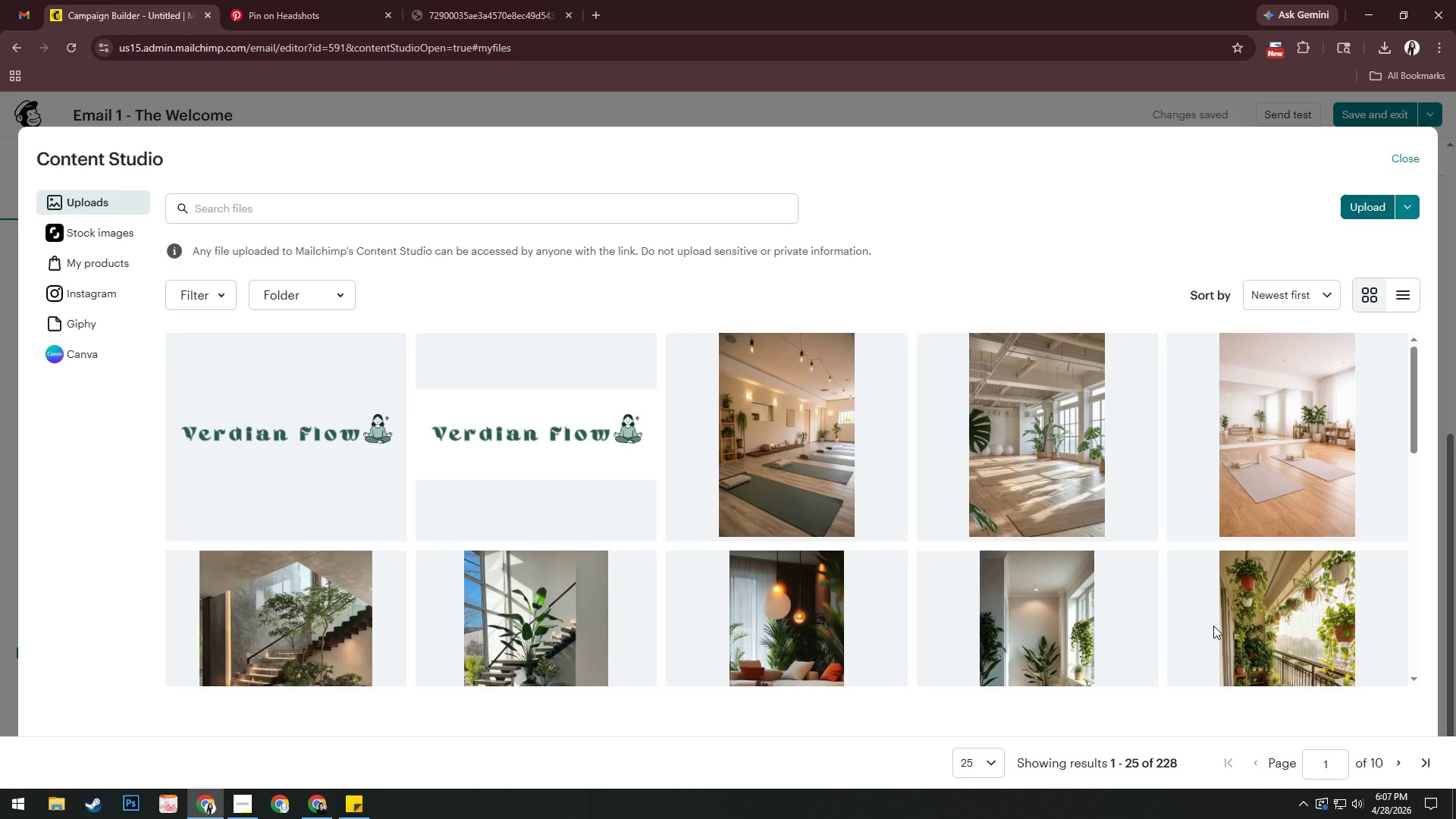 
scroll: coordinate [965, 511], scroll_direction: up, amount: 6.0
 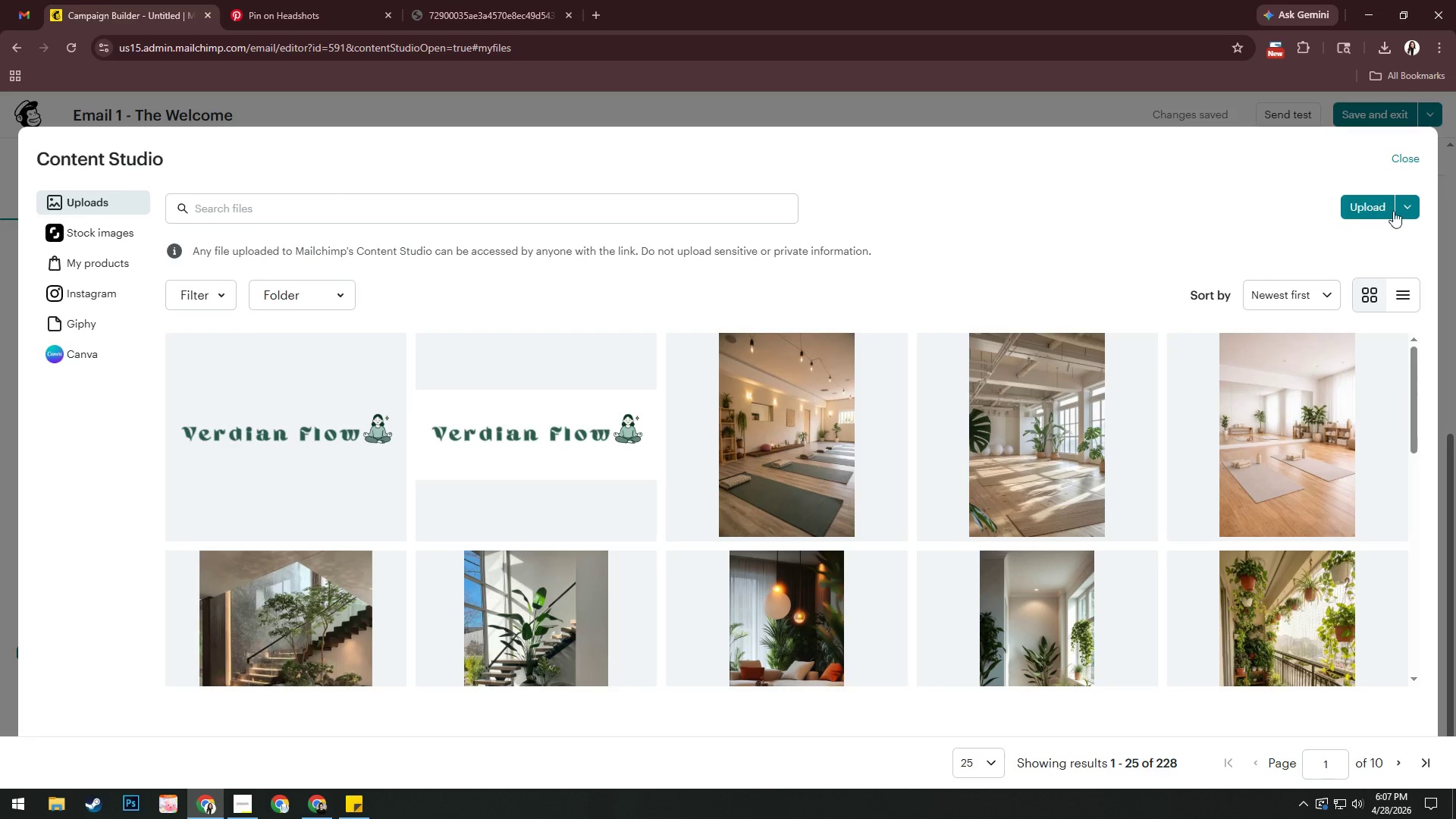 
left_click([1401, 156])
 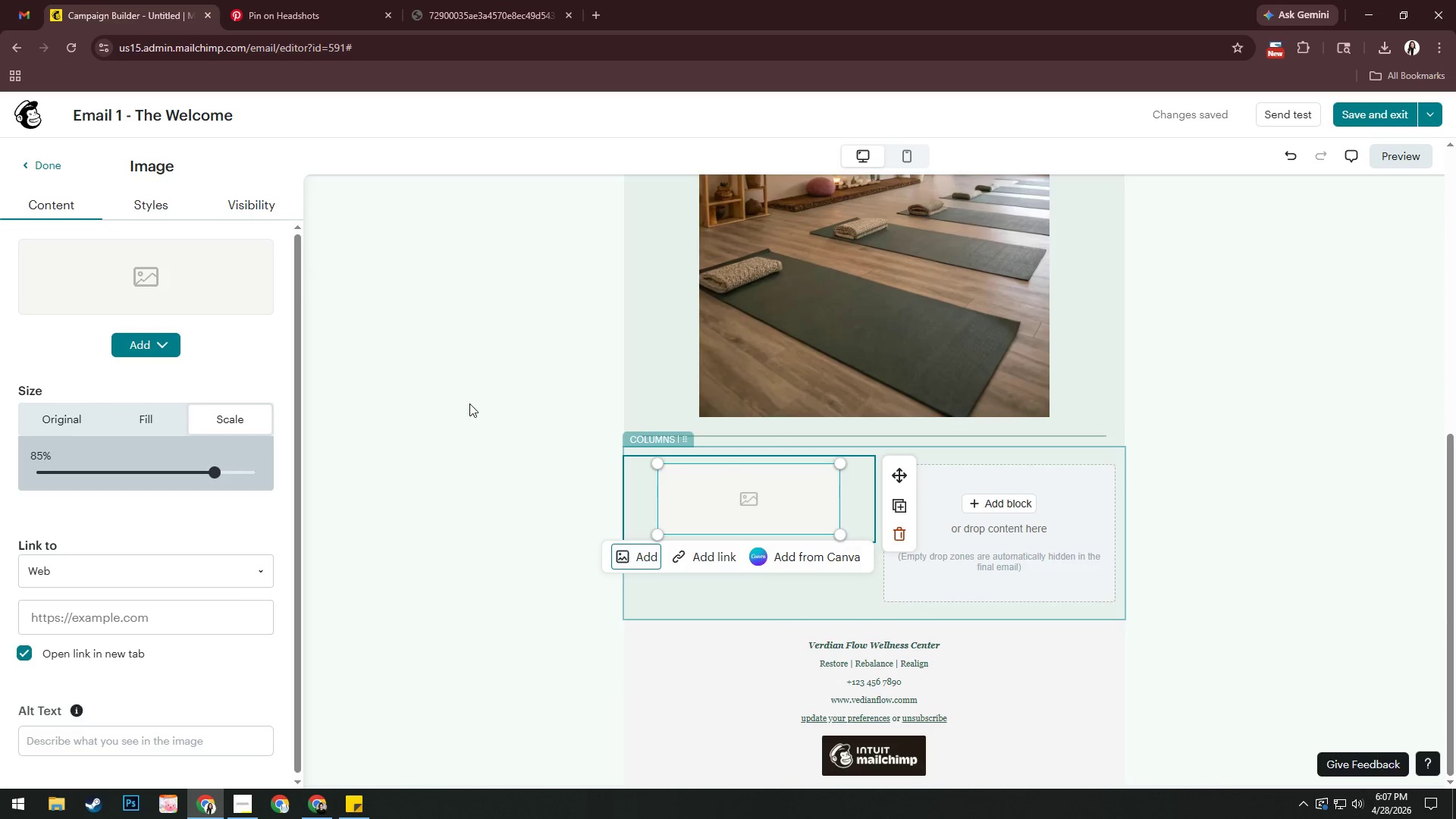 
left_click([164, 347])
 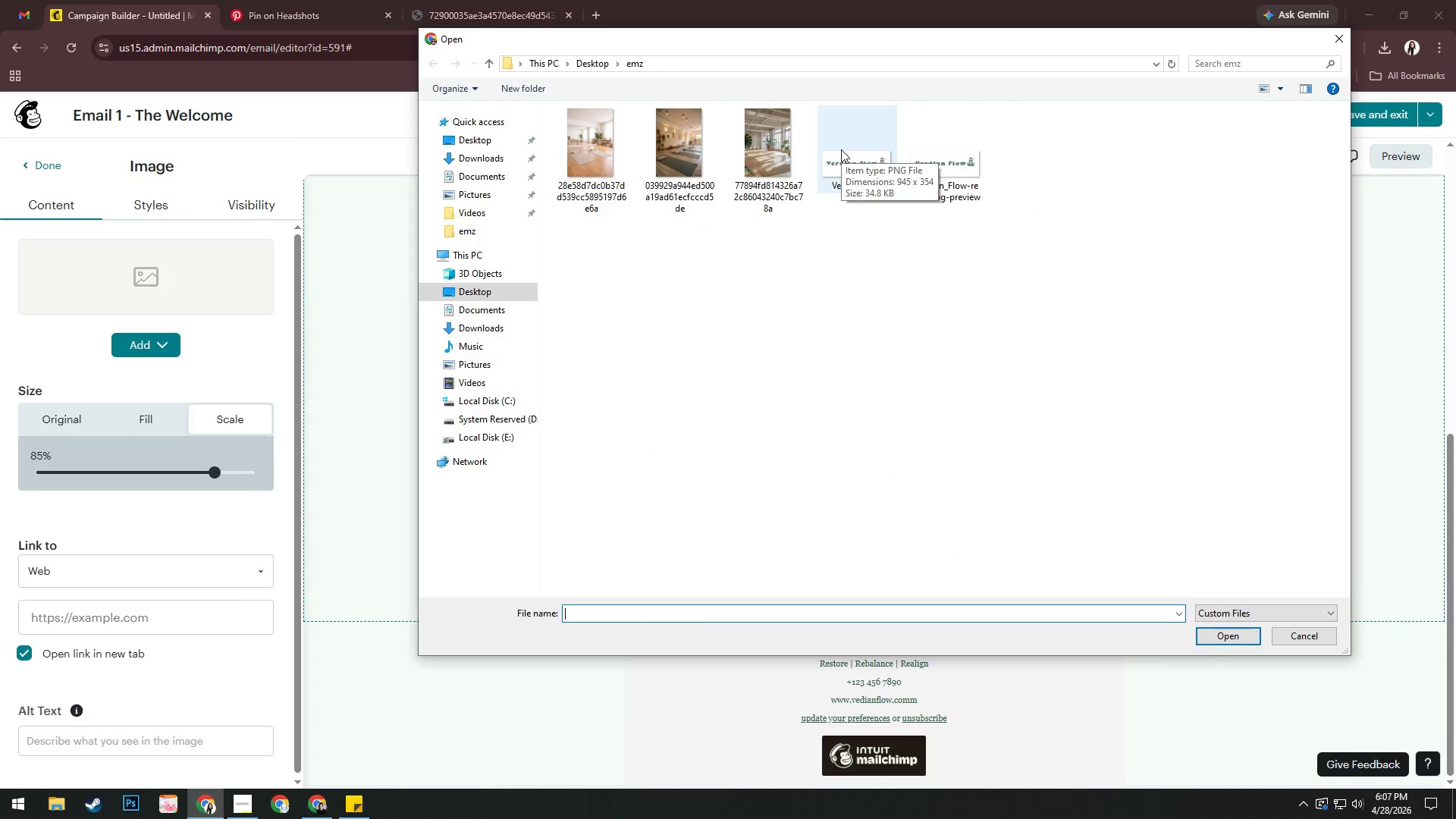 
left_click([1340, 42])
 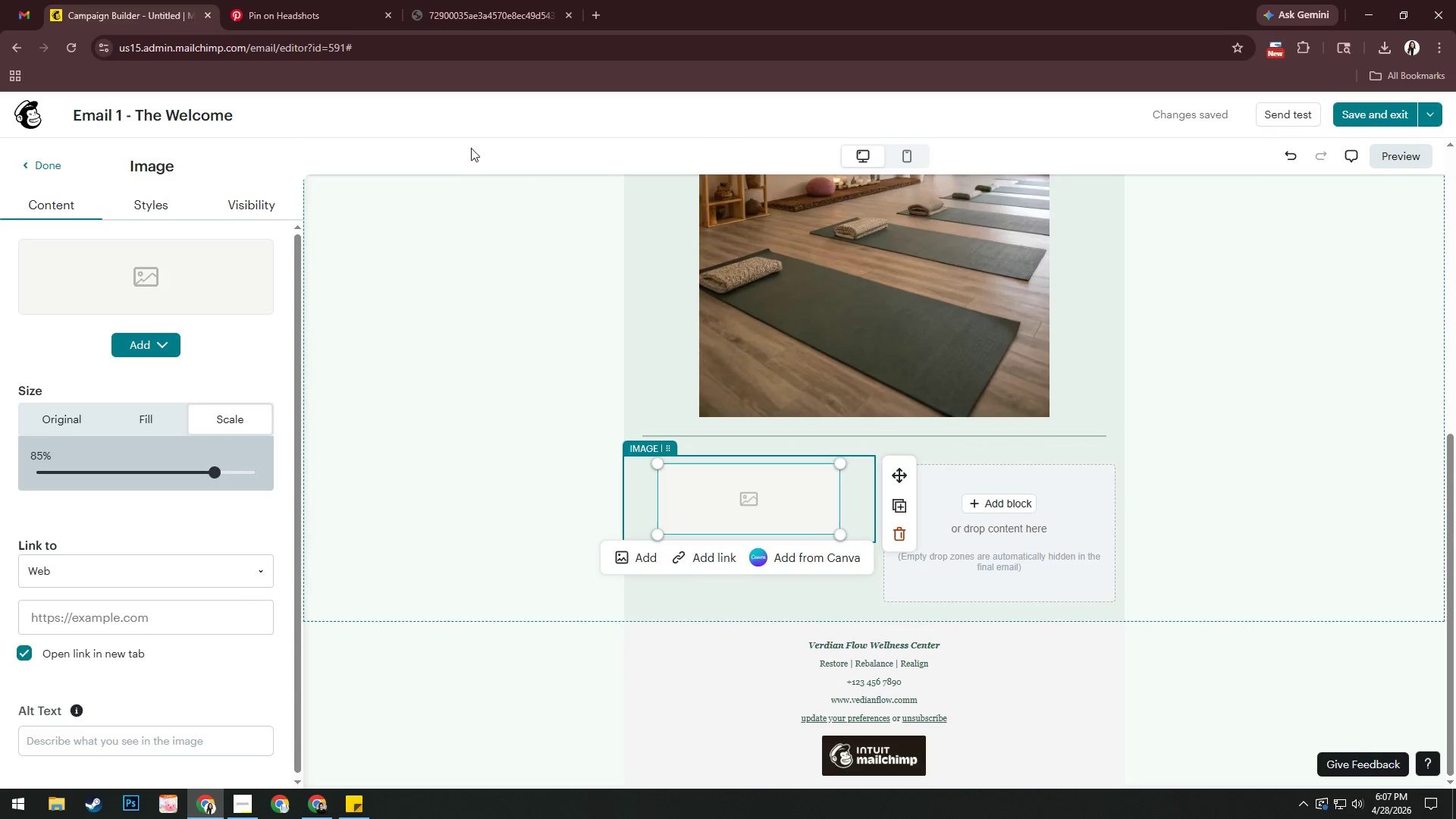 
left_click([474, 0])
 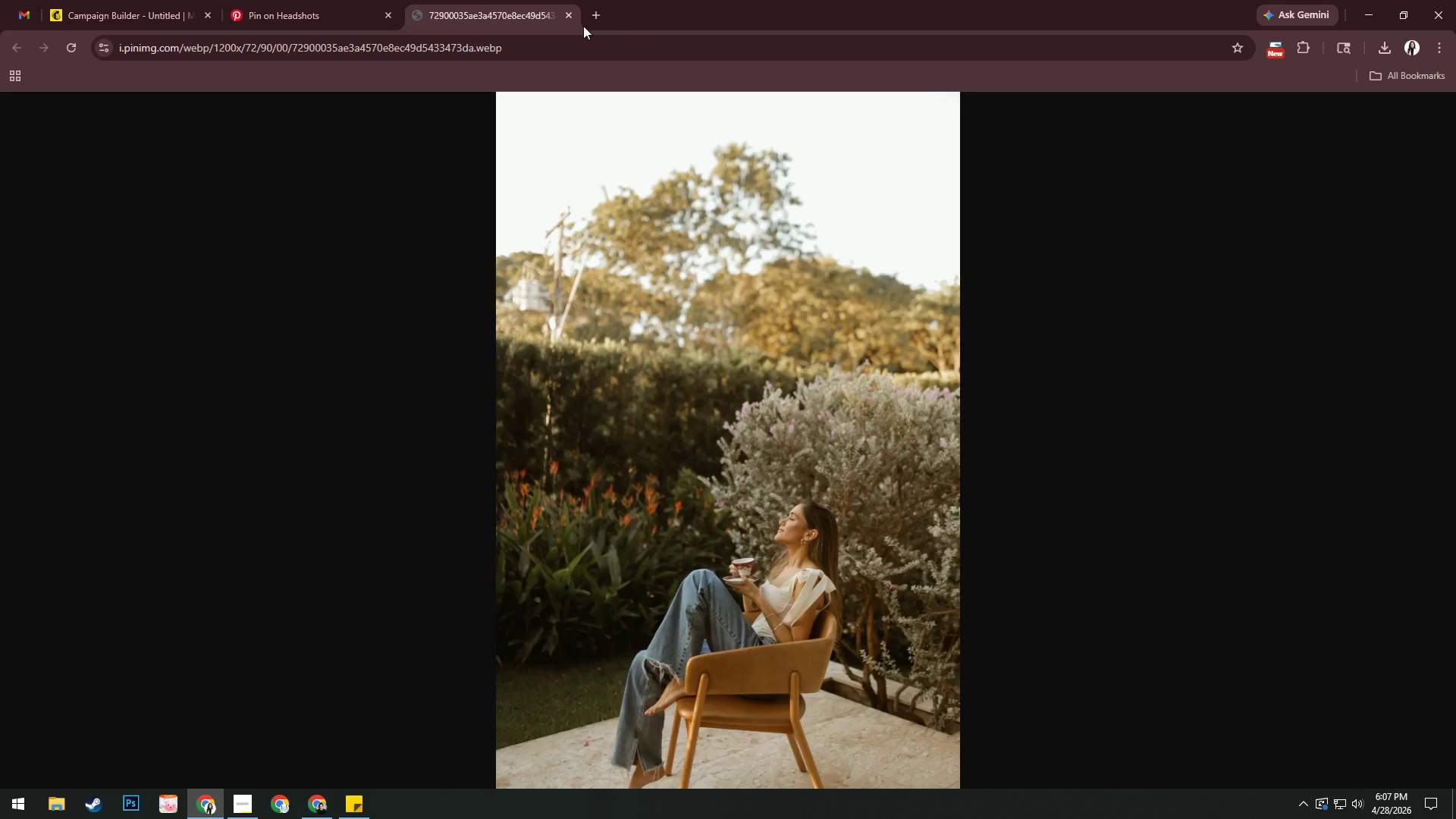 
left_click([572, 17])
 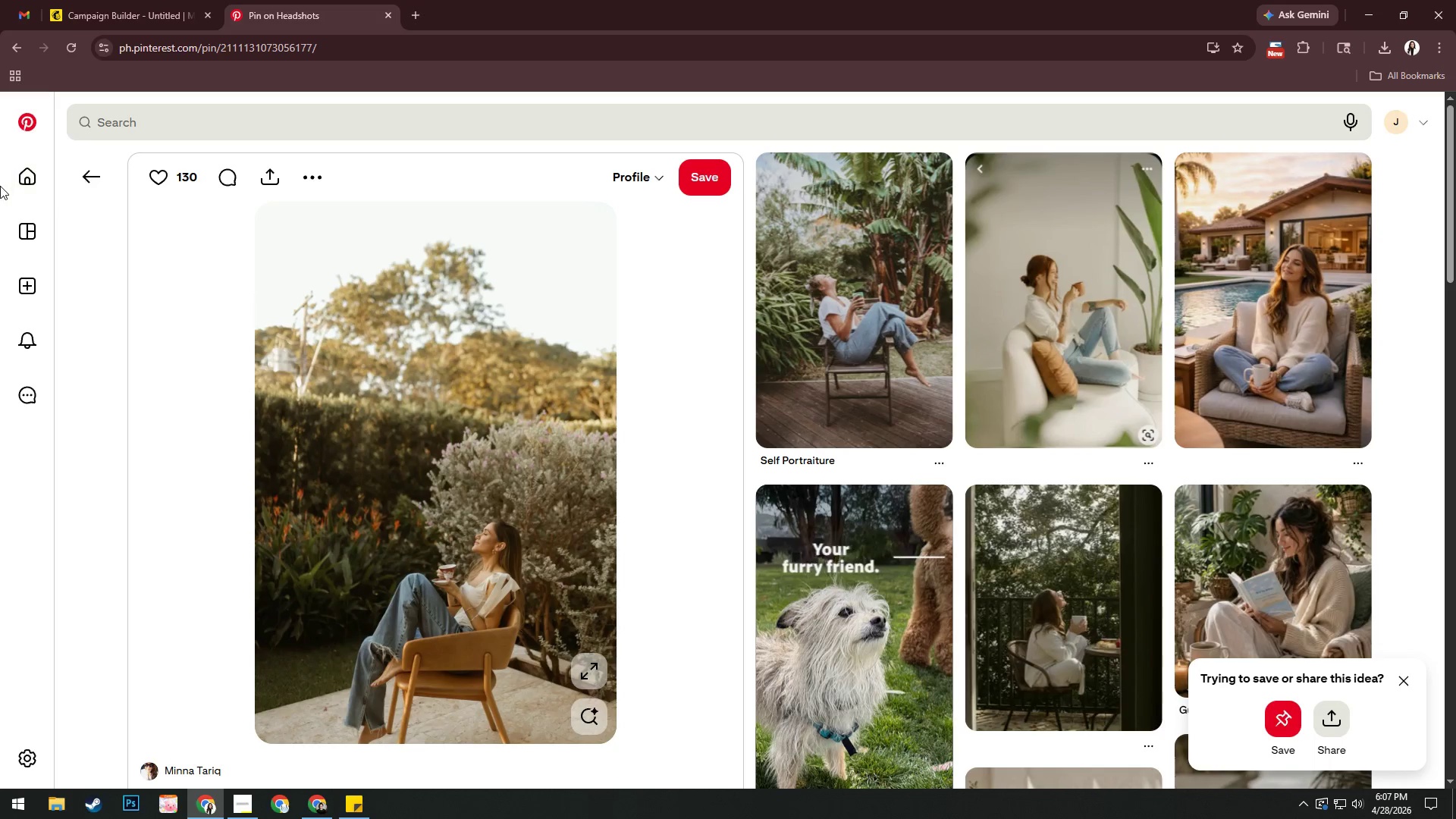 
left_click([94, 180])
 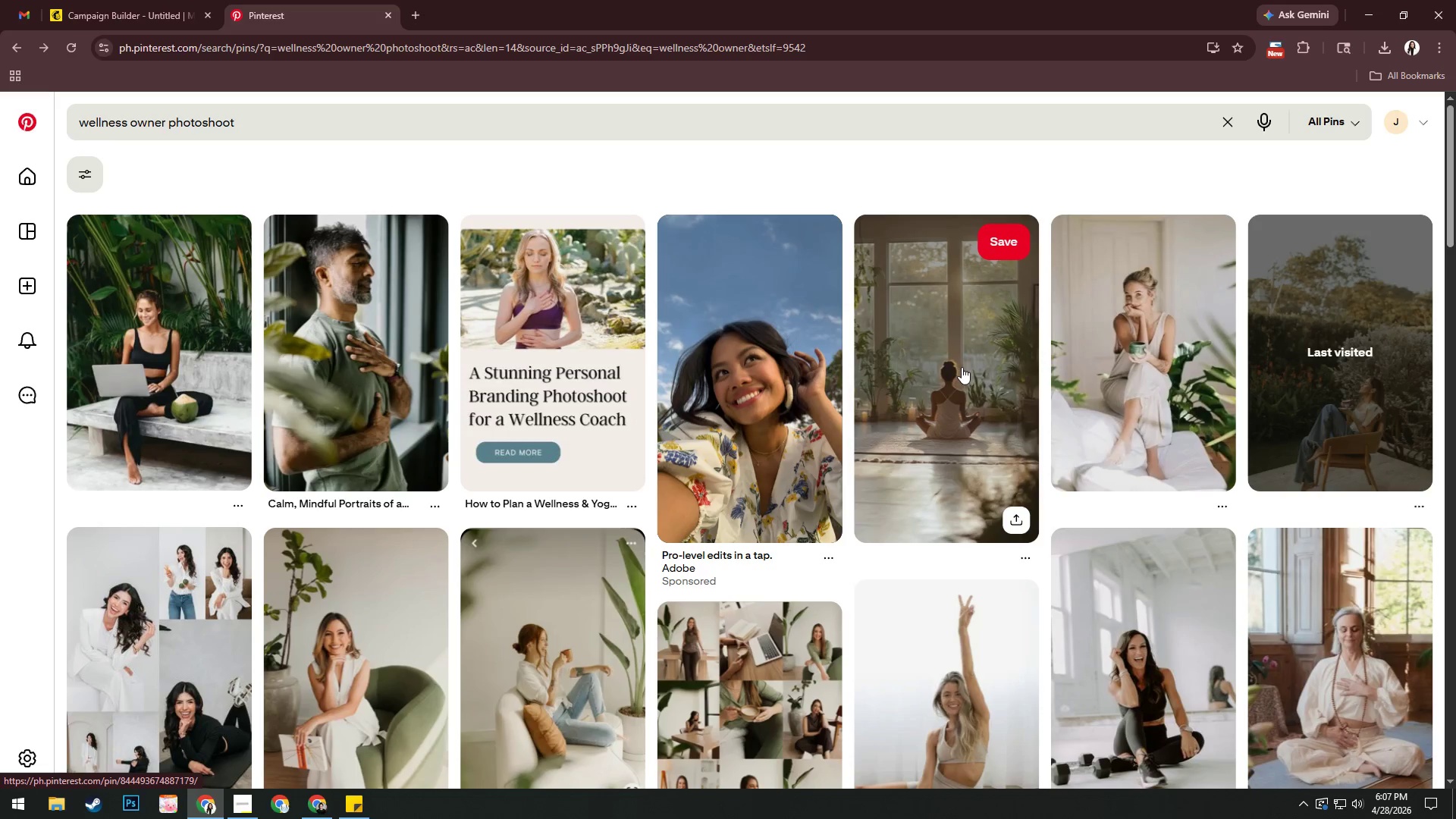 
scroll: coordinate [670, 497], scroll_direction: up, amount: 3.0
 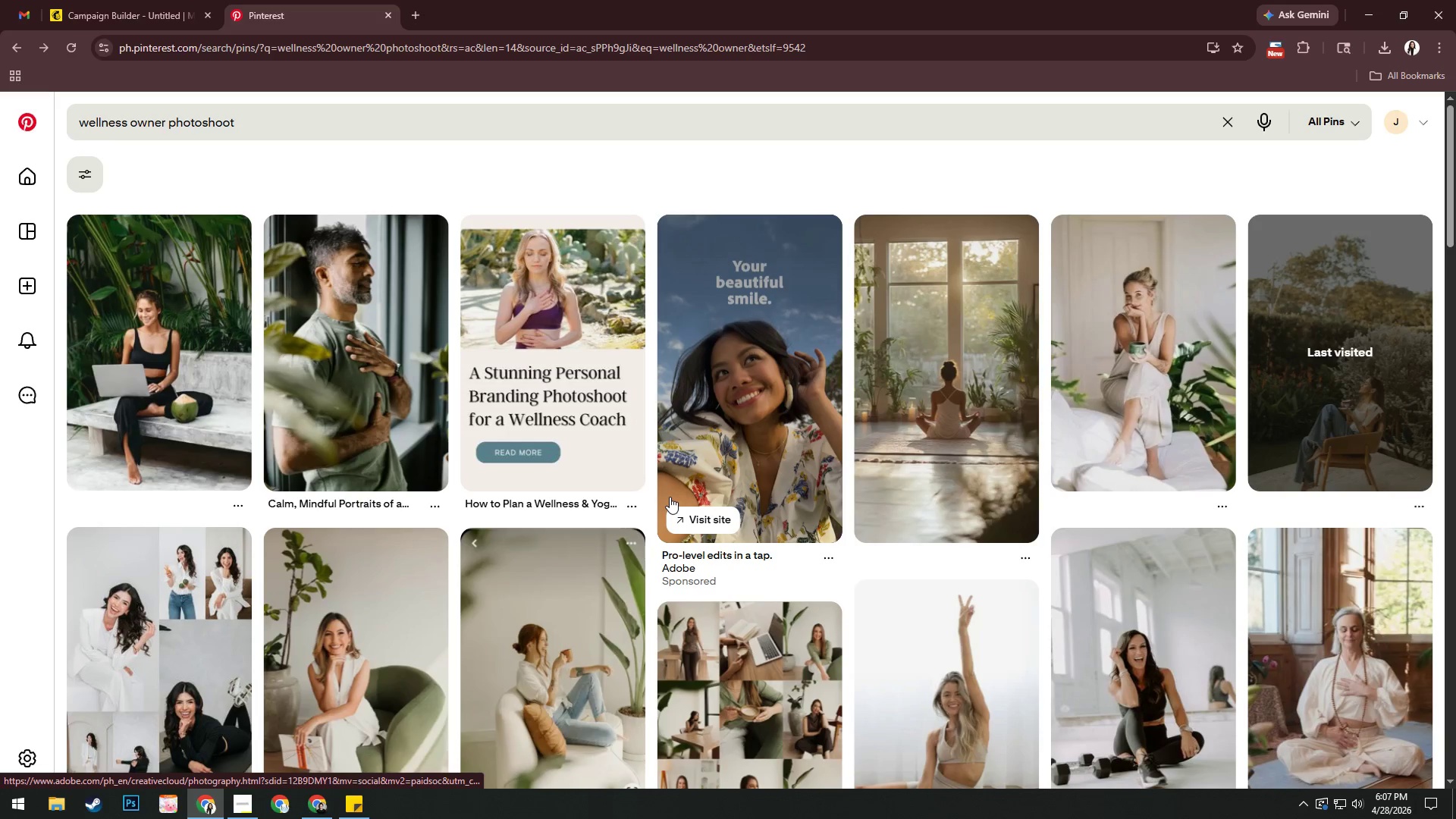 
scroll: coordinate [670, 497], scroll_direction: down, amount: 1.0
 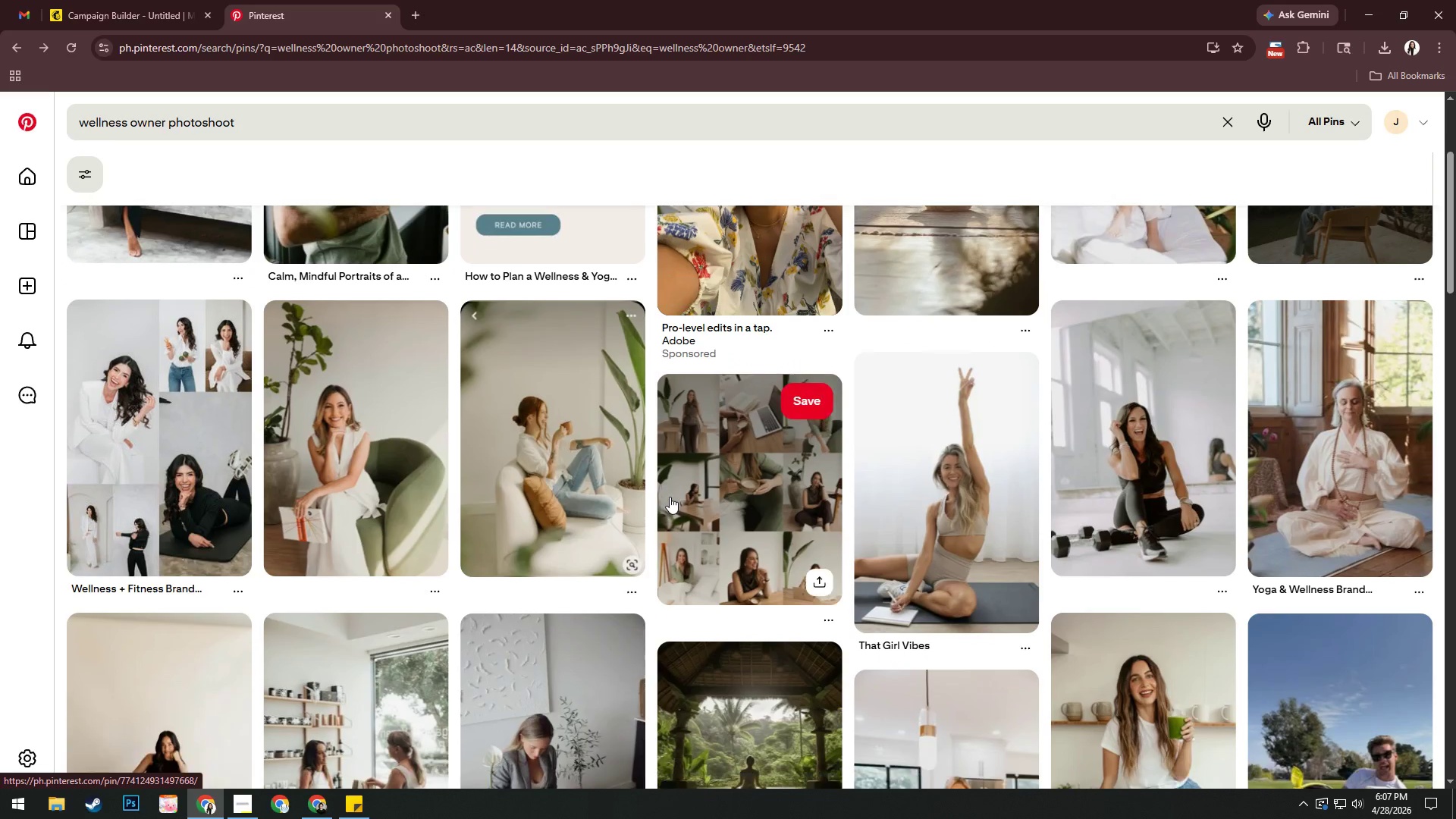 
left_click([557, 458])
 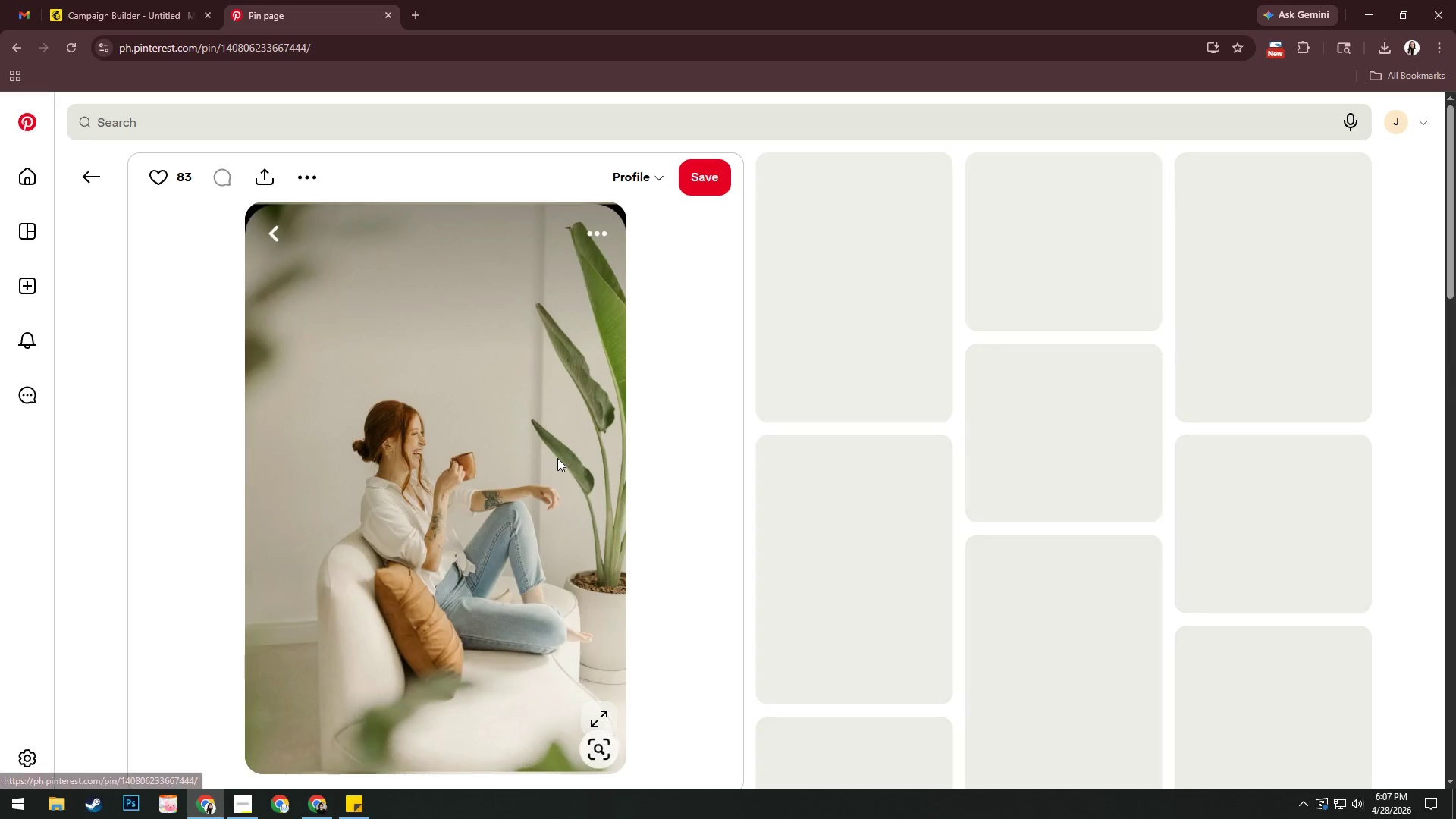 
right_click([447, 346])
 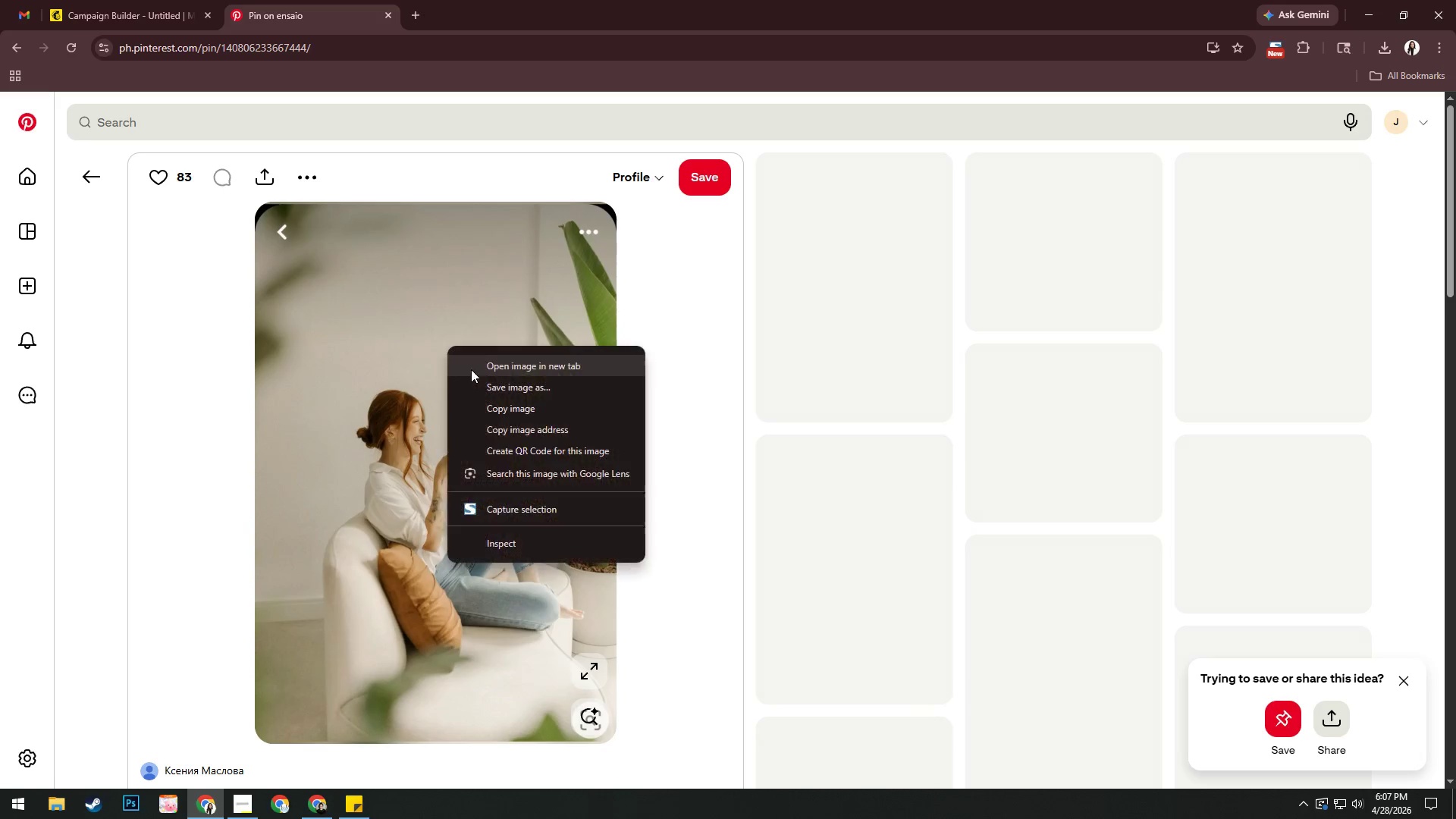 
left_click([471, 369])
 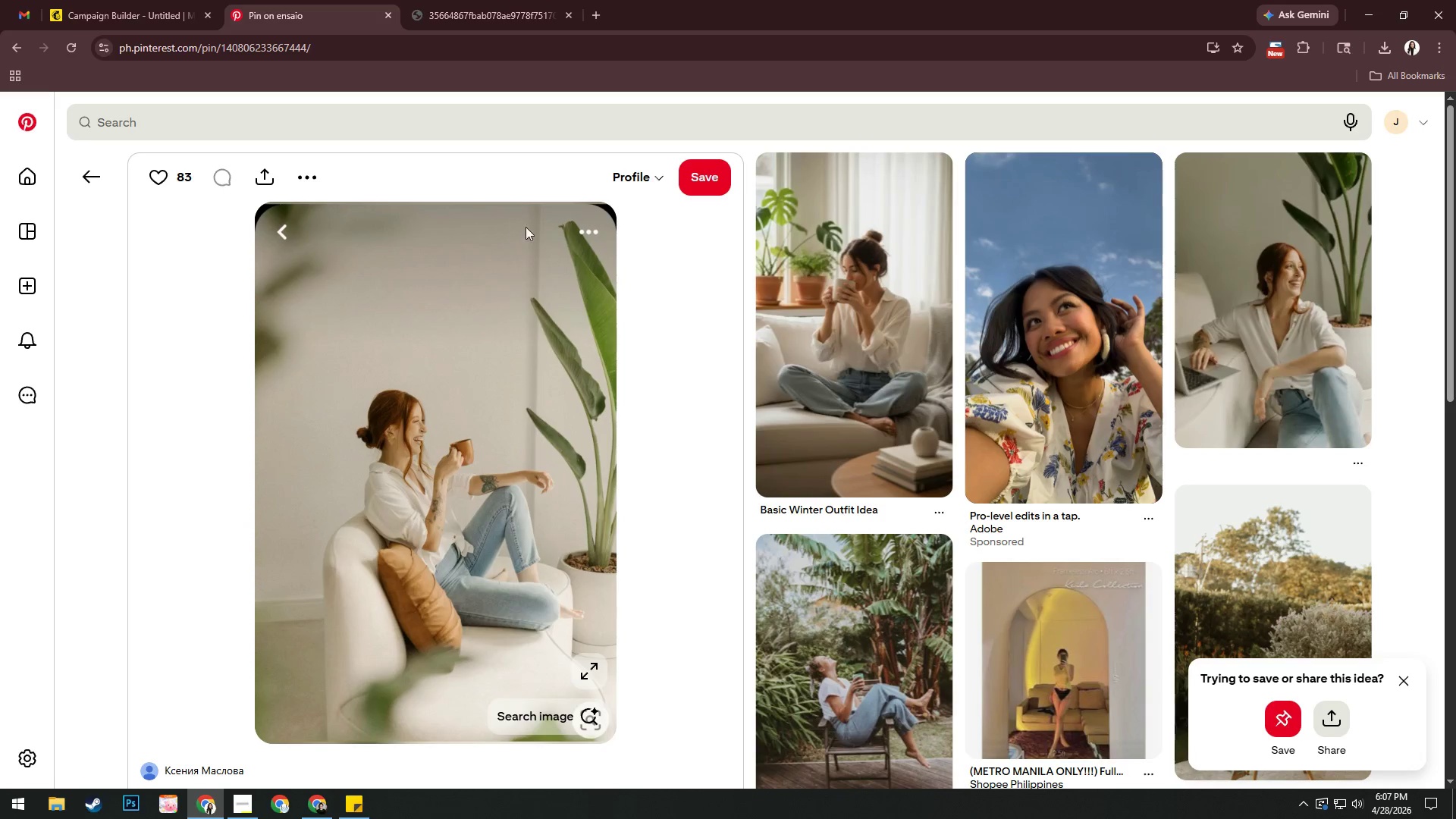 
left_click([479, 0])
 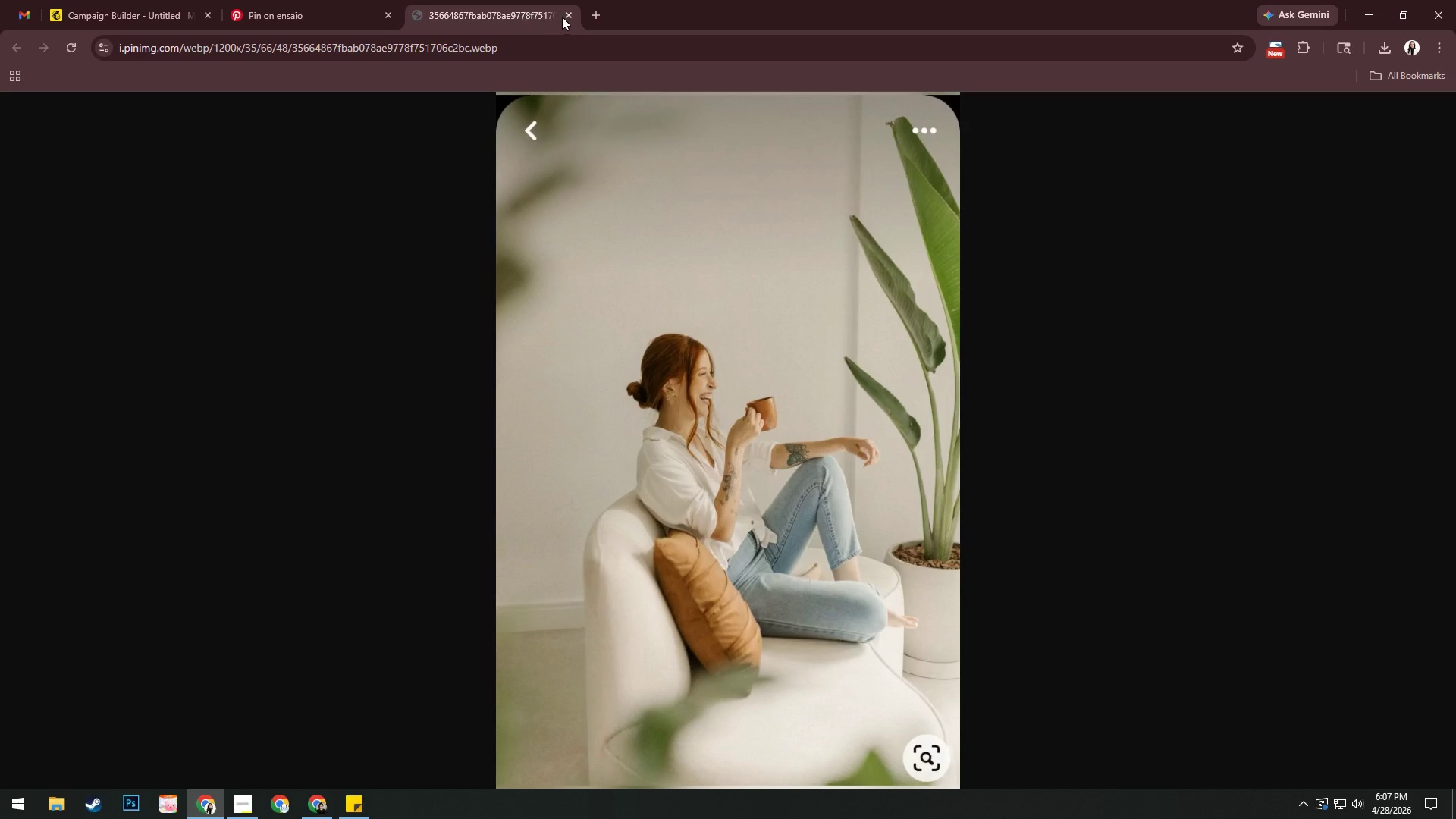 
left_click([569, 17])
 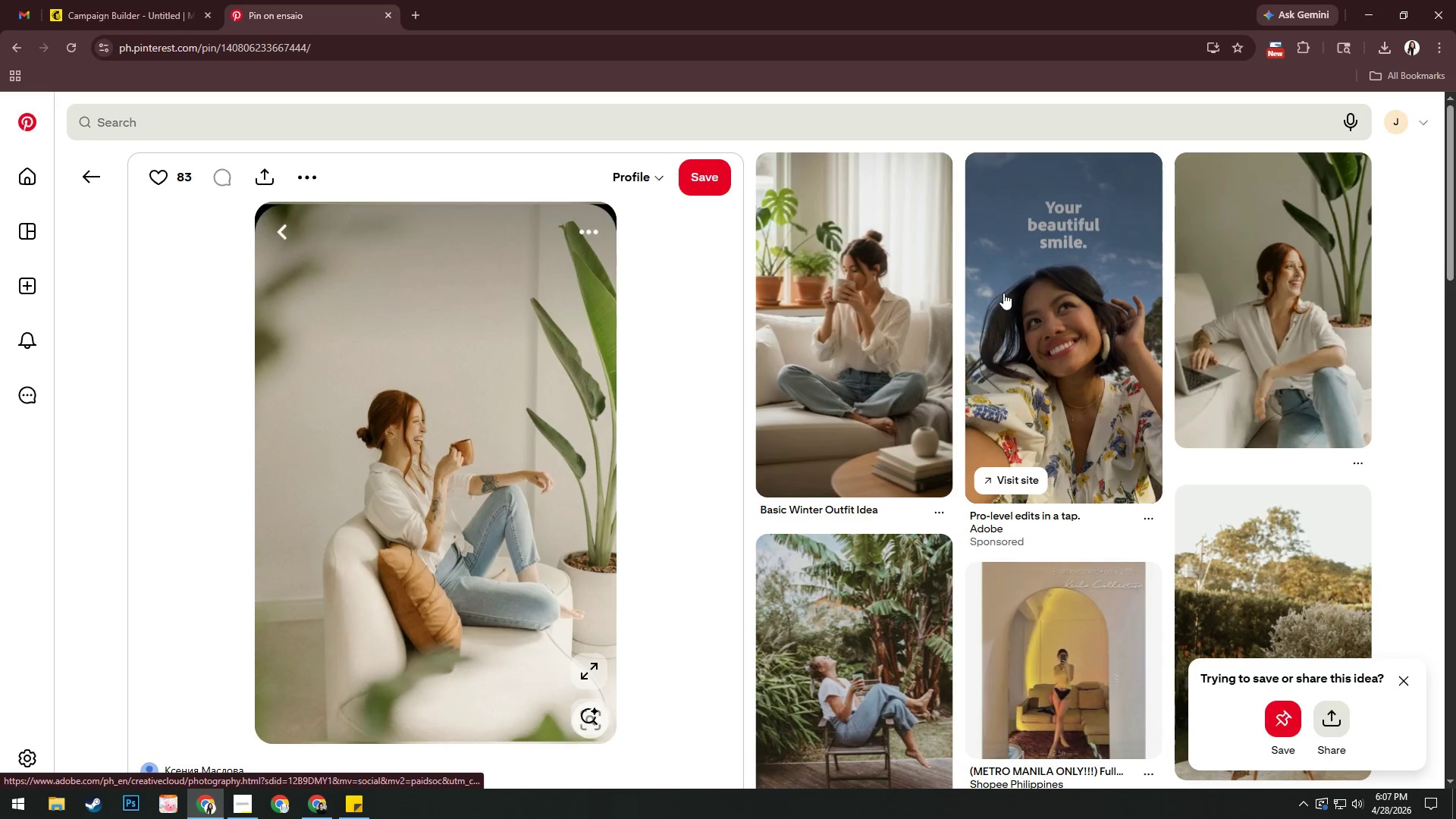 
key(Meta+D)
 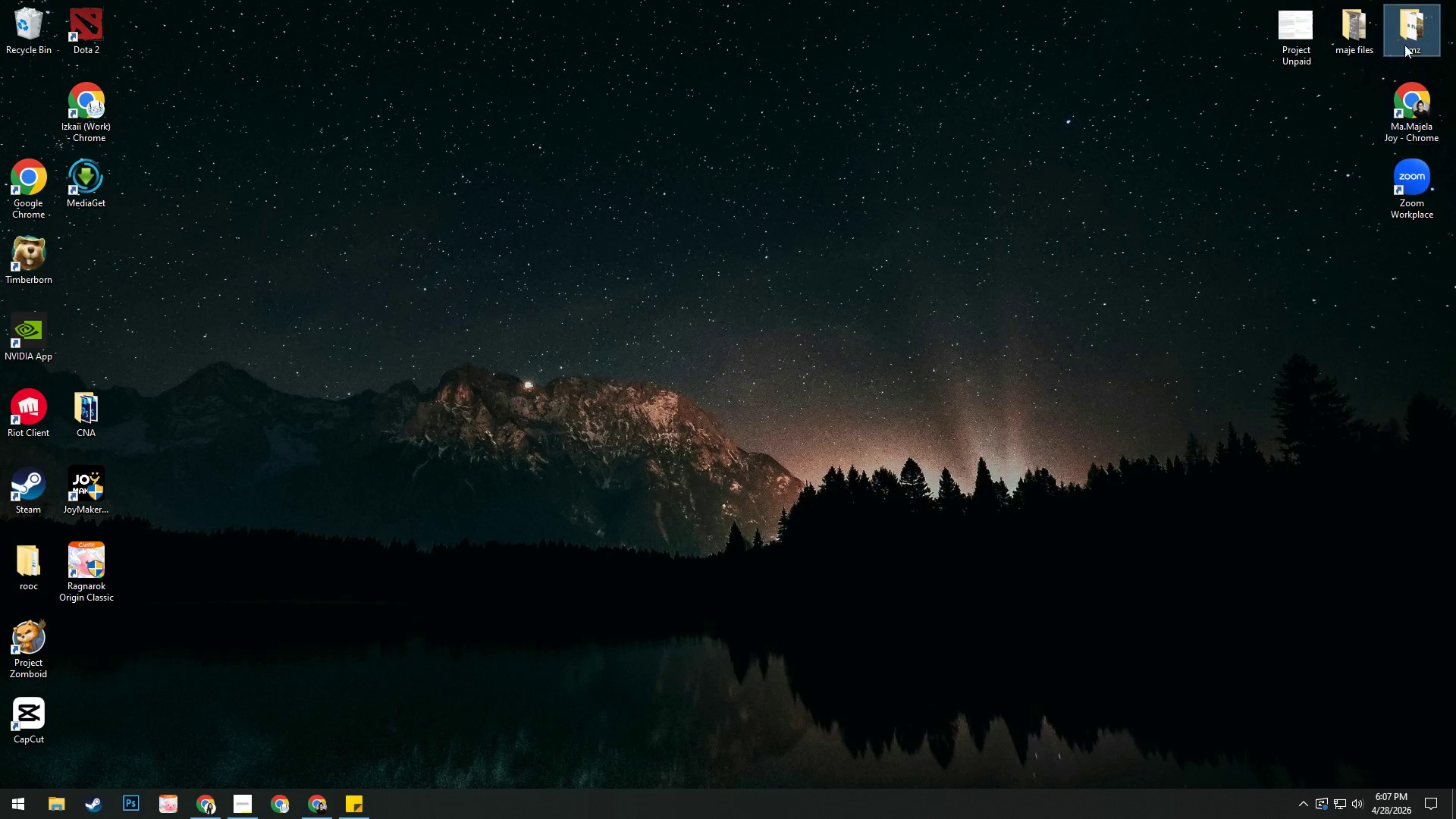 
double_click([1407, 42])
 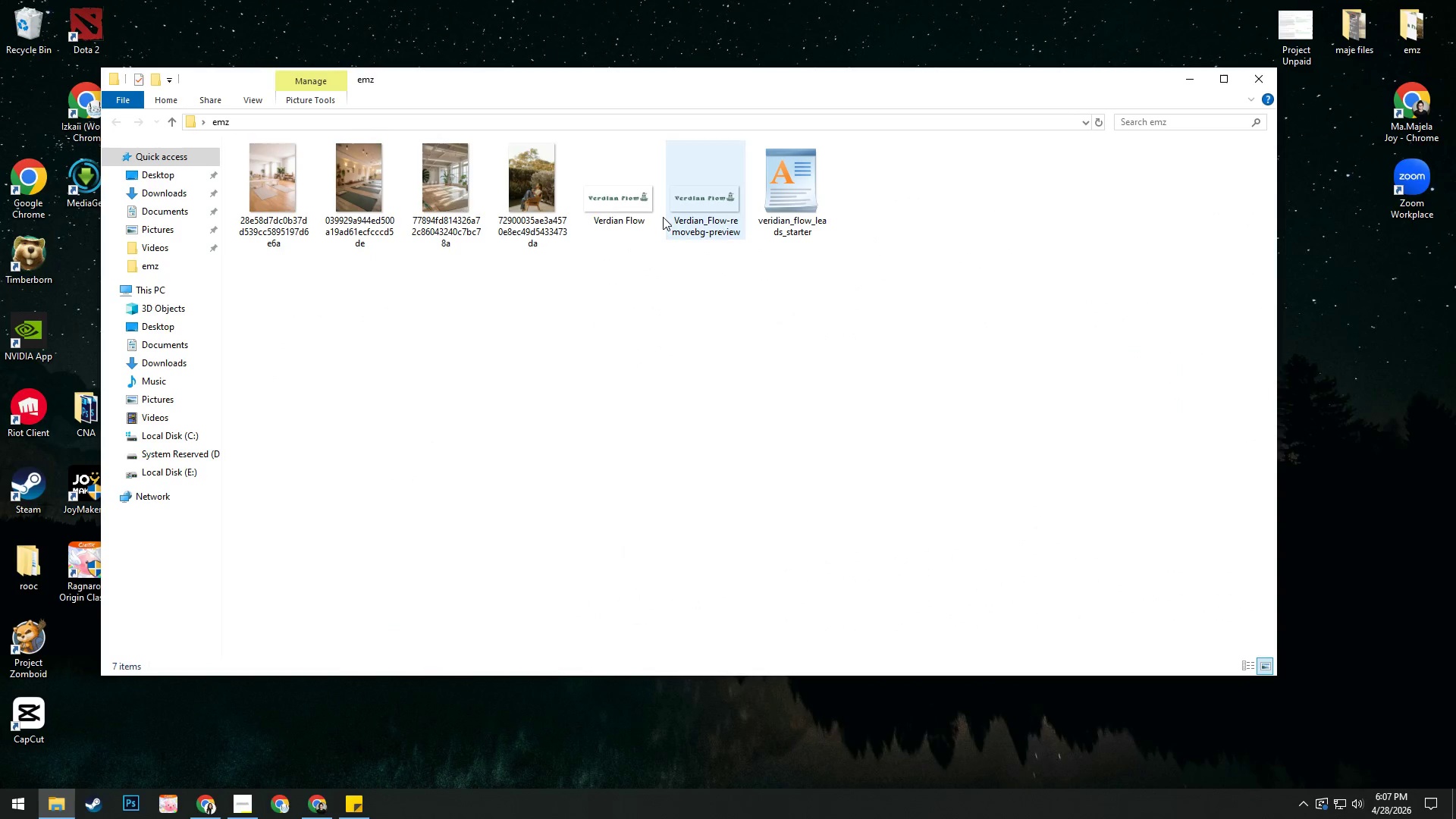 
left_click([551, 190])
 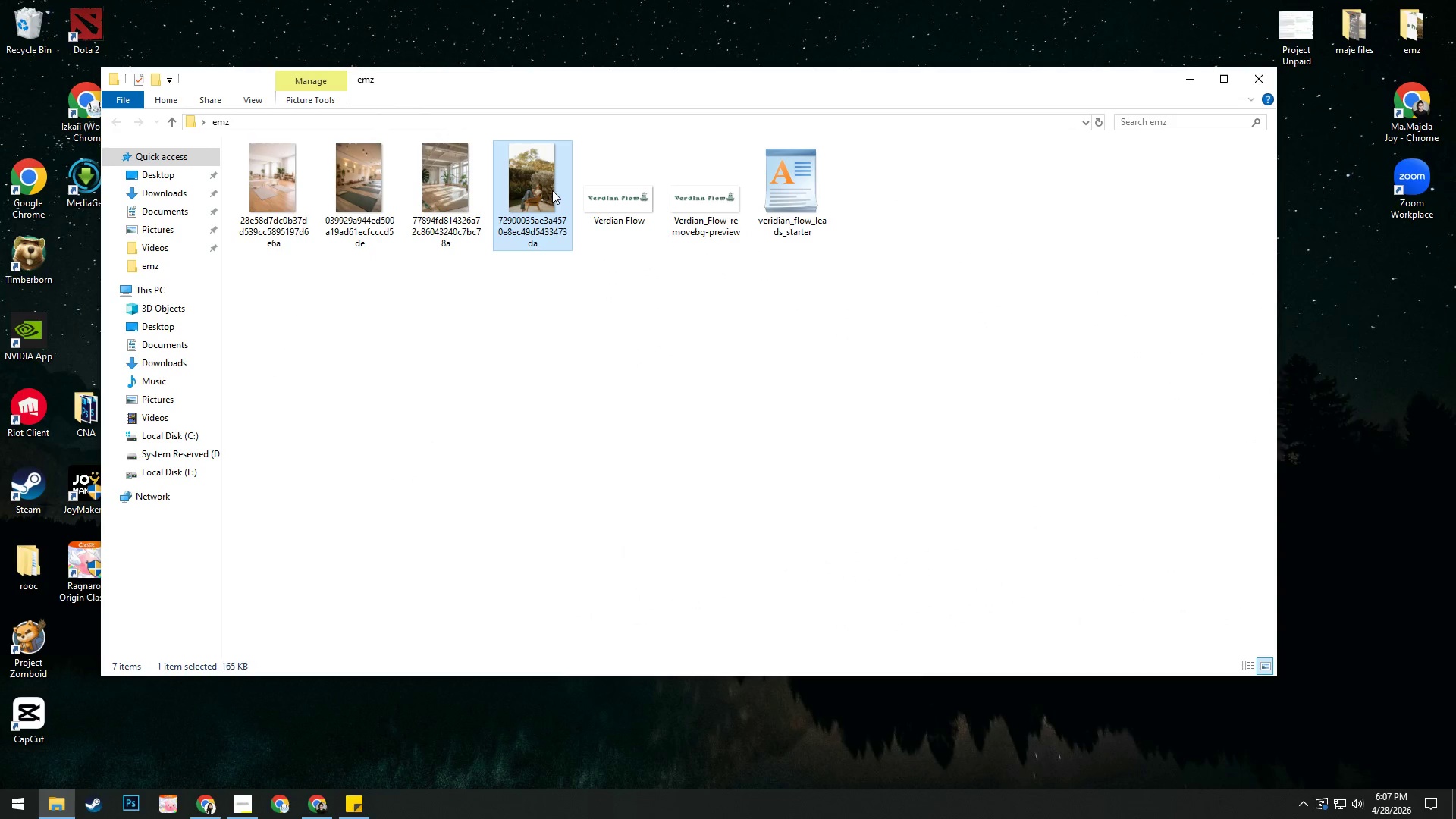 
key(Delete)
 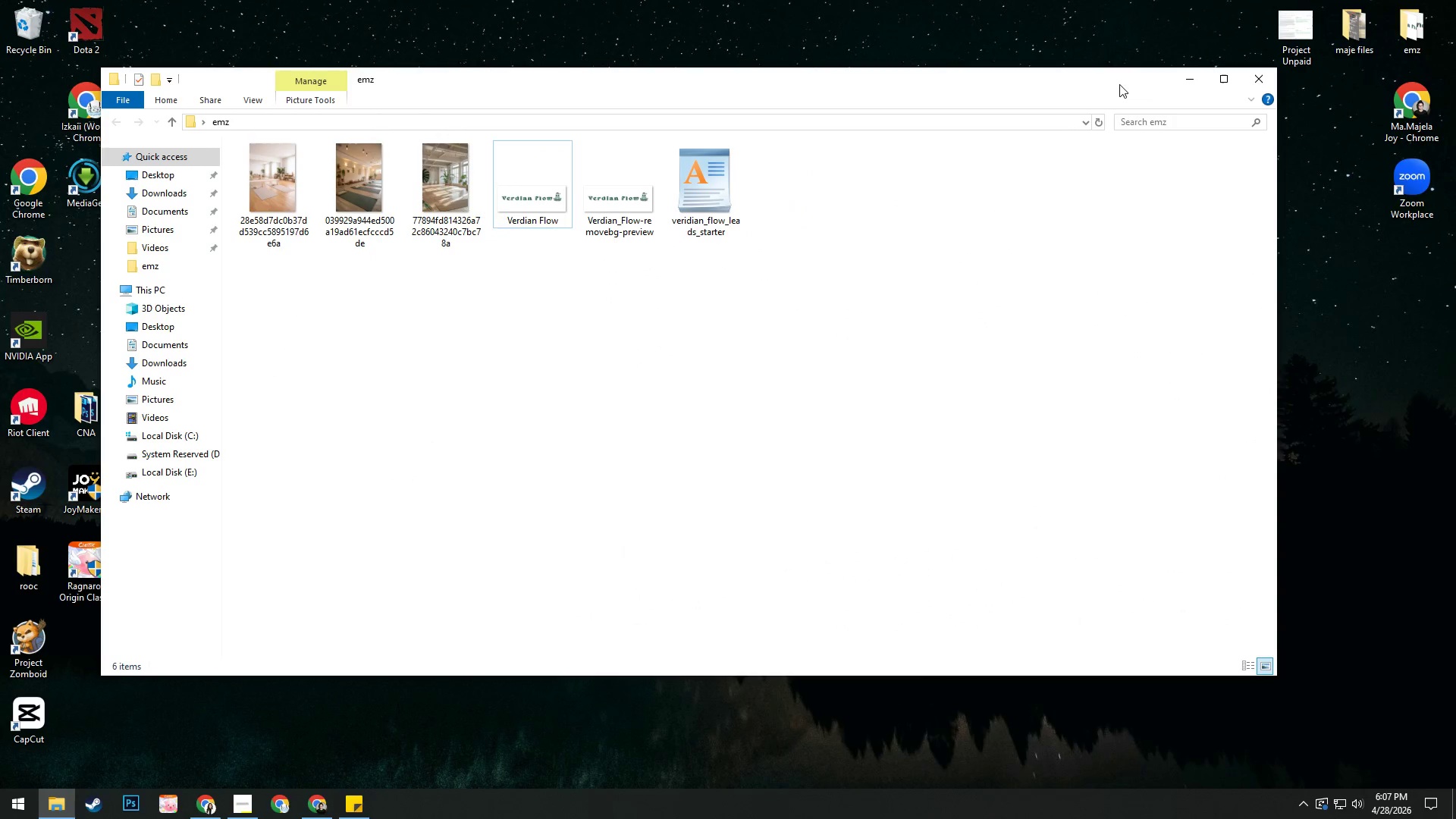 
left_click([1272, 78])
 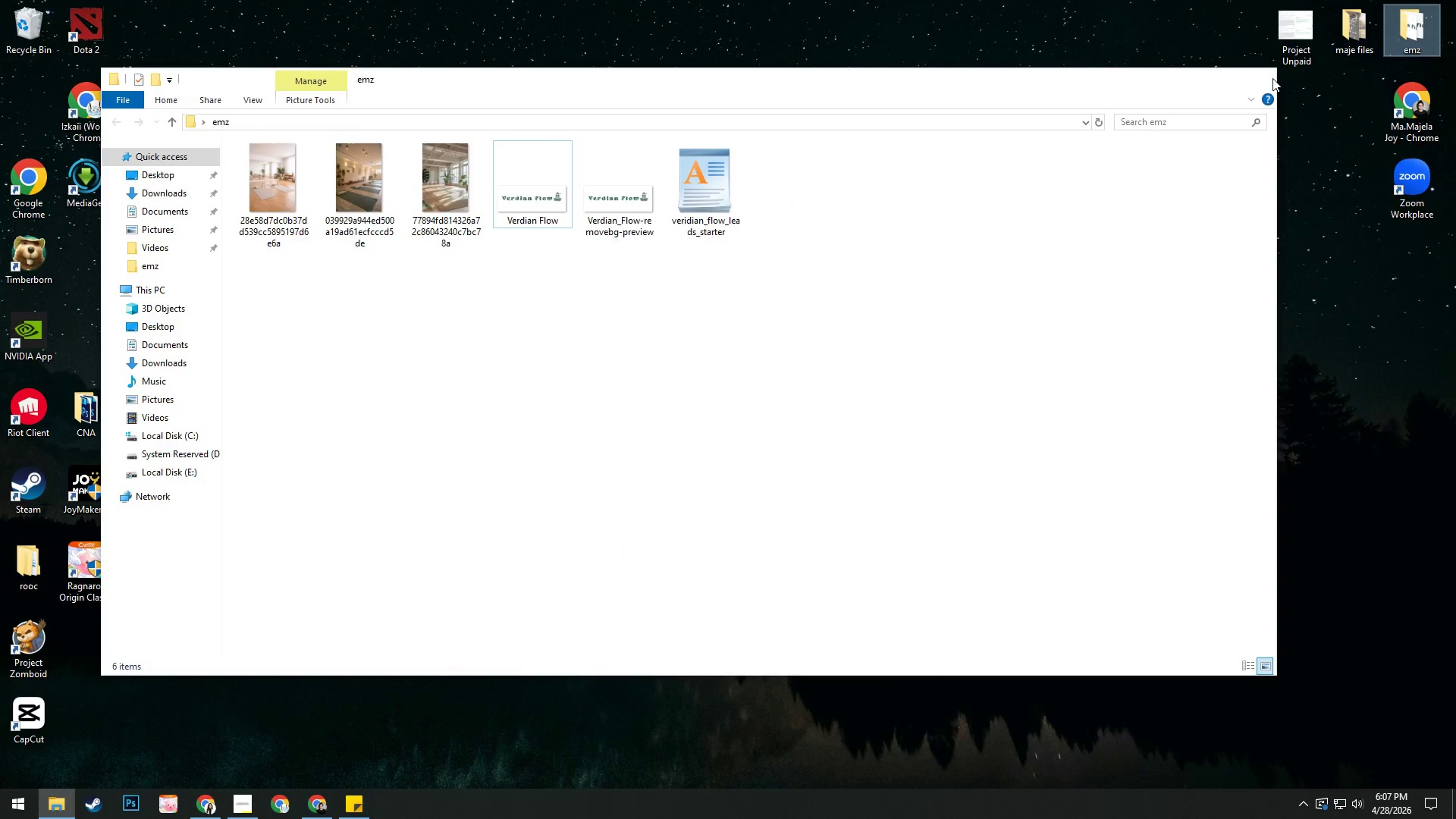 
key(Alt+AltLeft)
 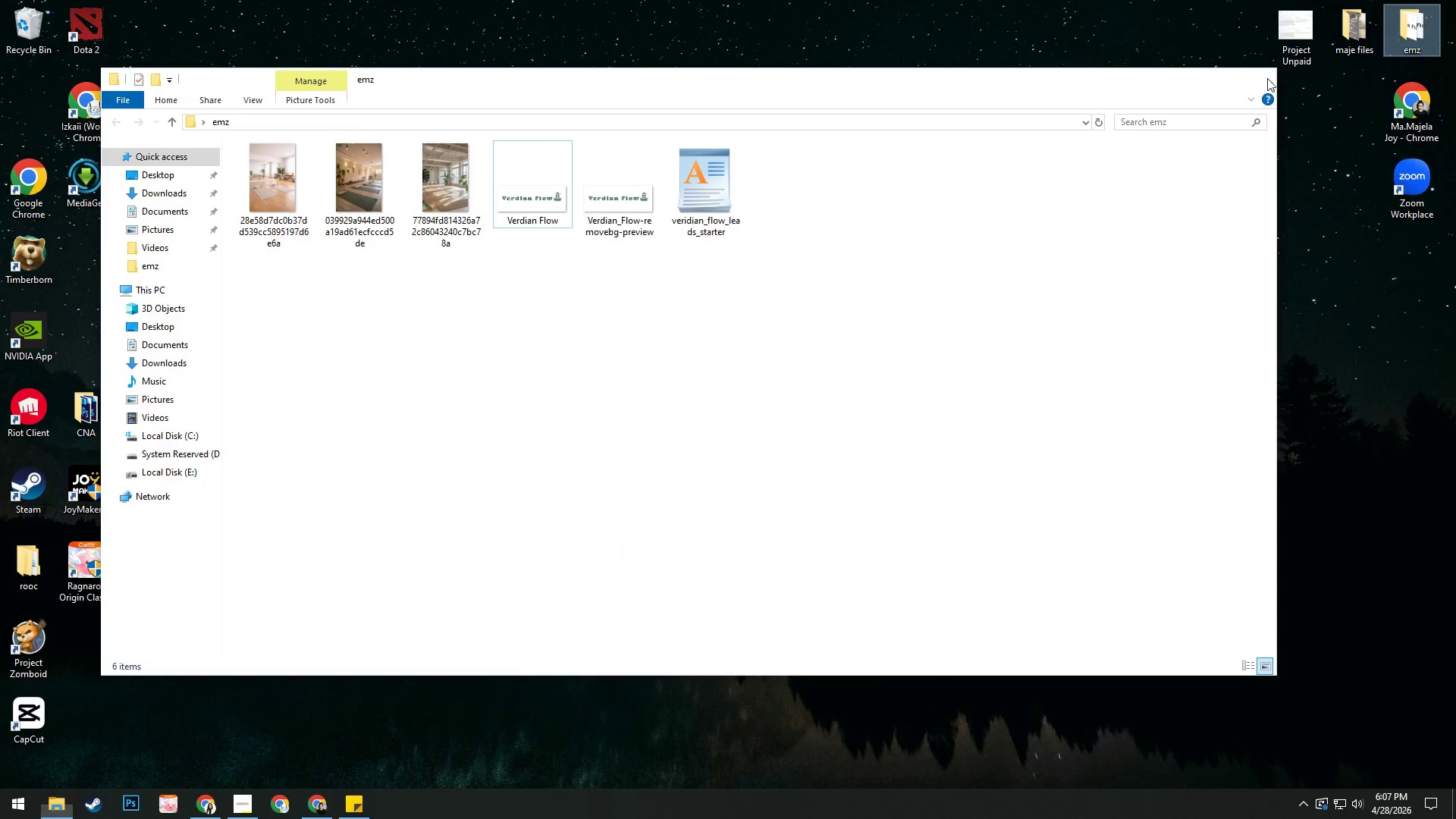 
key(Alt+Tab)
 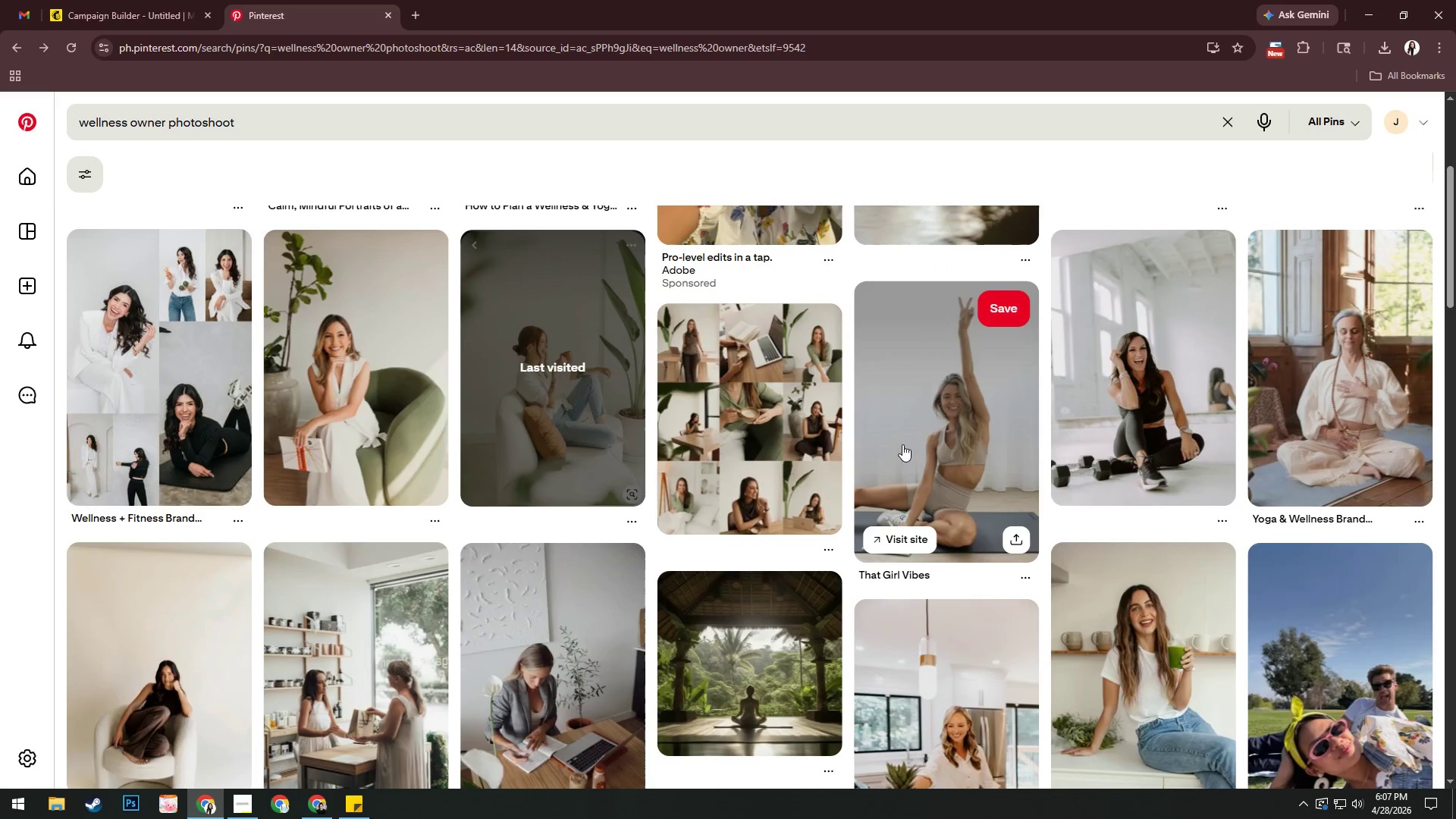 
scroll: coordinate [917, 446], scroll_direction: down, amount: 3.0
 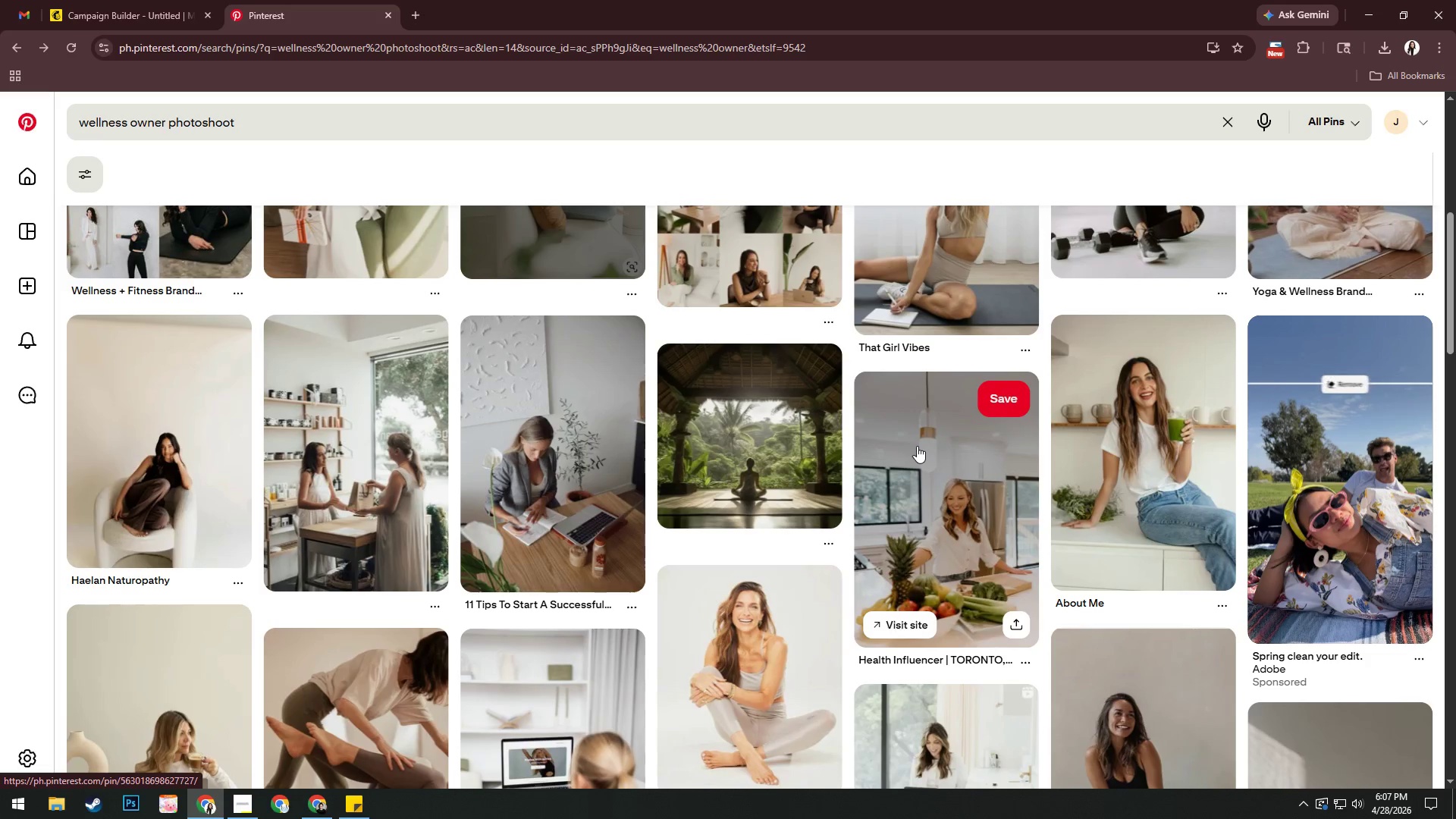 
scroll: coordinate [977, 420], scroll_direction: up, amount: 13.0
 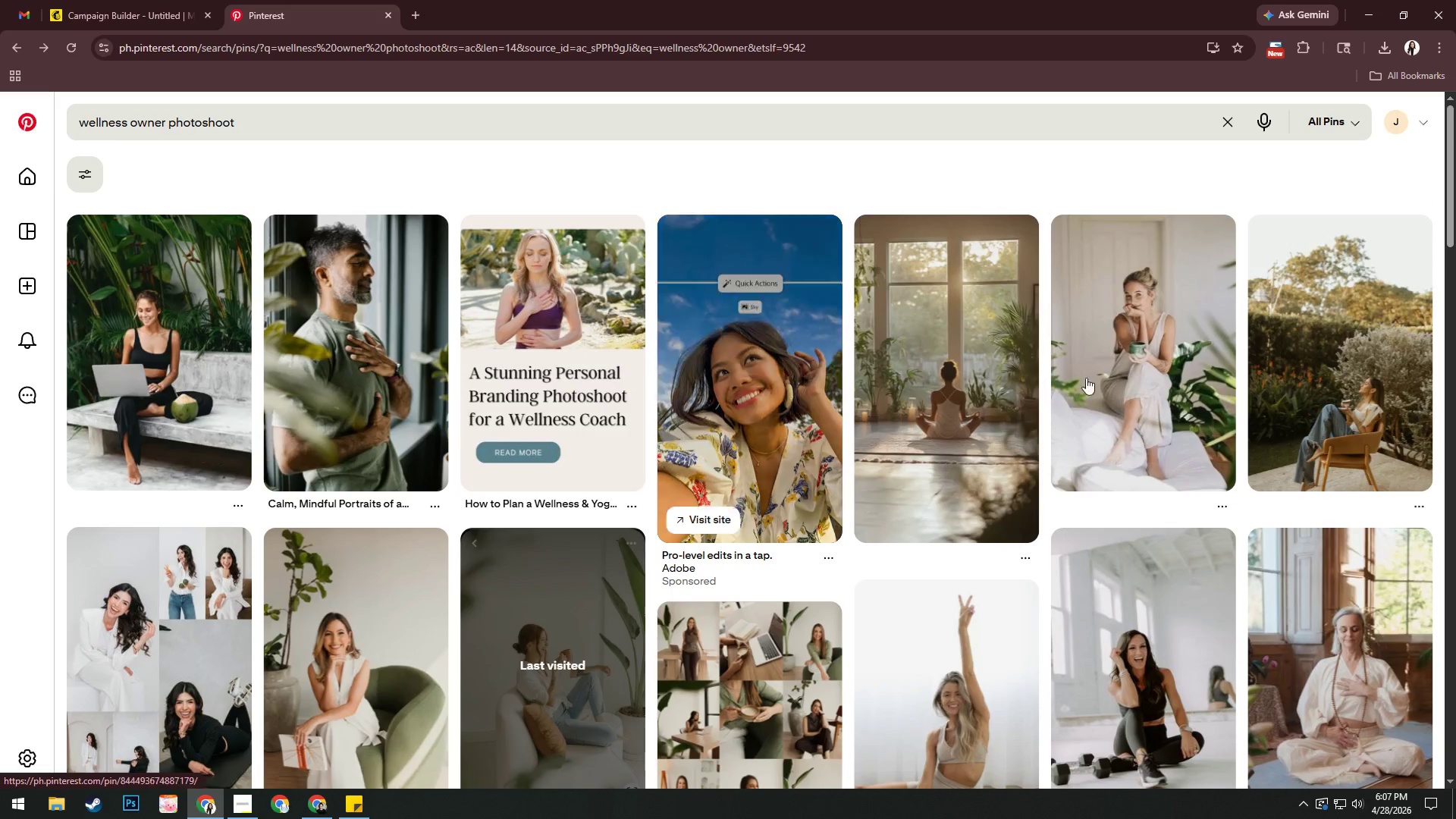 
left_click([1360, 377])
 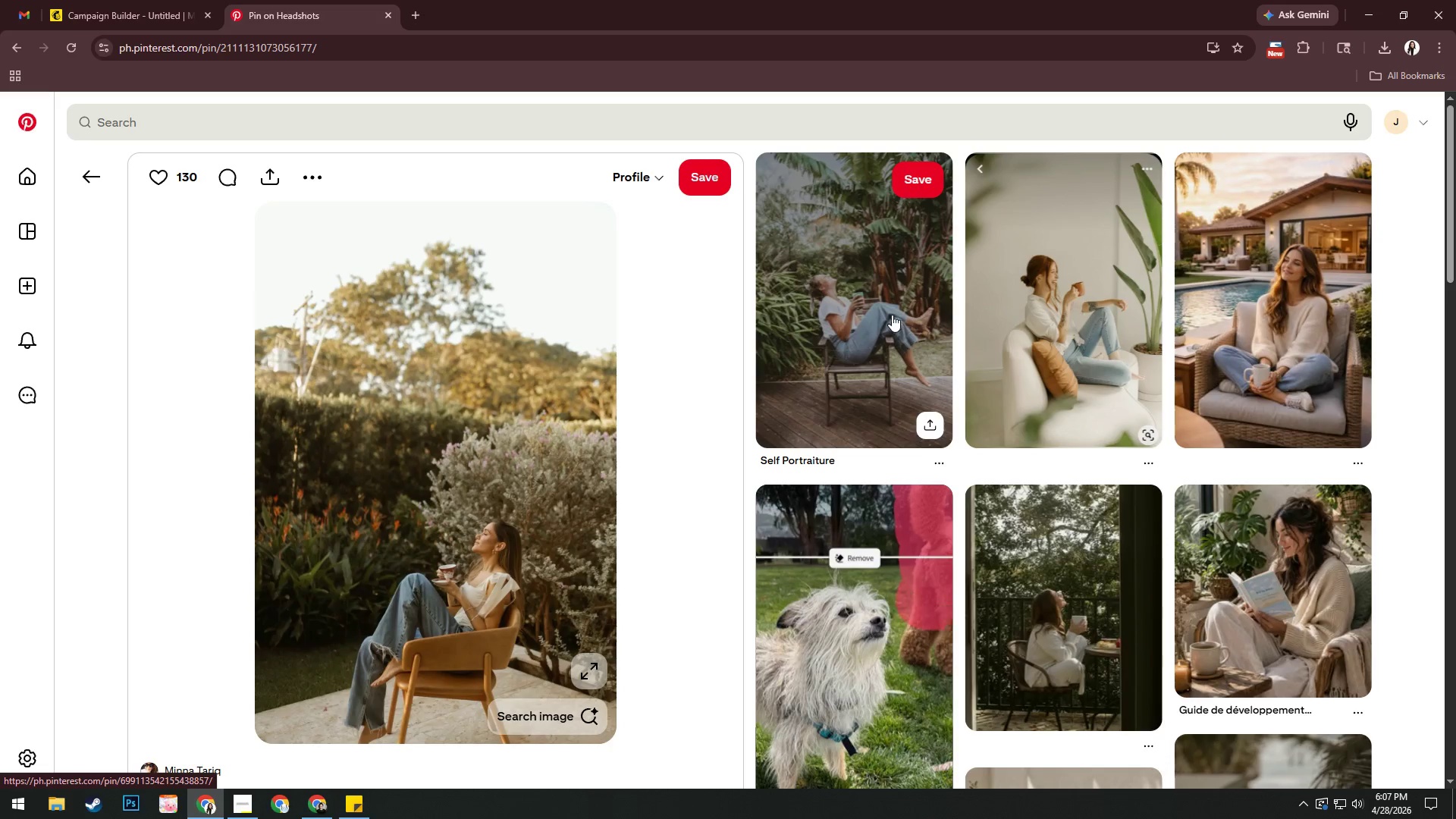 
right_click([858, 315])
 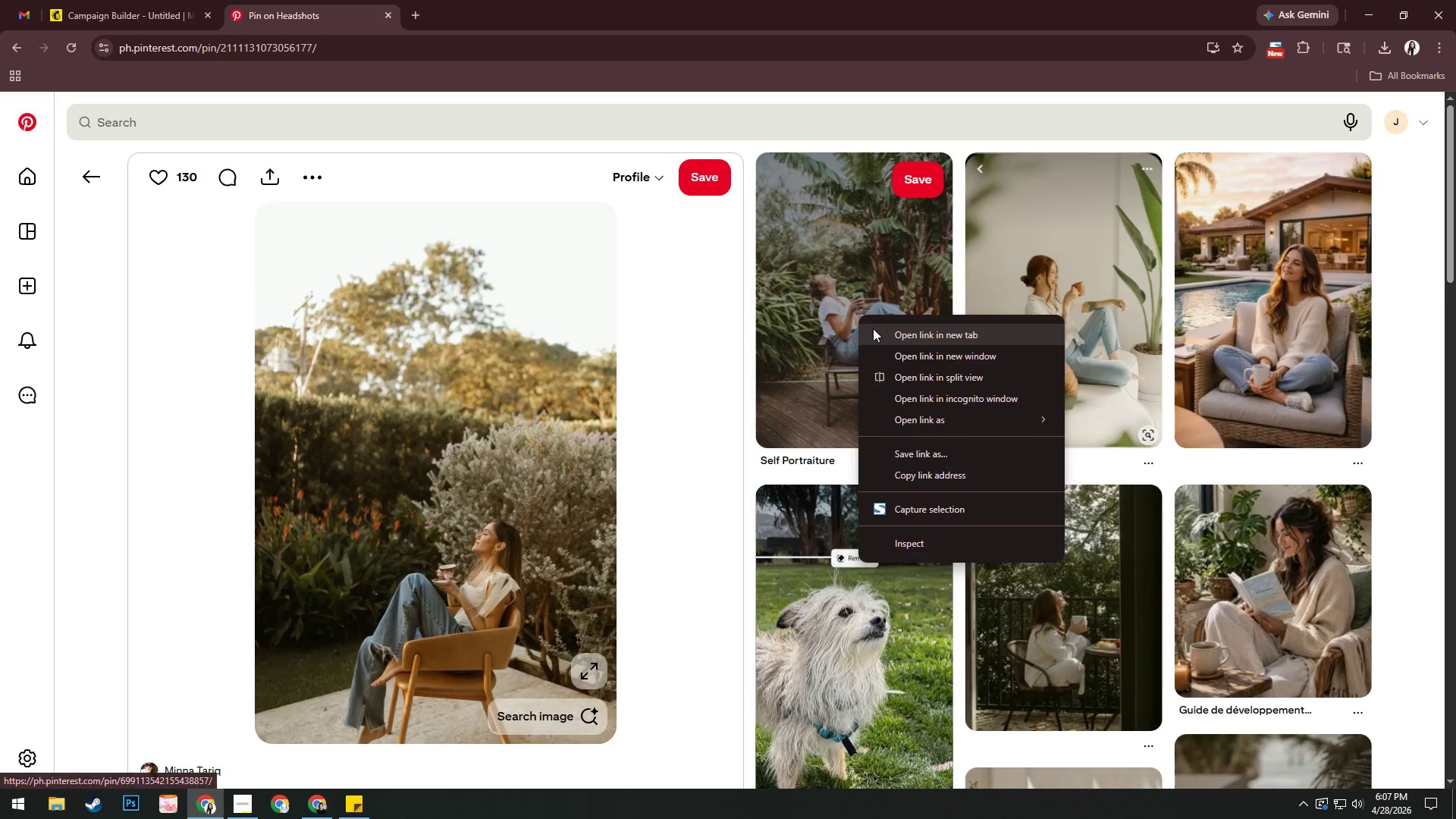 
left_click([873, 328])
 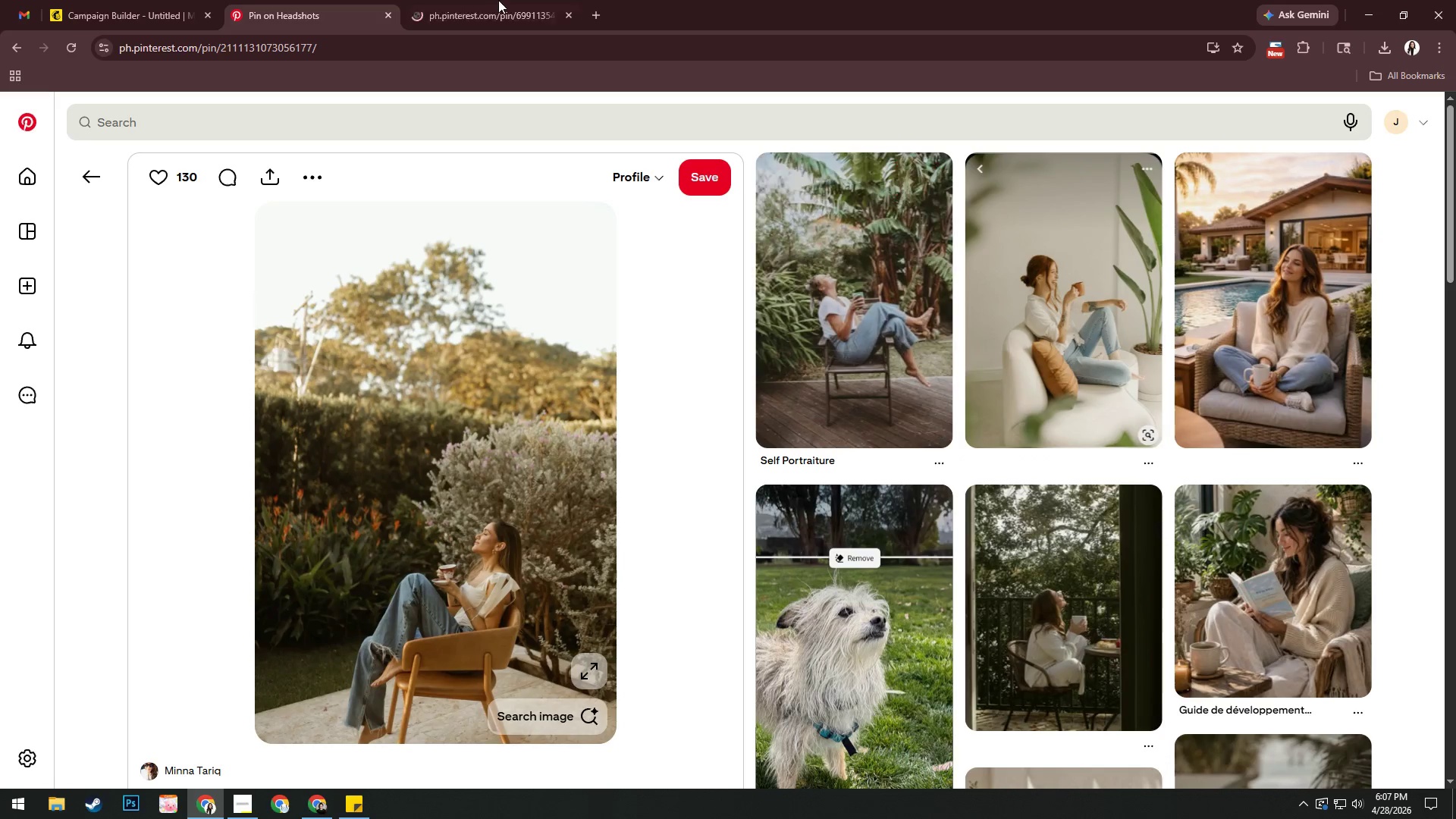 
left_click([495, 0])
 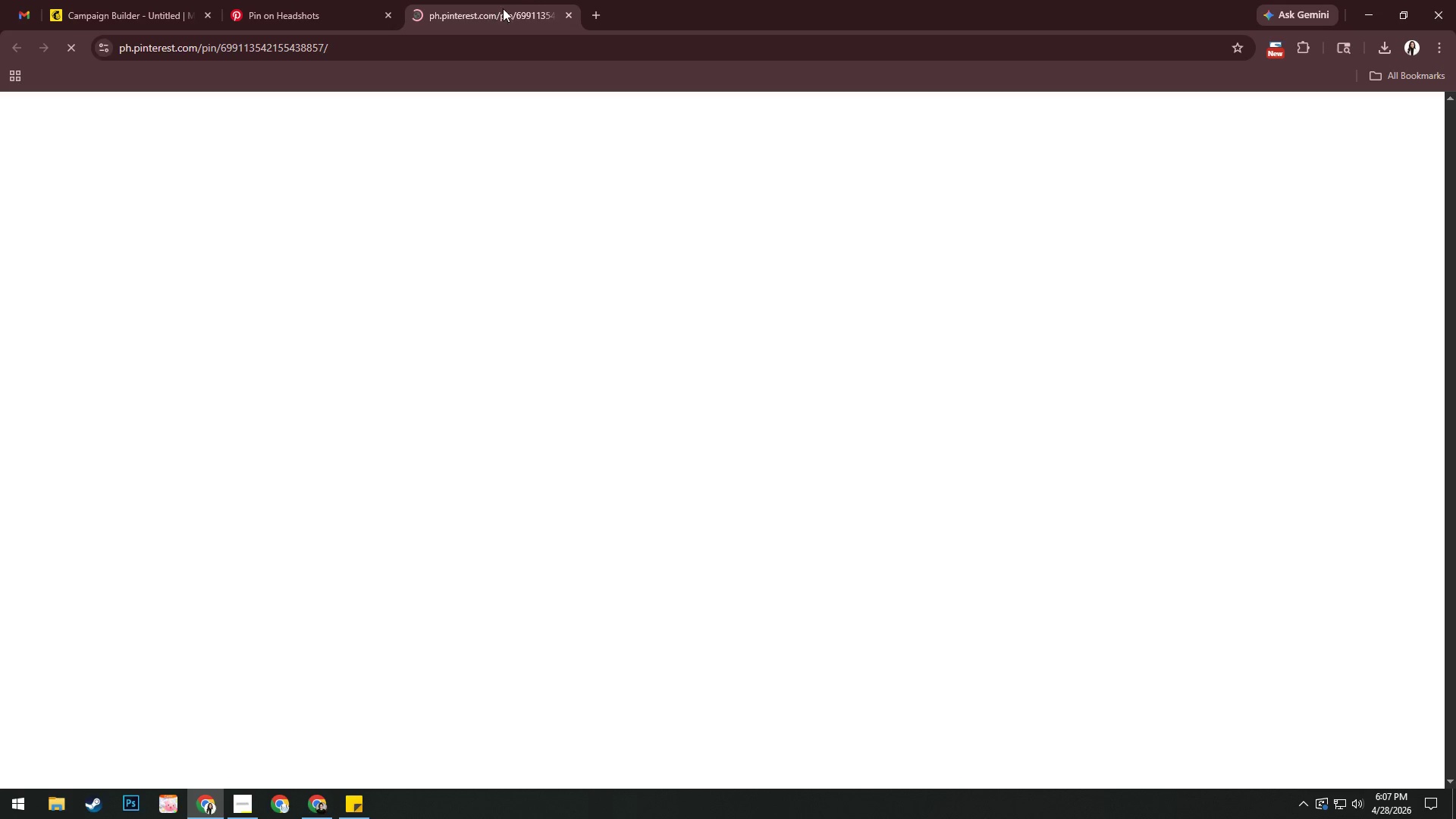 
left_click([568, 16])
 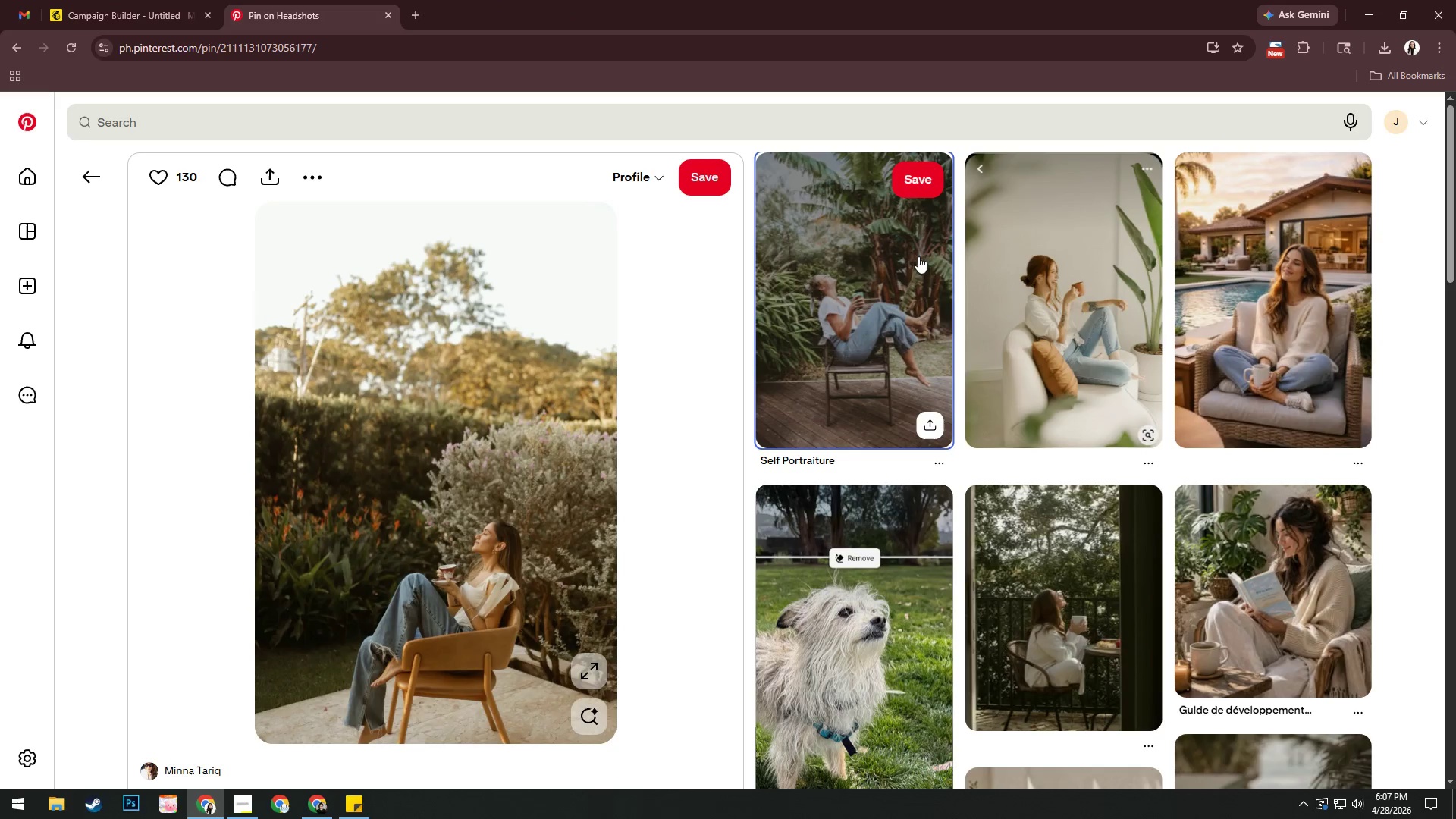 
left_click([849, 261])
 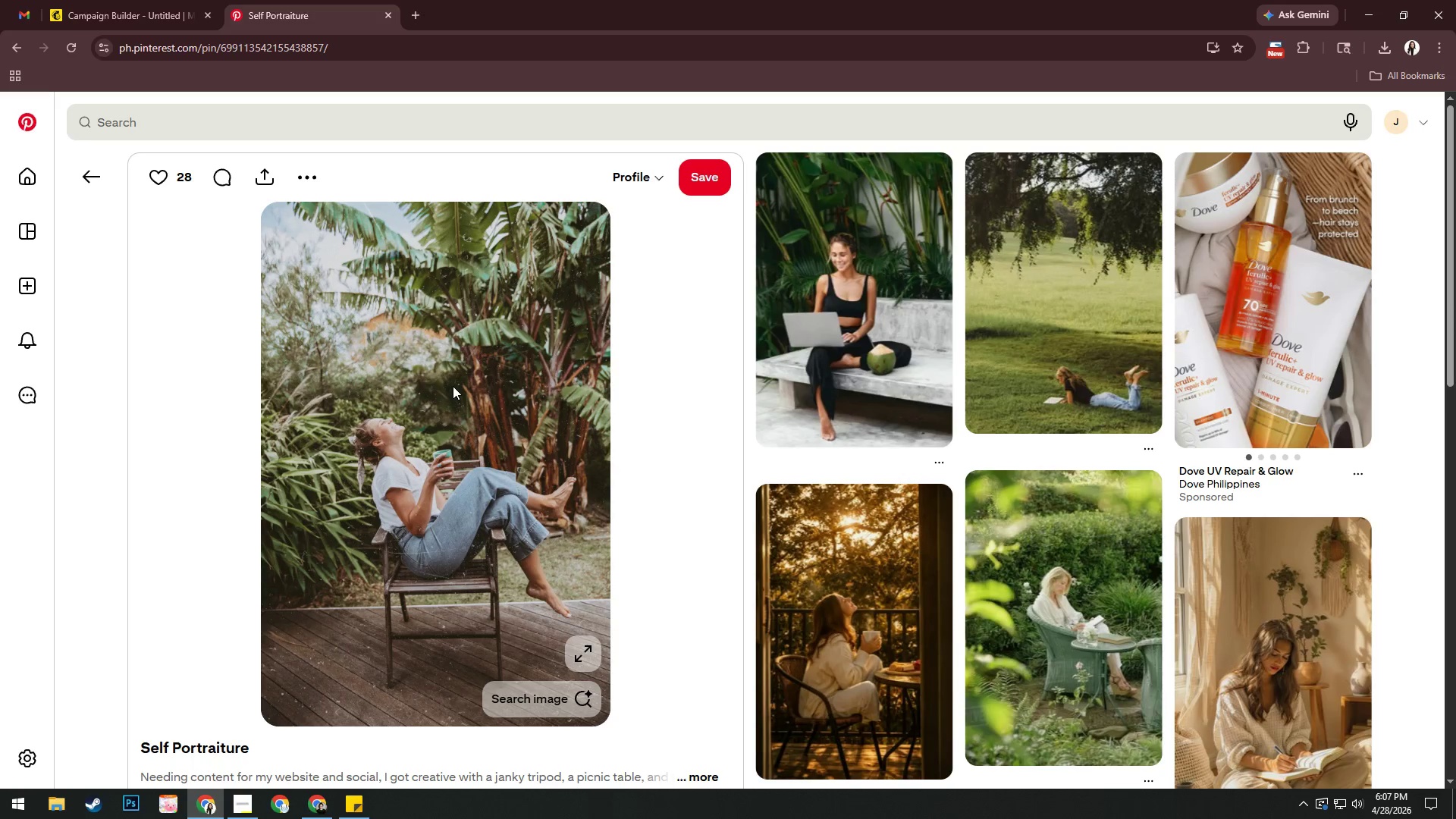 
right_click([453, 386])
 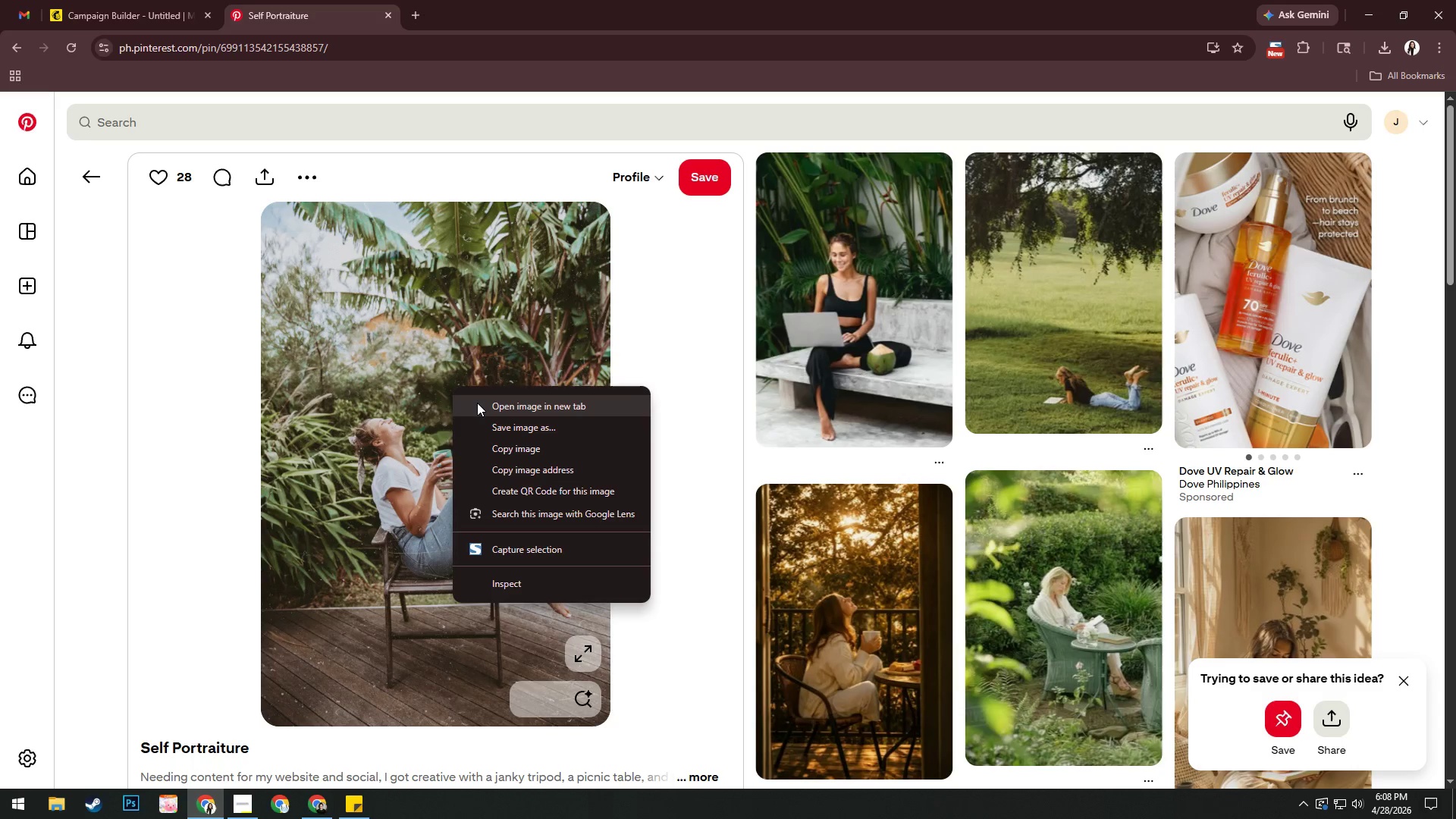 
left_click([477, 403])
 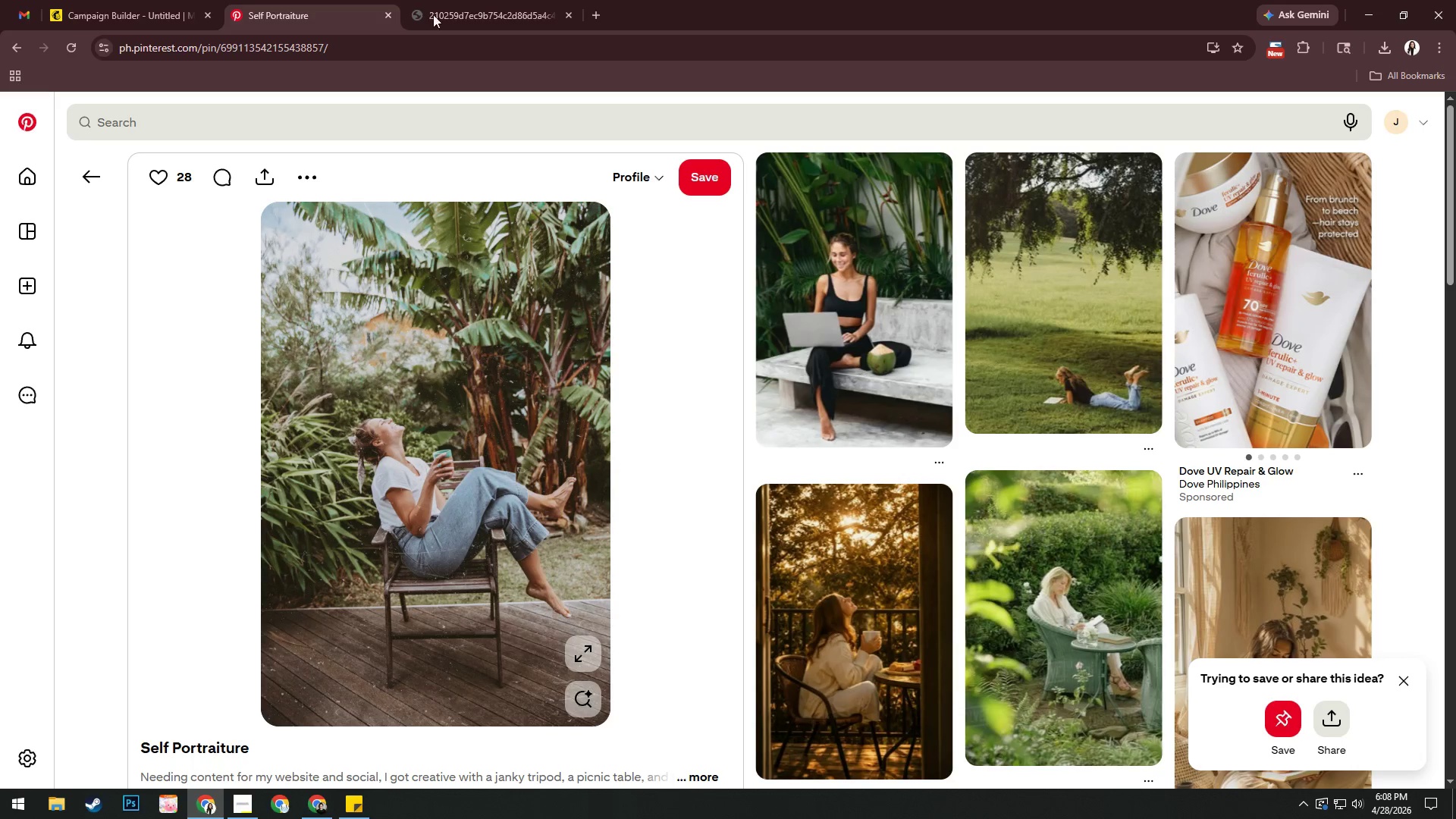 
left_click([443, 0])
 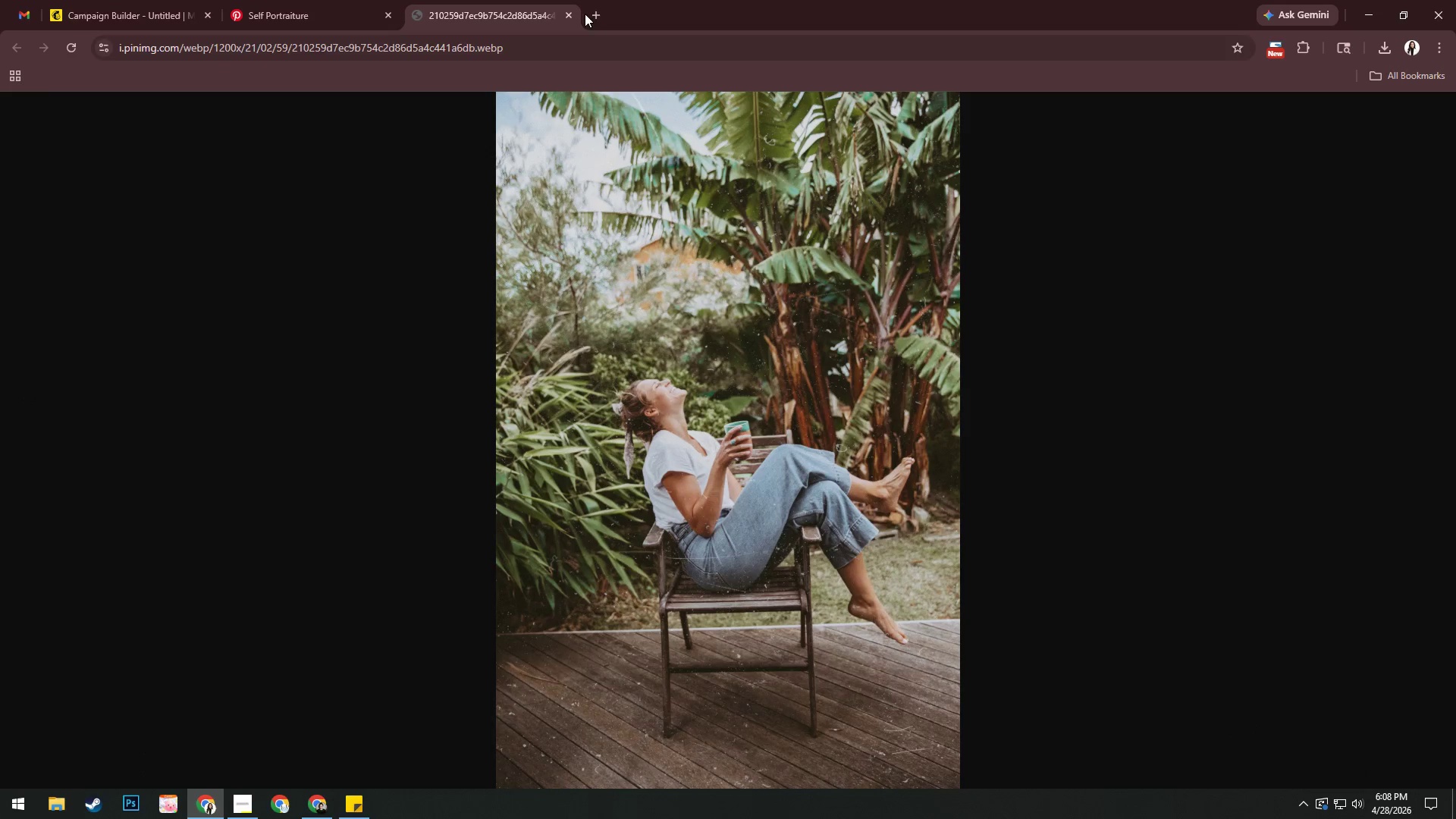 
left_click([566, 11])
 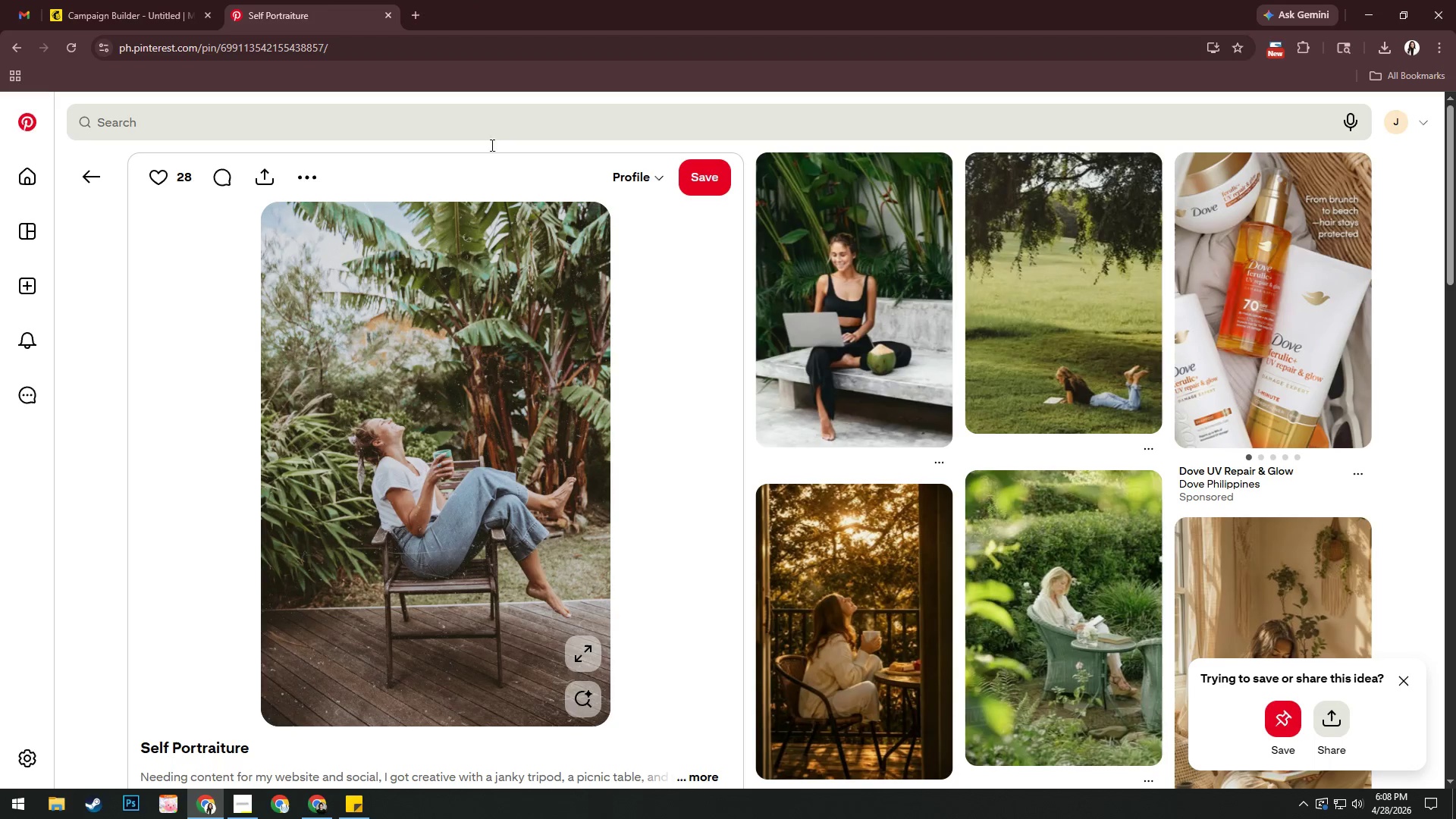 
mouse_move([1014, 337])
 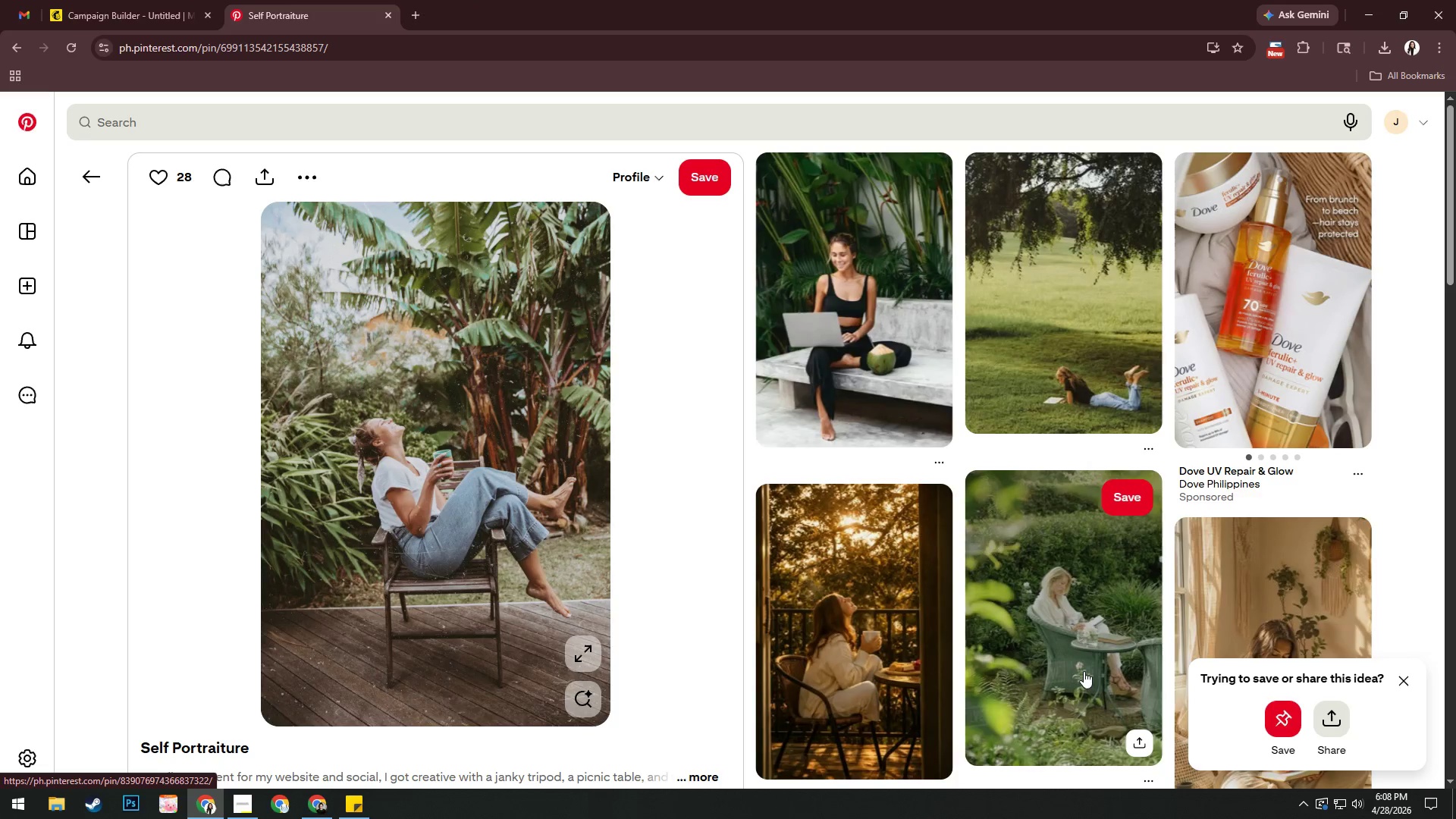 
left_click([1084, 671])
 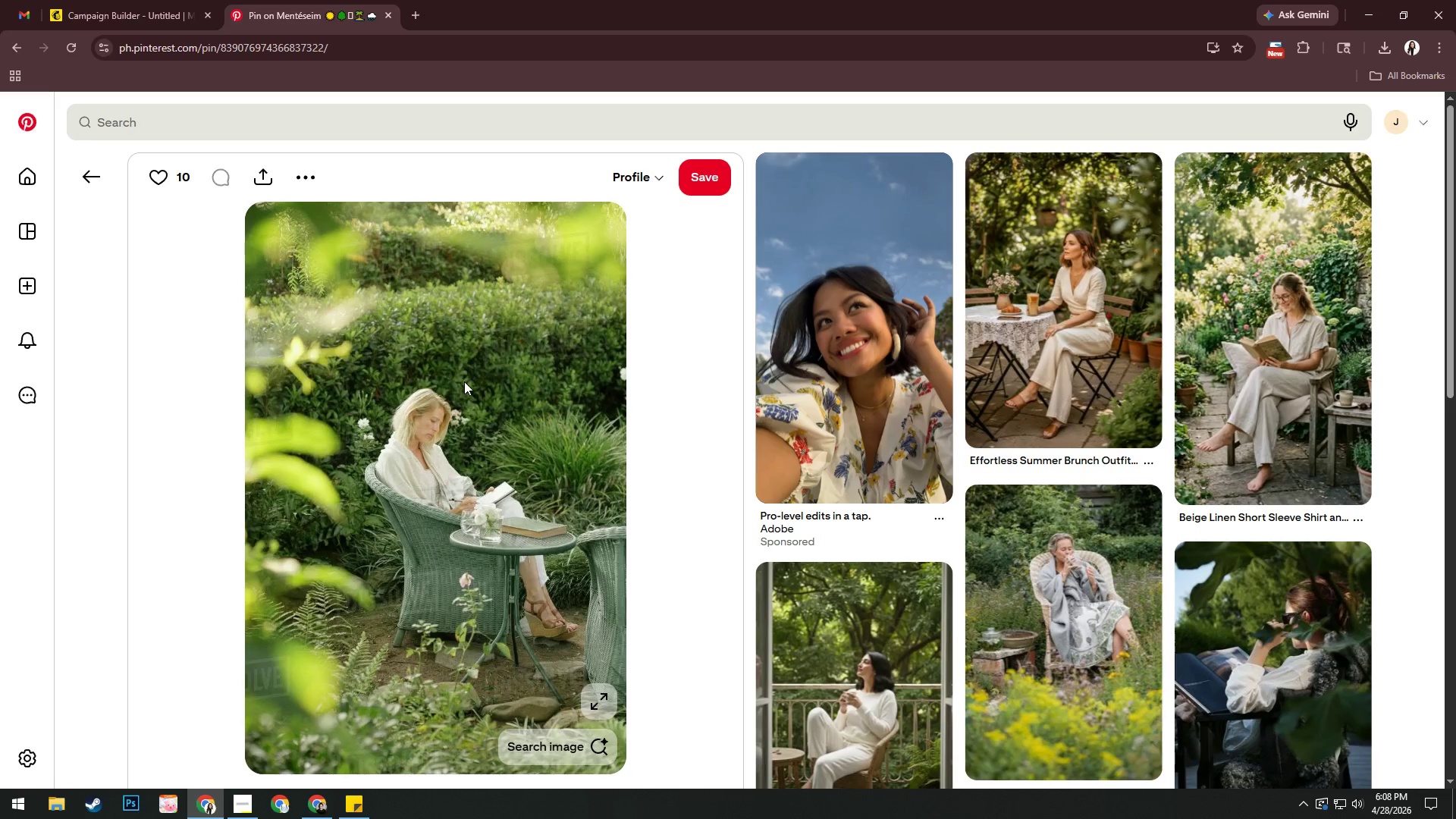 
right_click([464, 381])
 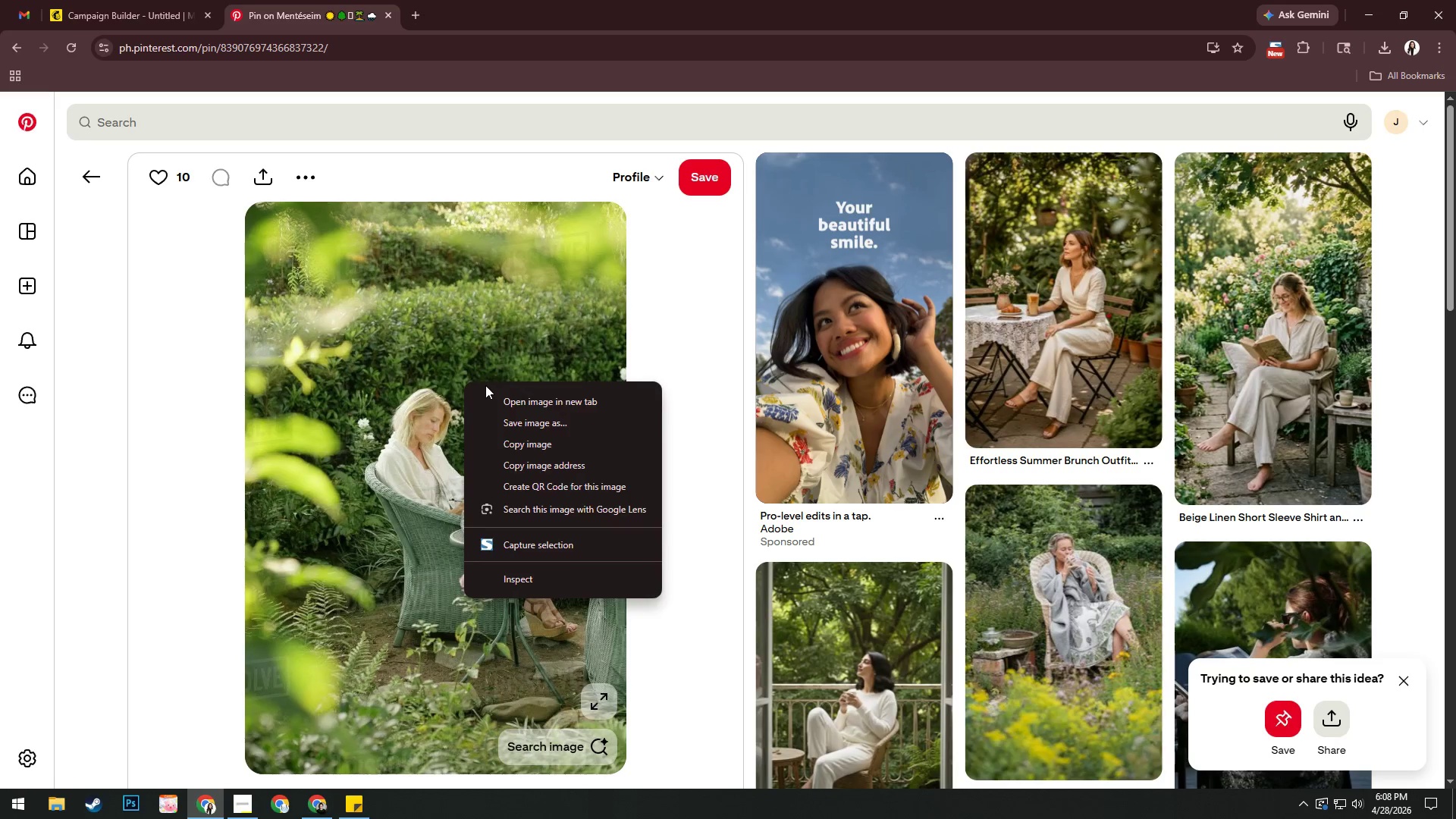 
left_click([494, 396])
 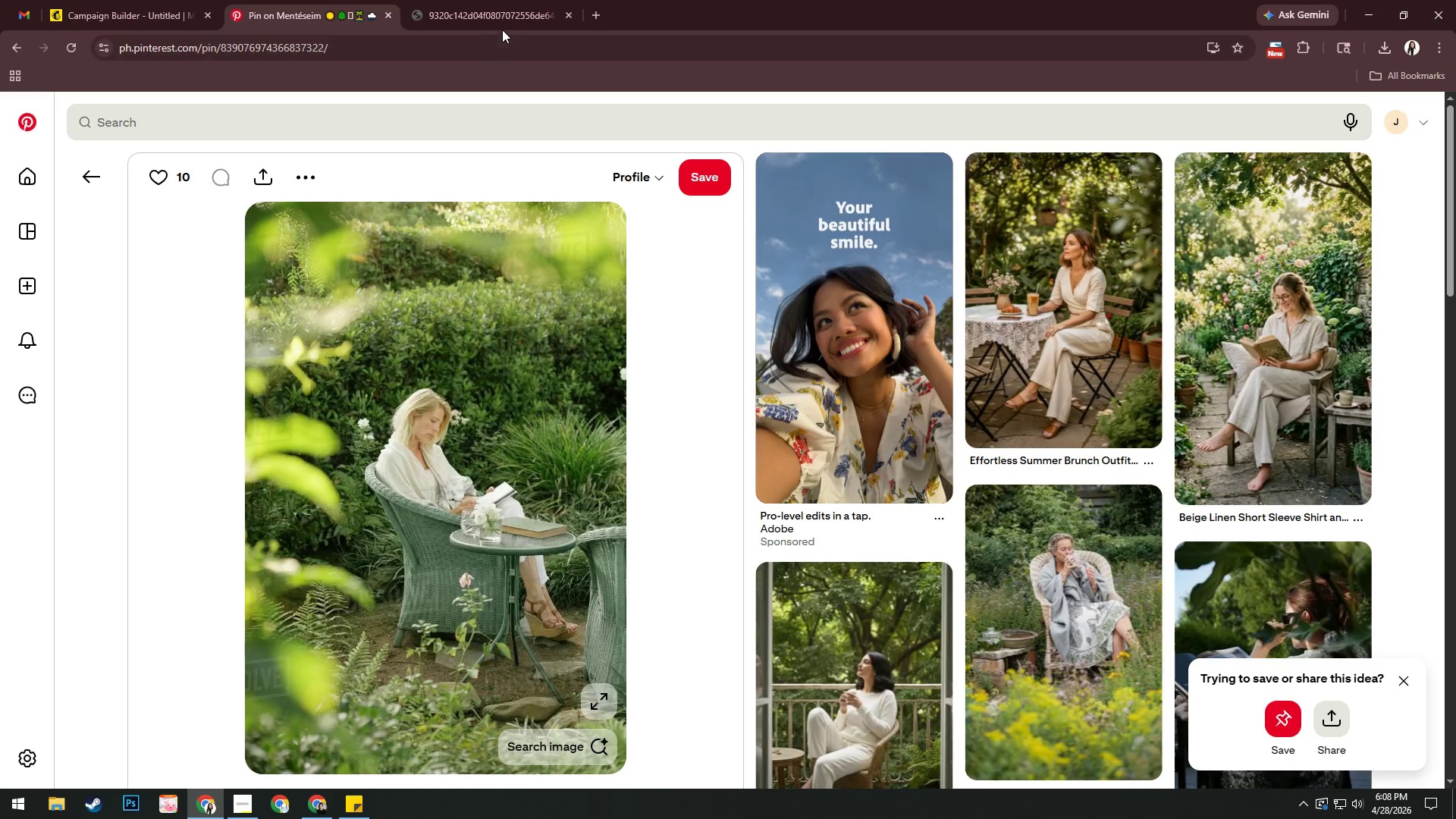 
left_click([506, 19])
 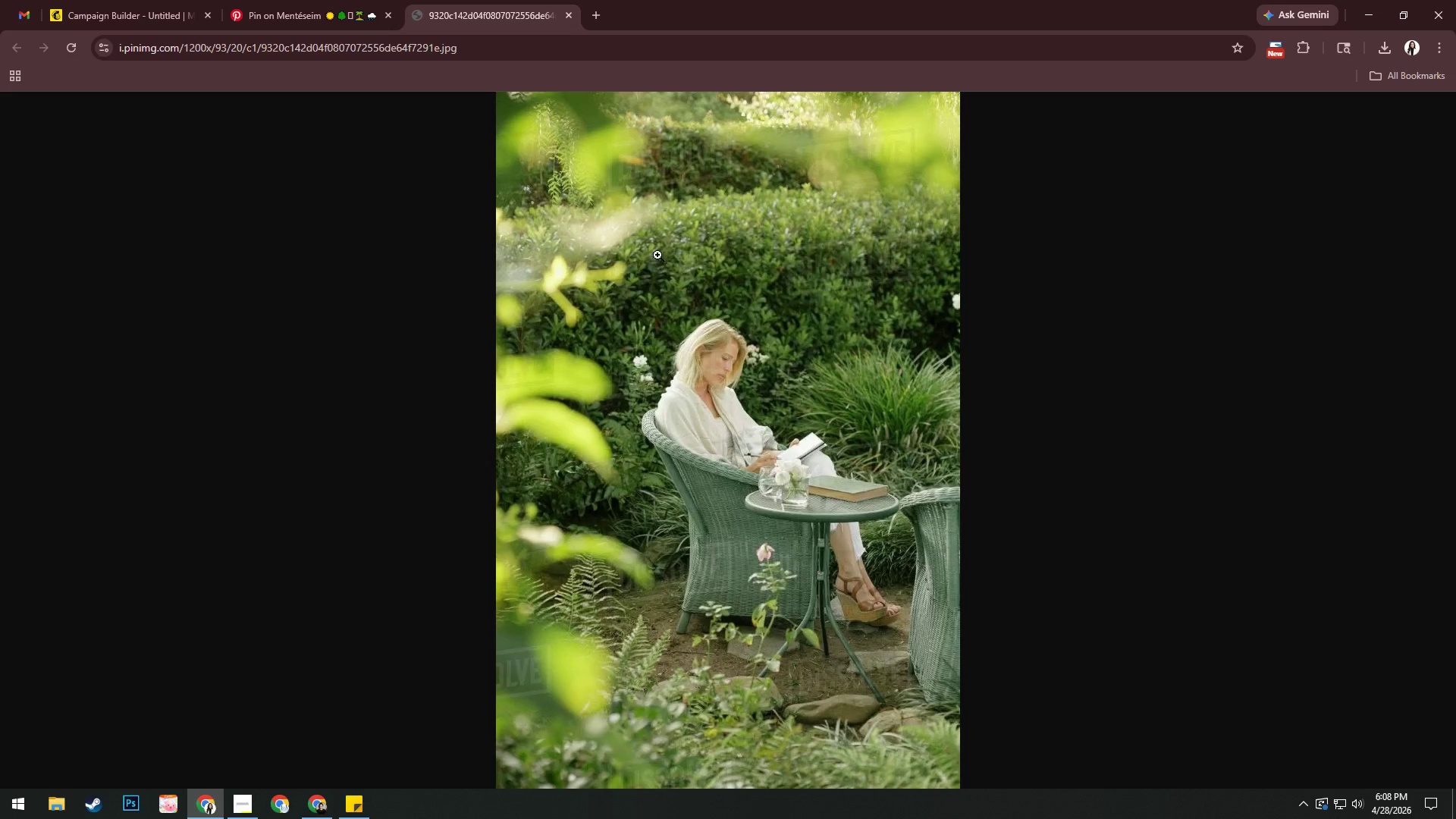 
right_click([657, 253])
 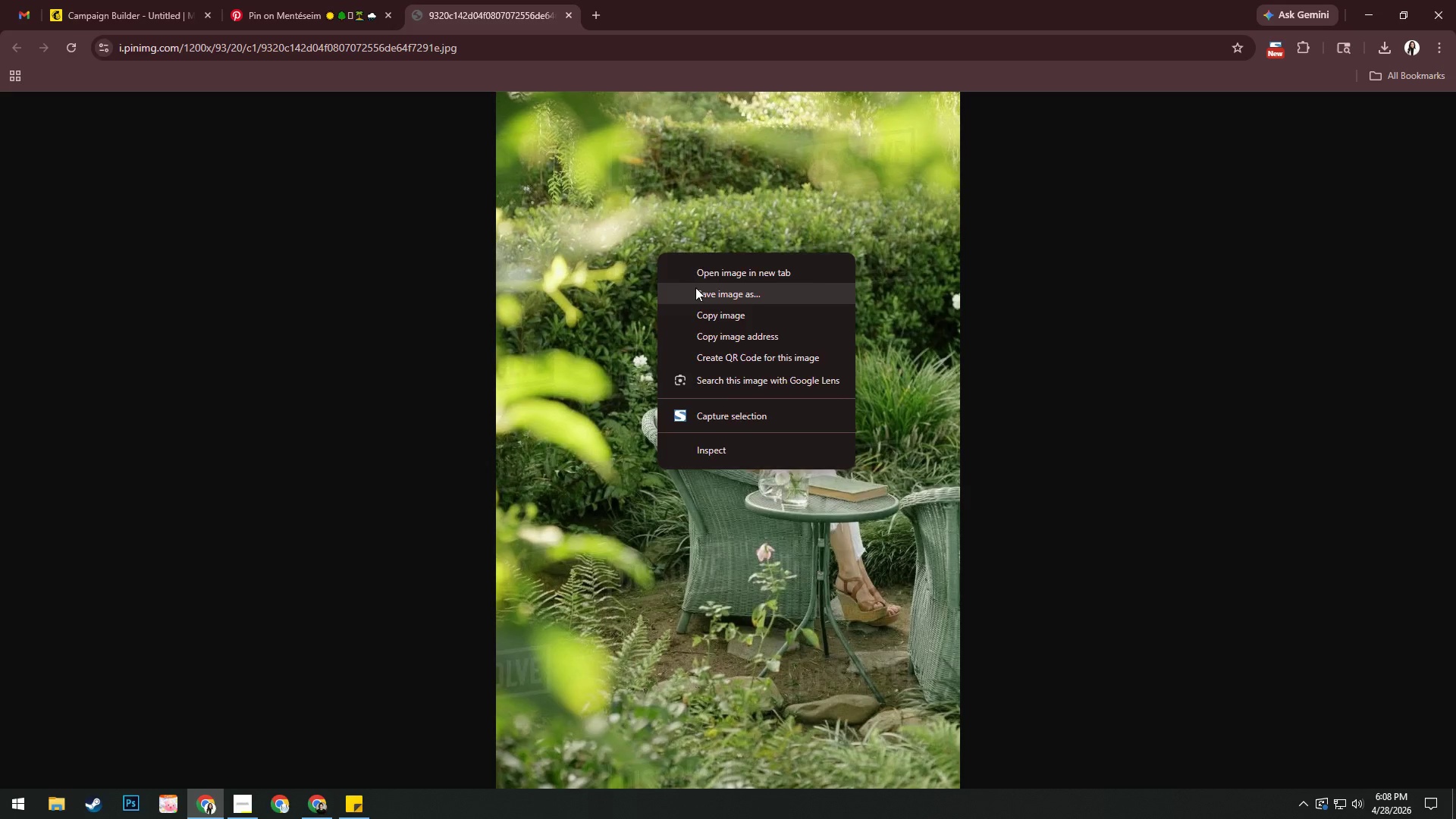 
left_click([697, 291])
 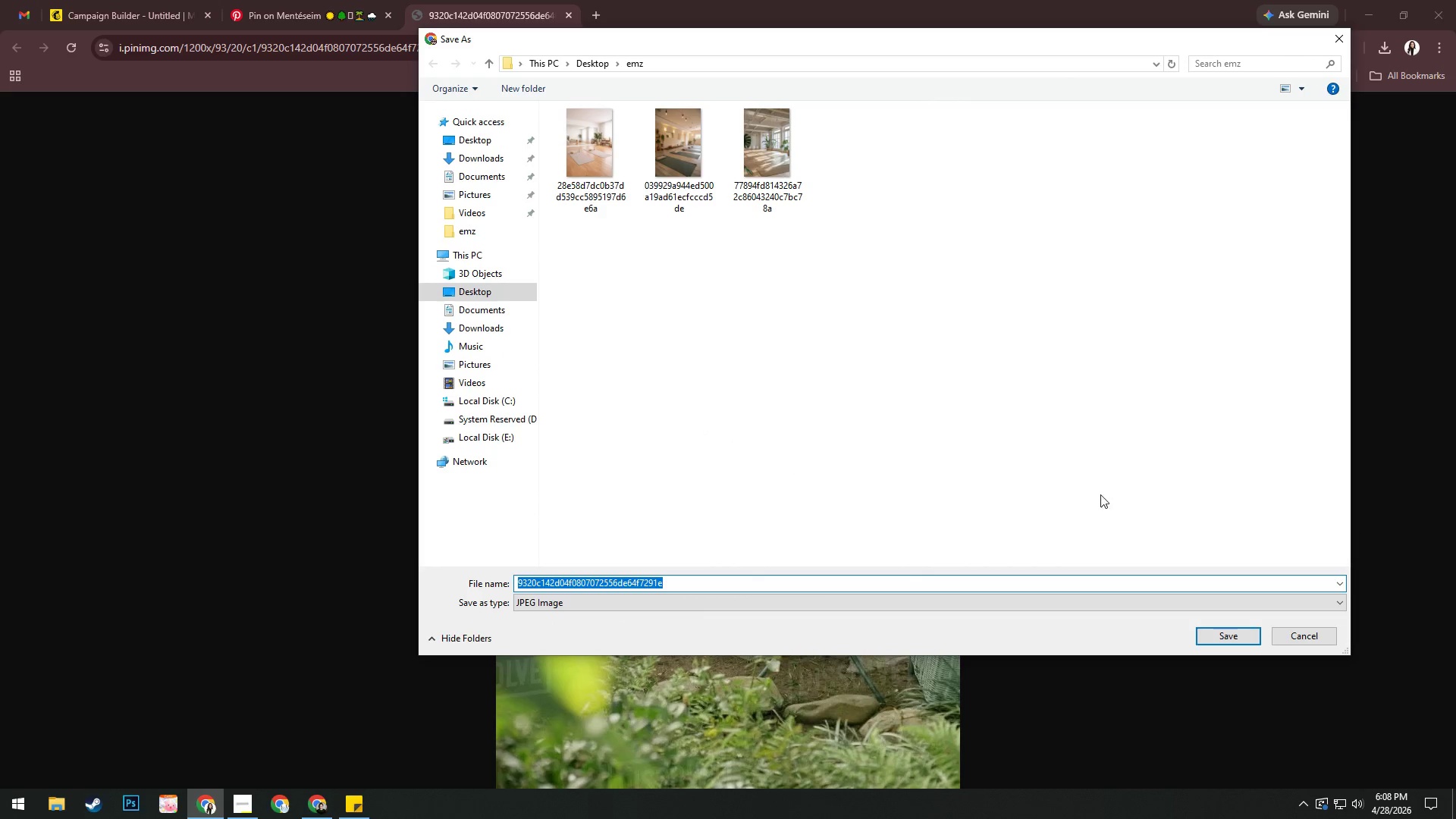 
left_click([1219, 631])
 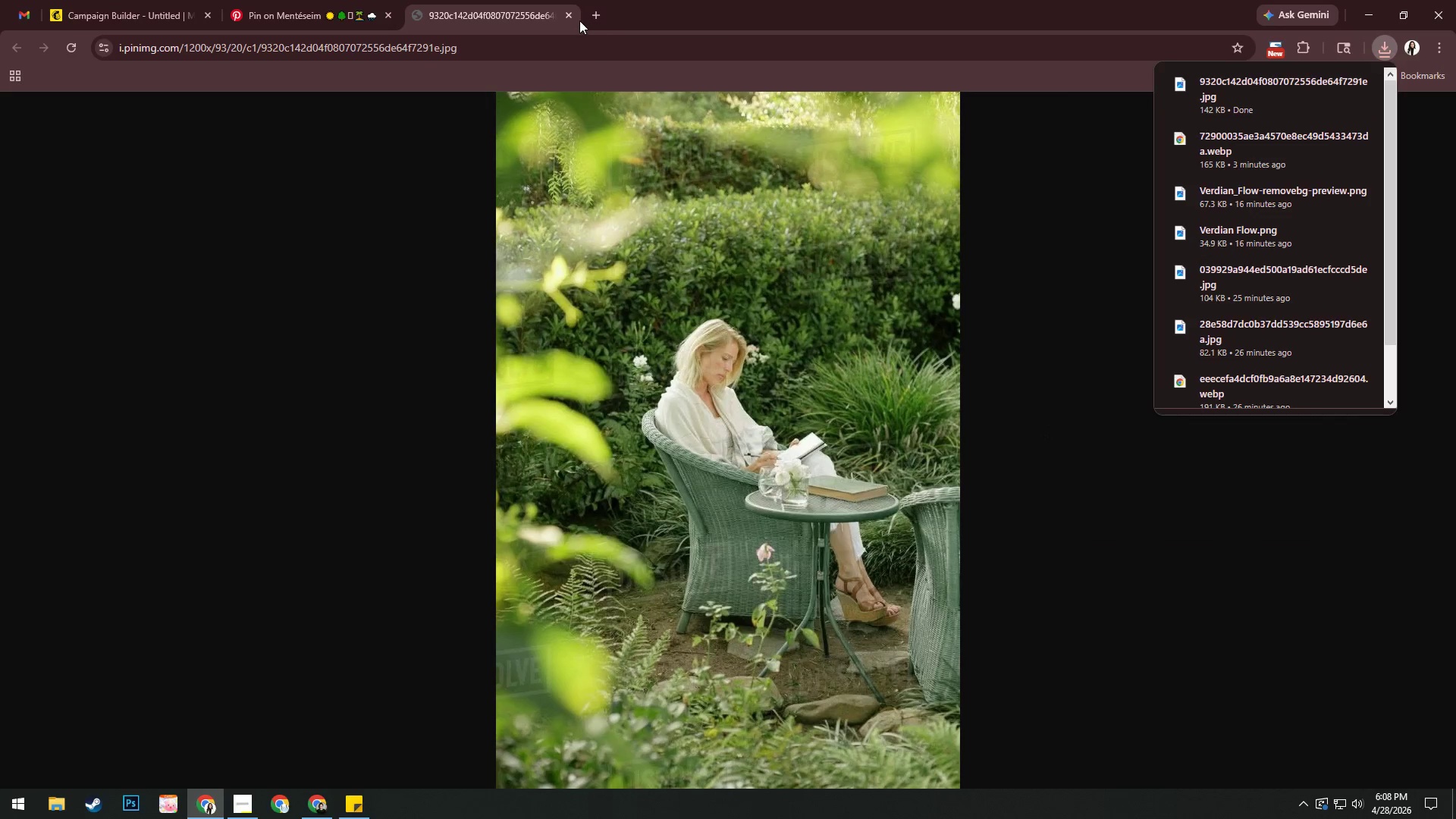 
left_click([568, 17])
 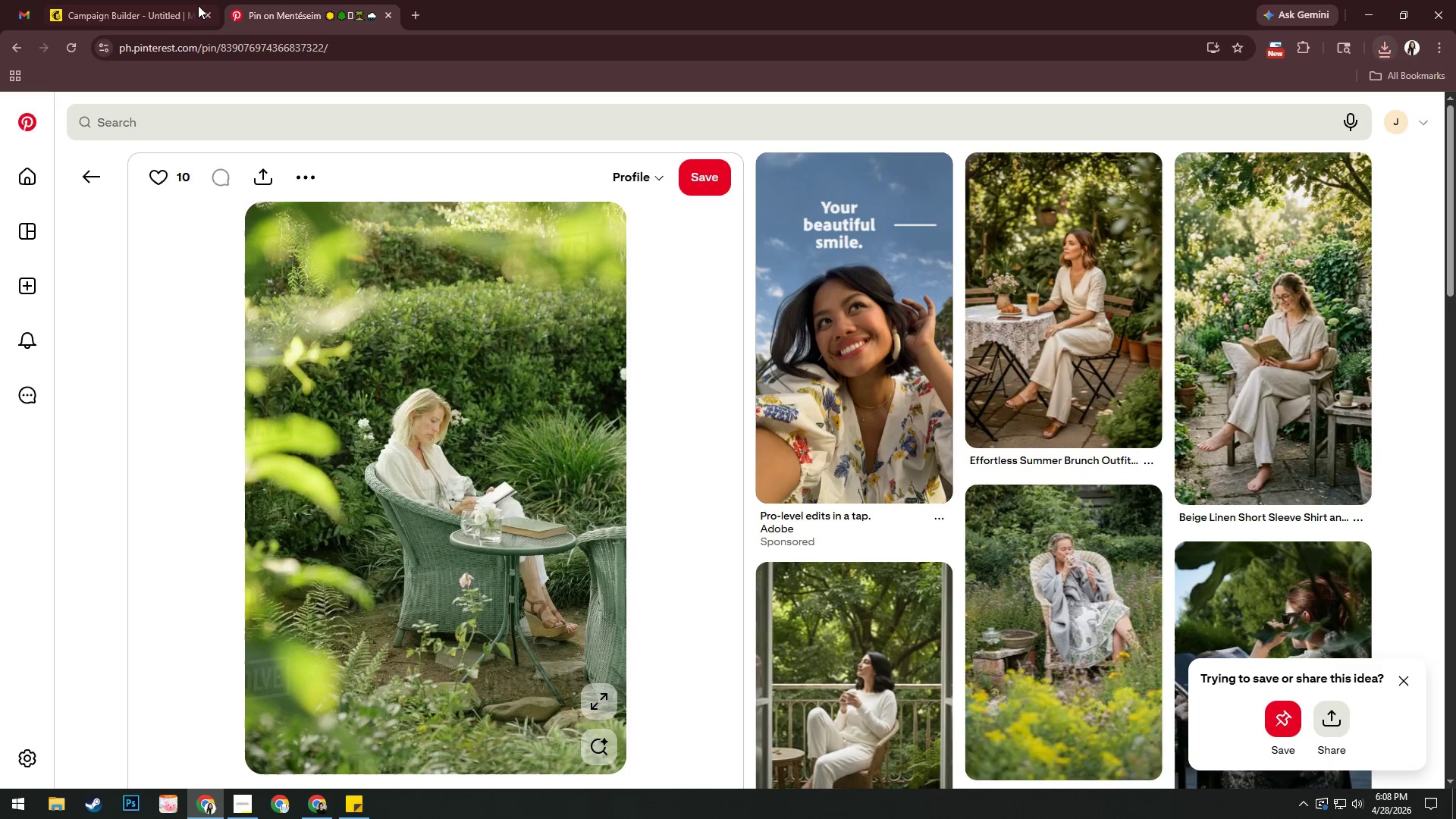 
left_click([191, 5])
 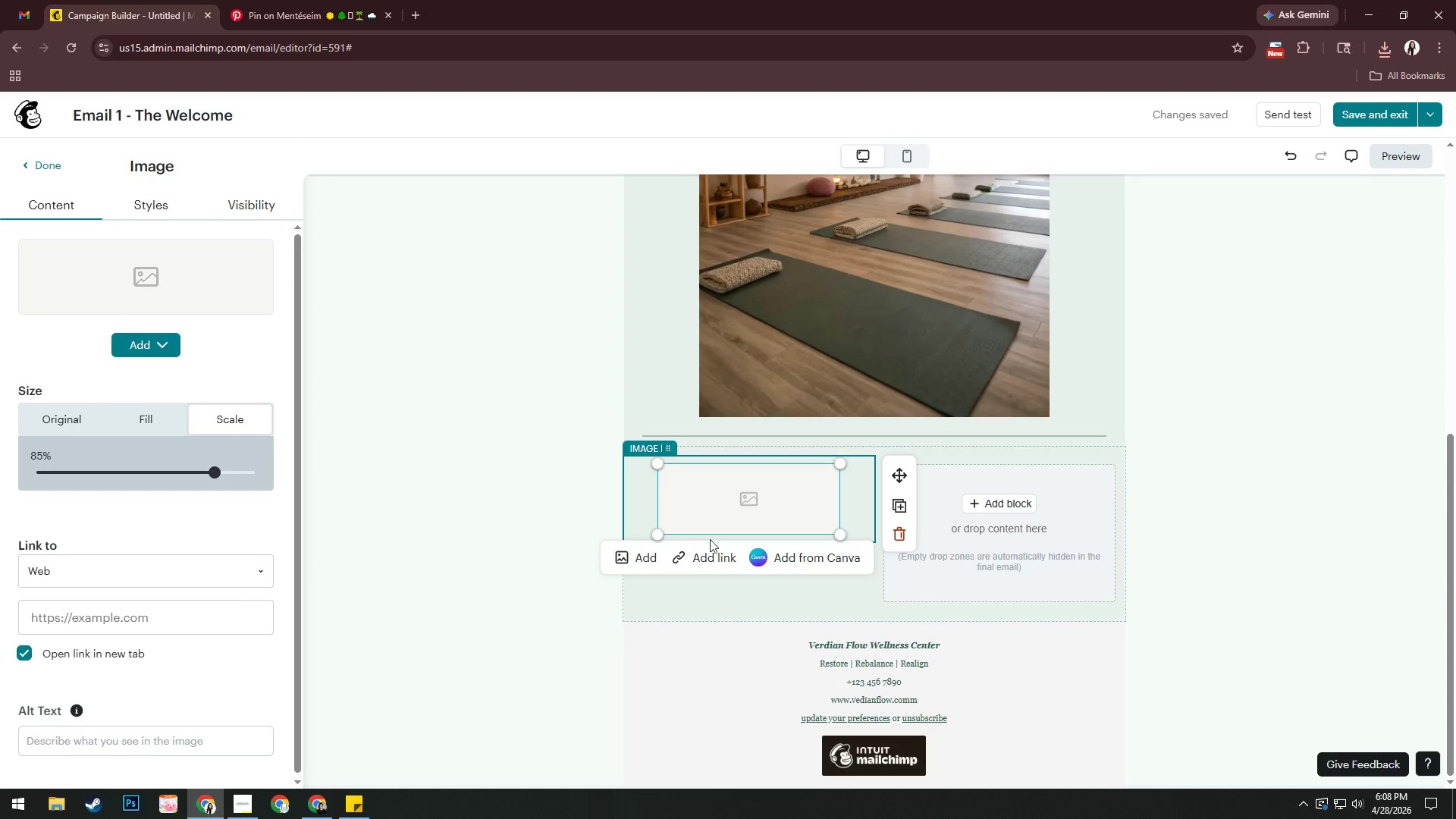 
left_click([641, 556])
 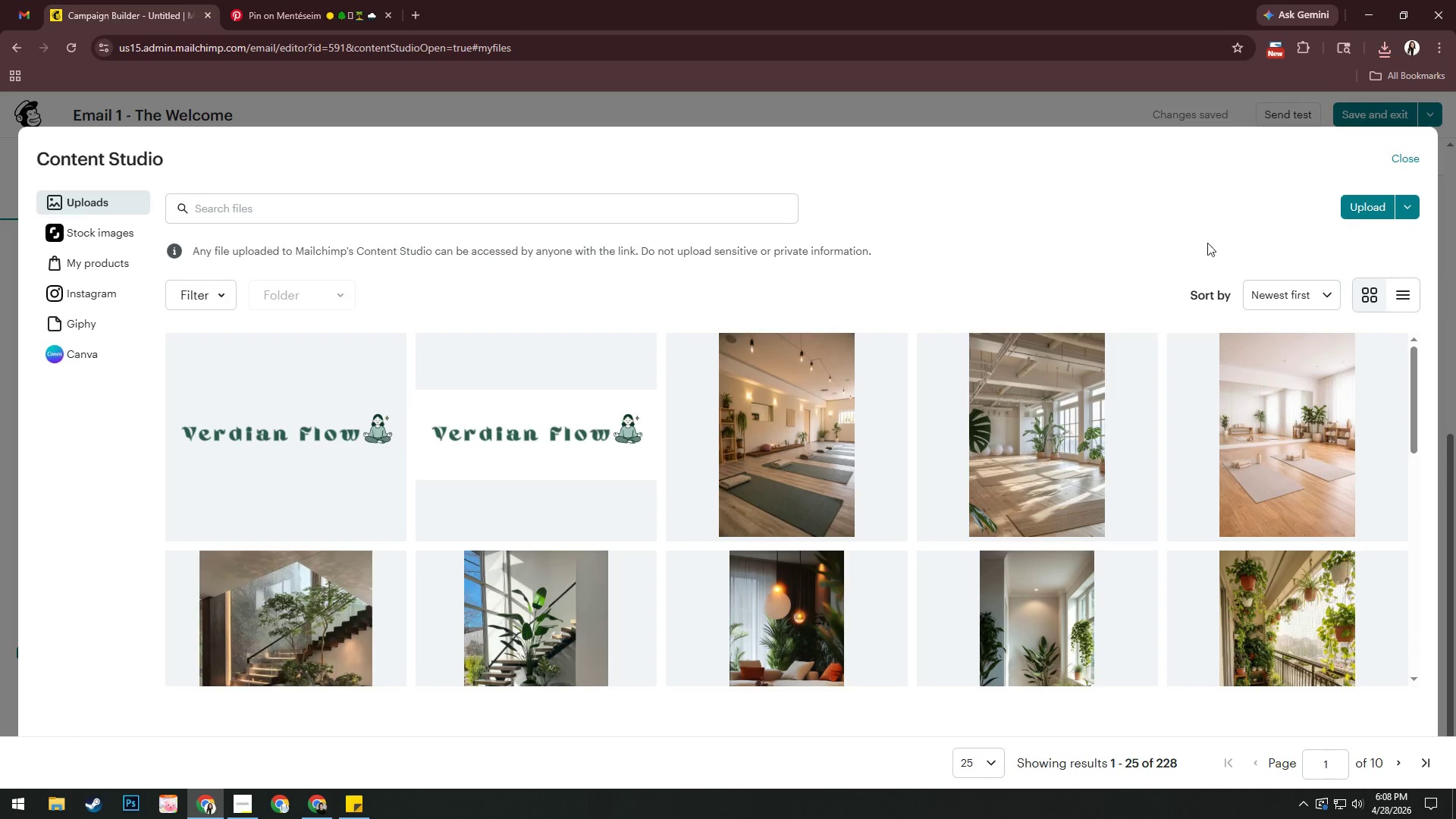 
left_click([1367, 202])
 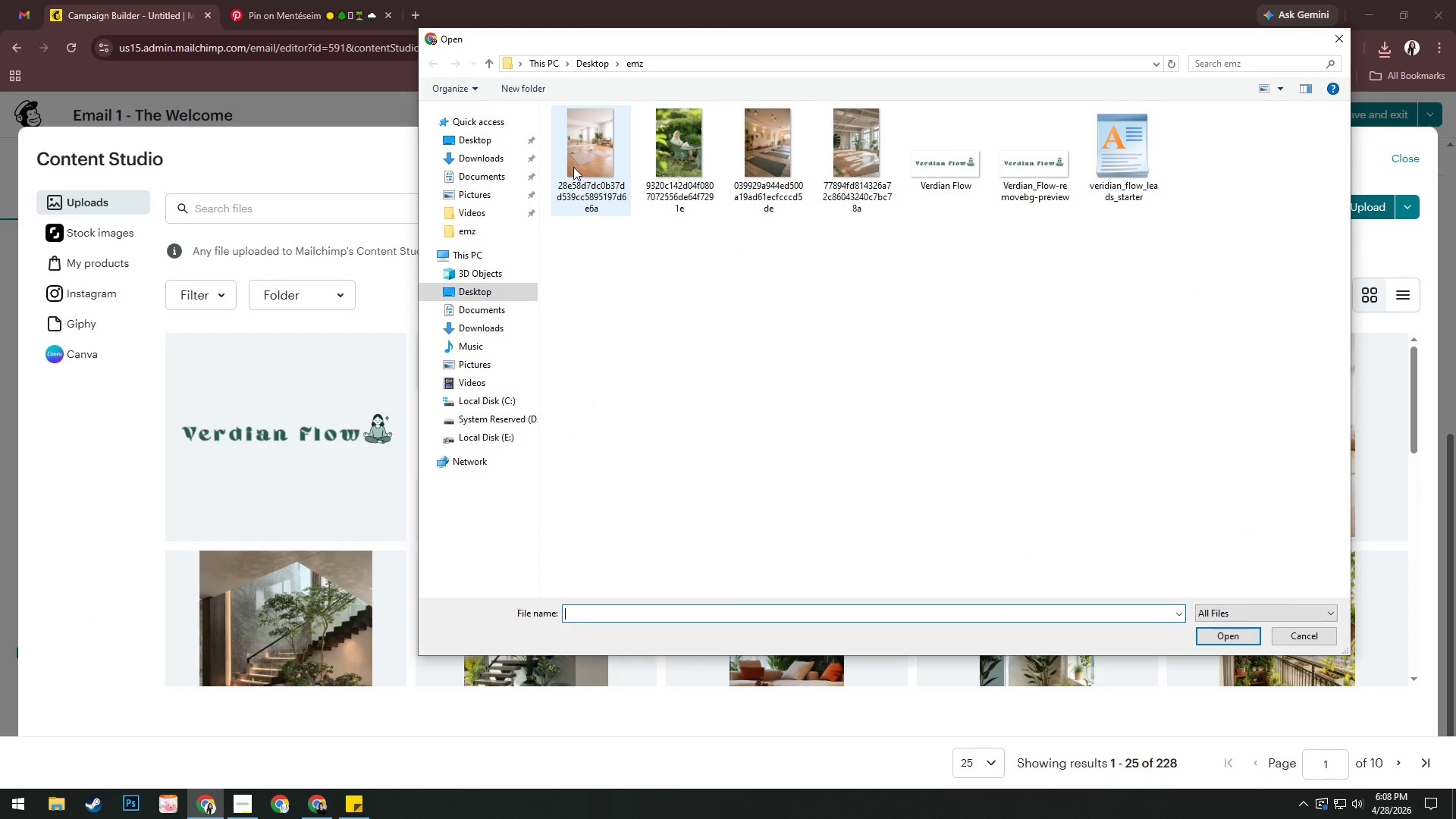 
left_click([667, 157])
 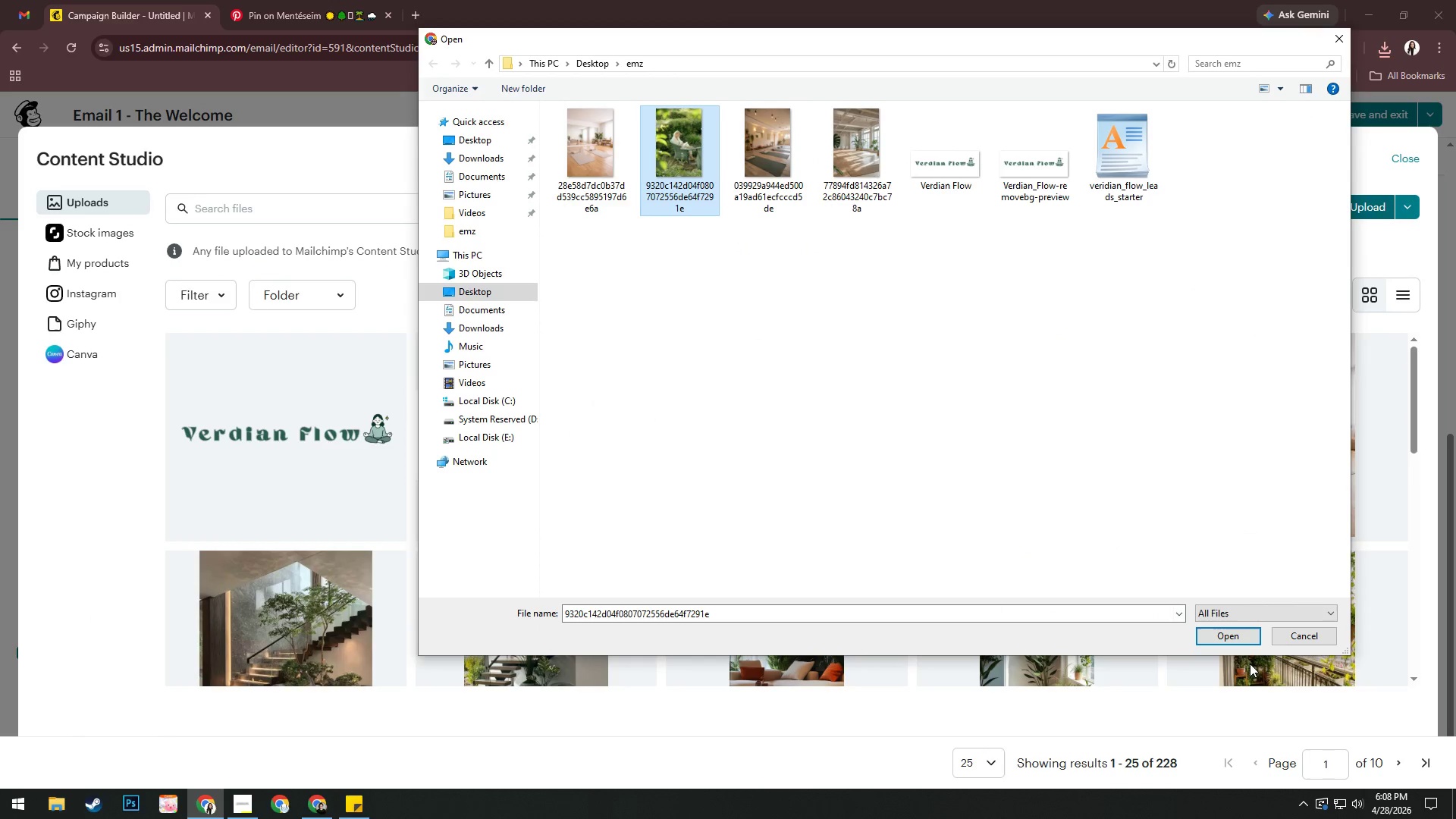 
left_click([1232, 629])
 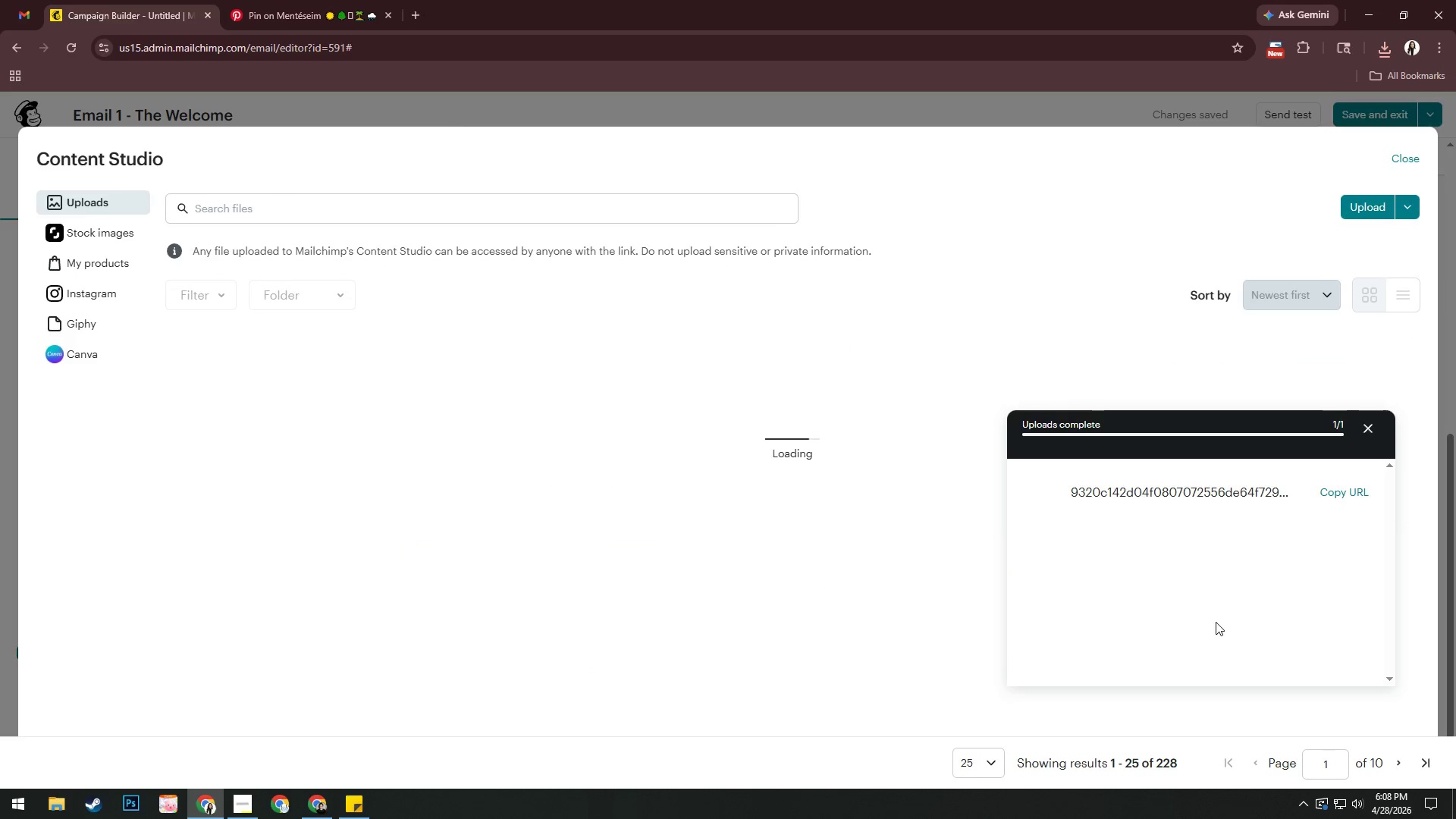 
wait(5.47)
 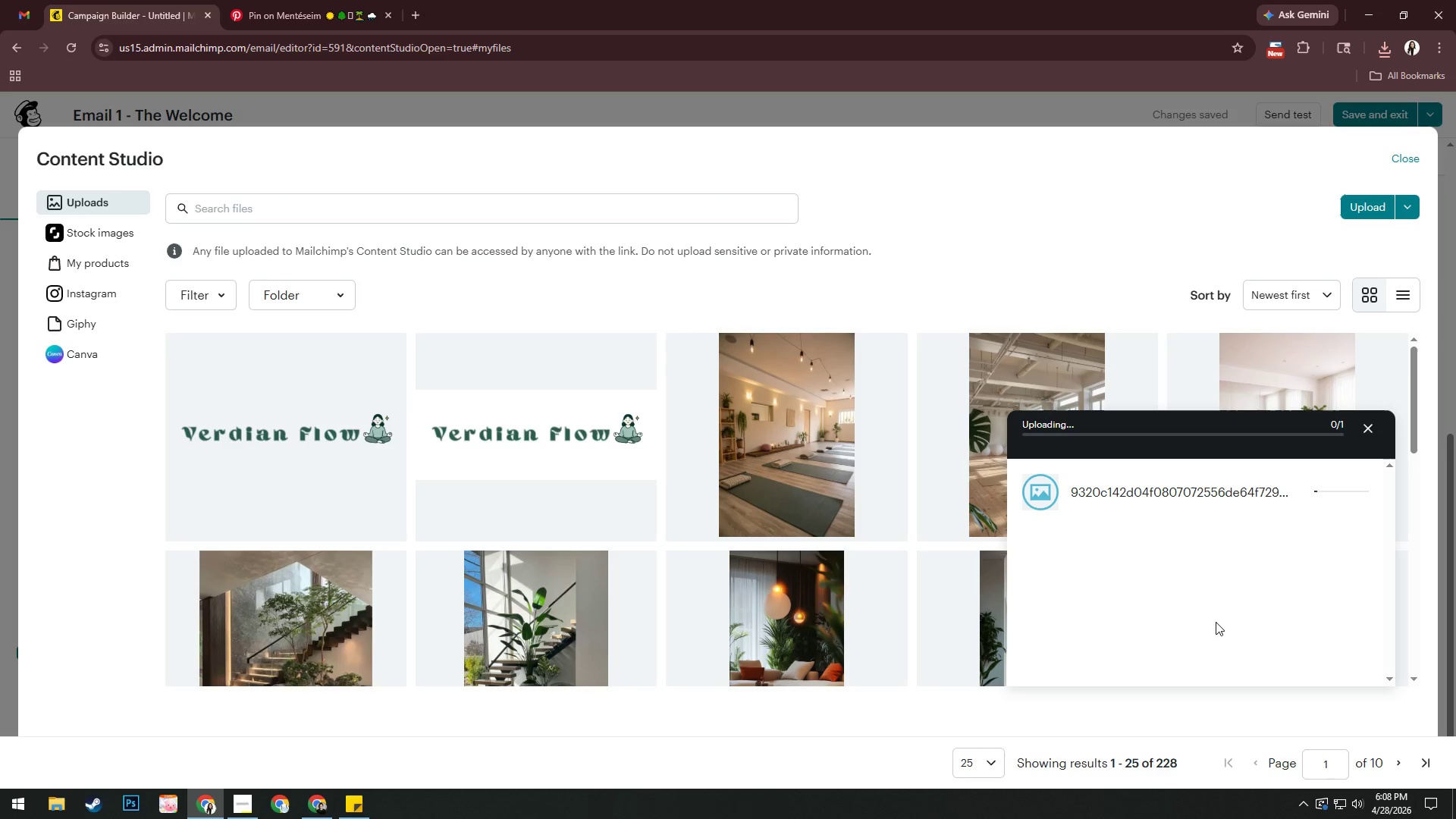 
scroll: coordinate [1216, 620], scroll_direction: down, amount: 3.0
 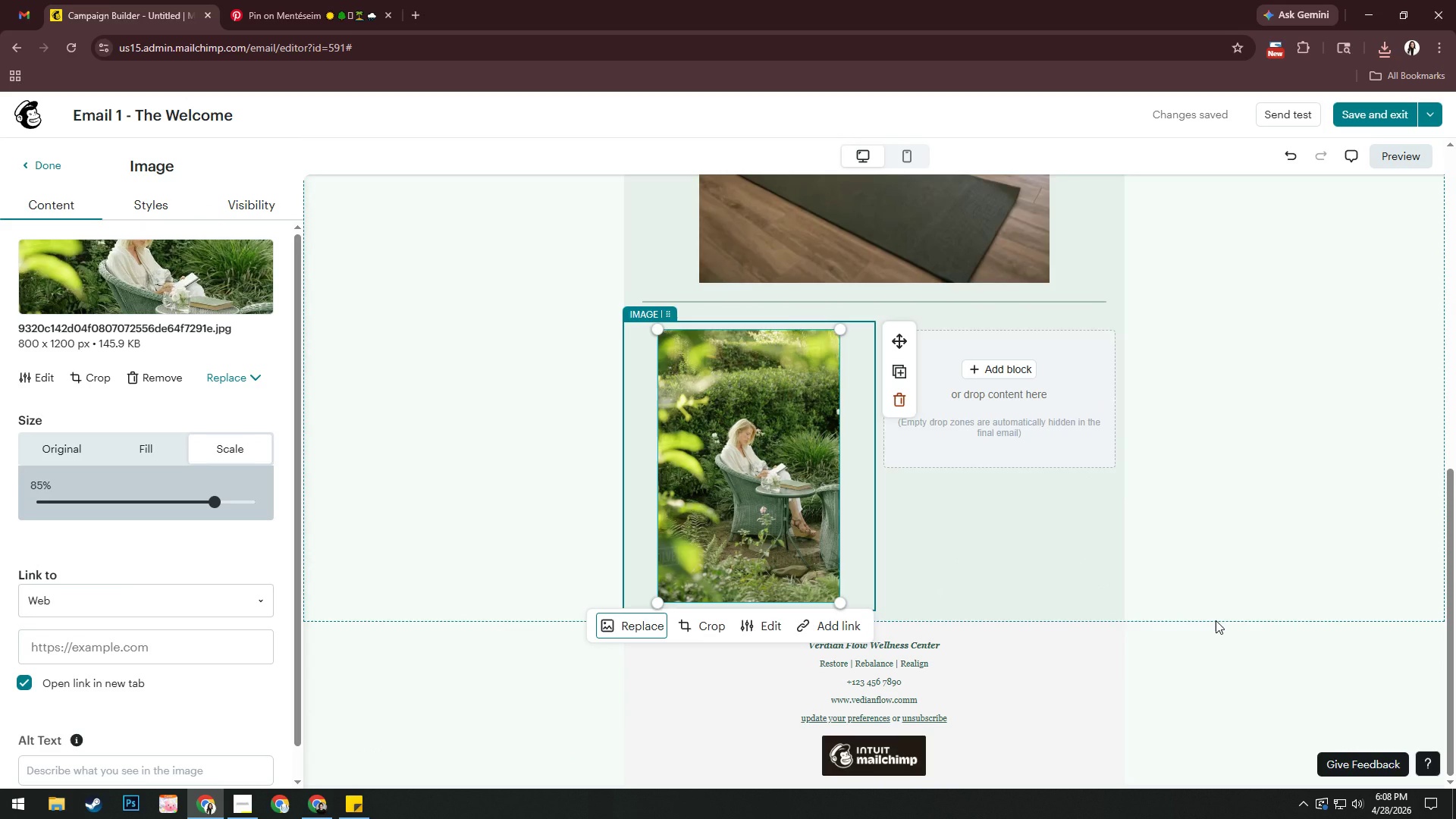 
wait(5.11)
 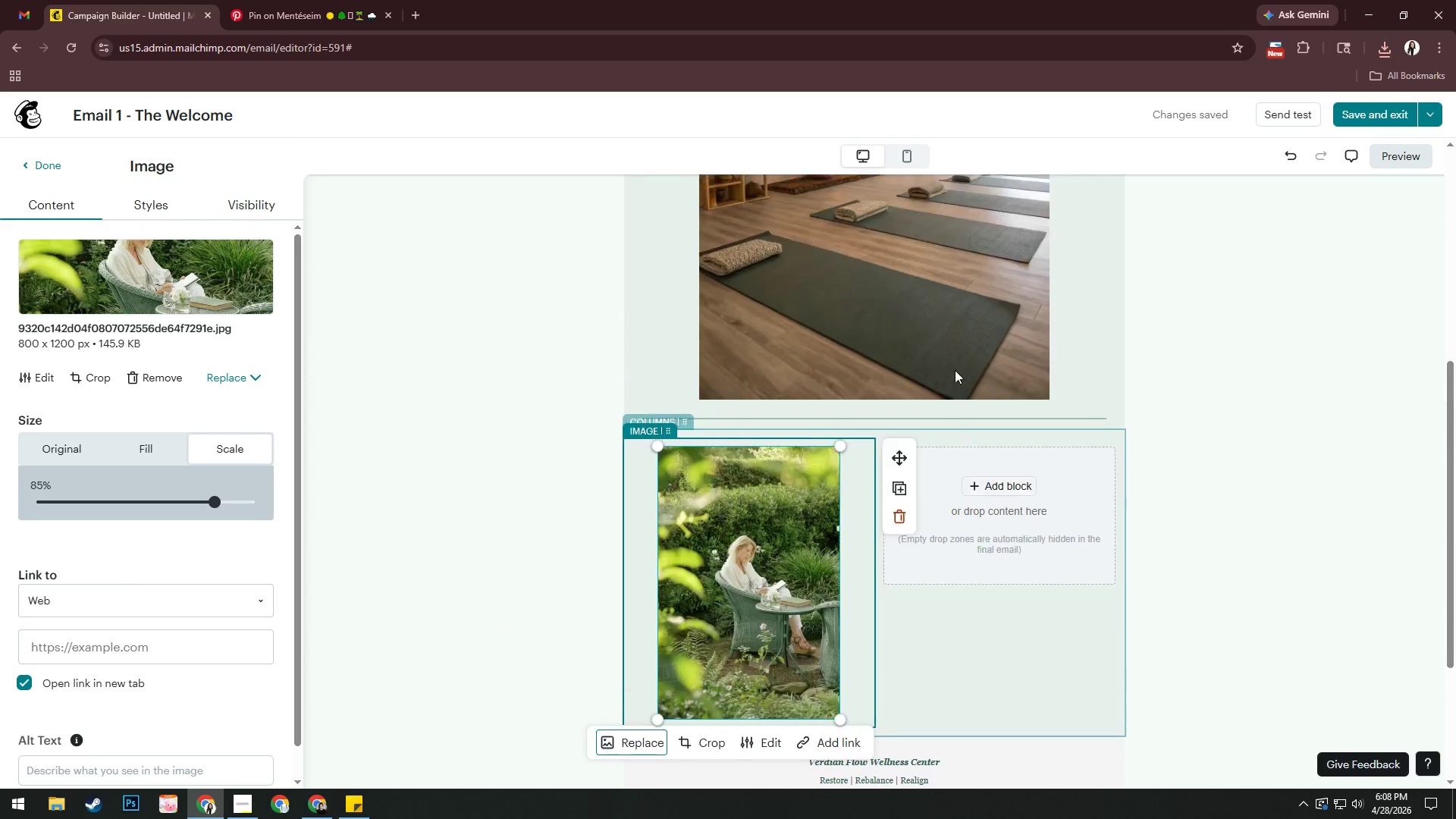 
left_click([956, 351])
 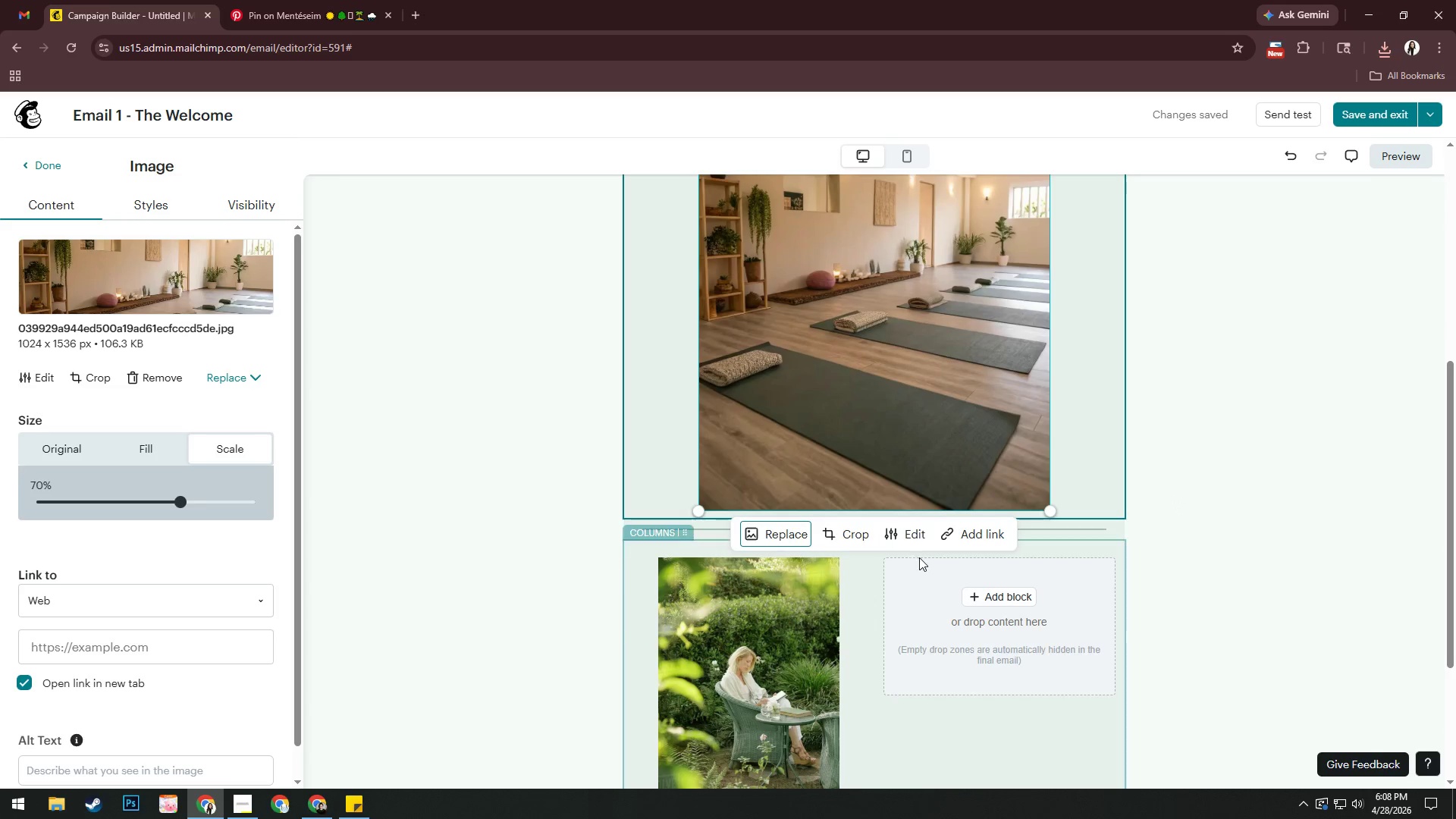 
scroll: coordinate [984, 457], scroll_direction: up, amount: 3.0
 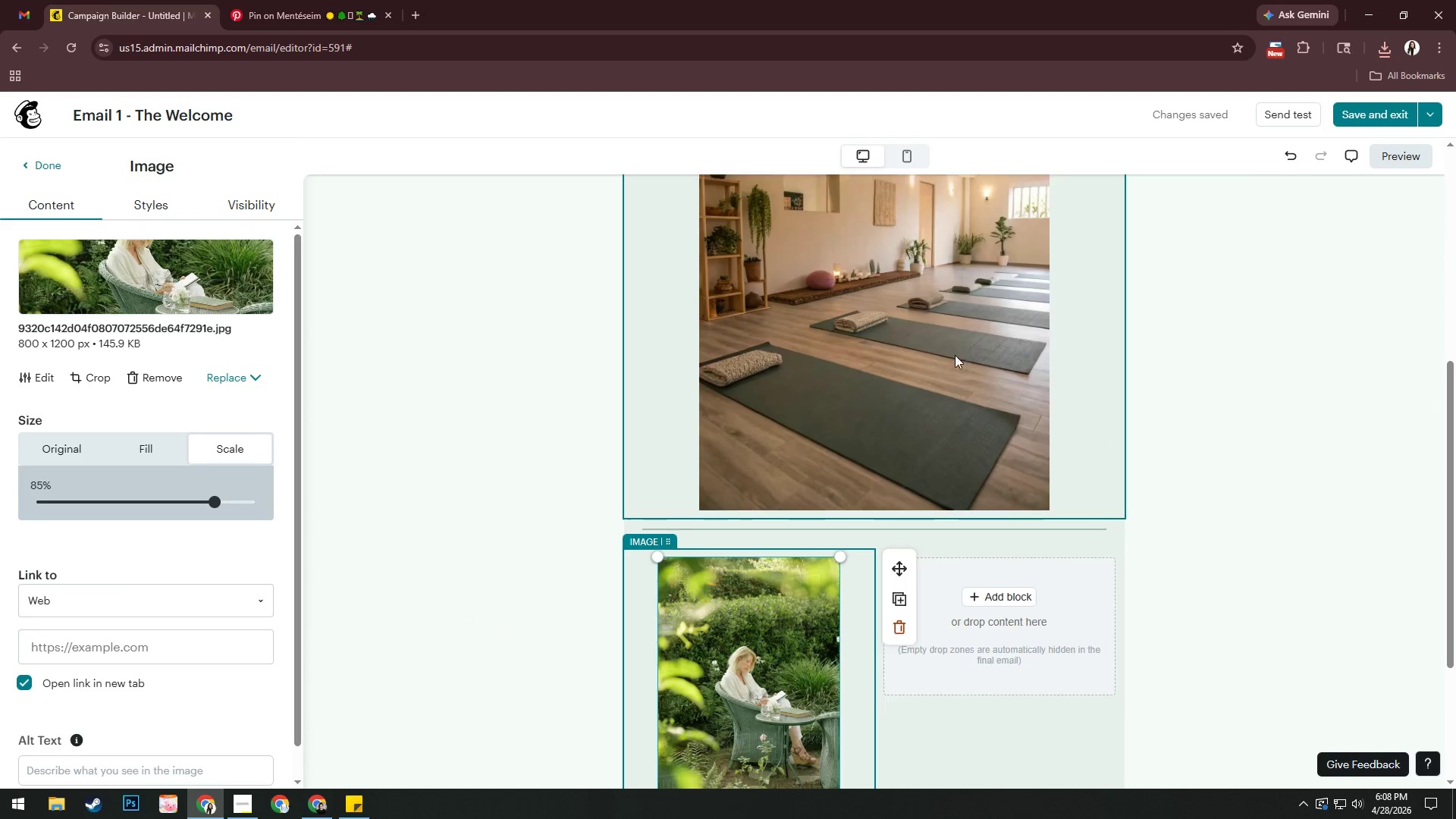 
left_click([811, 614])
 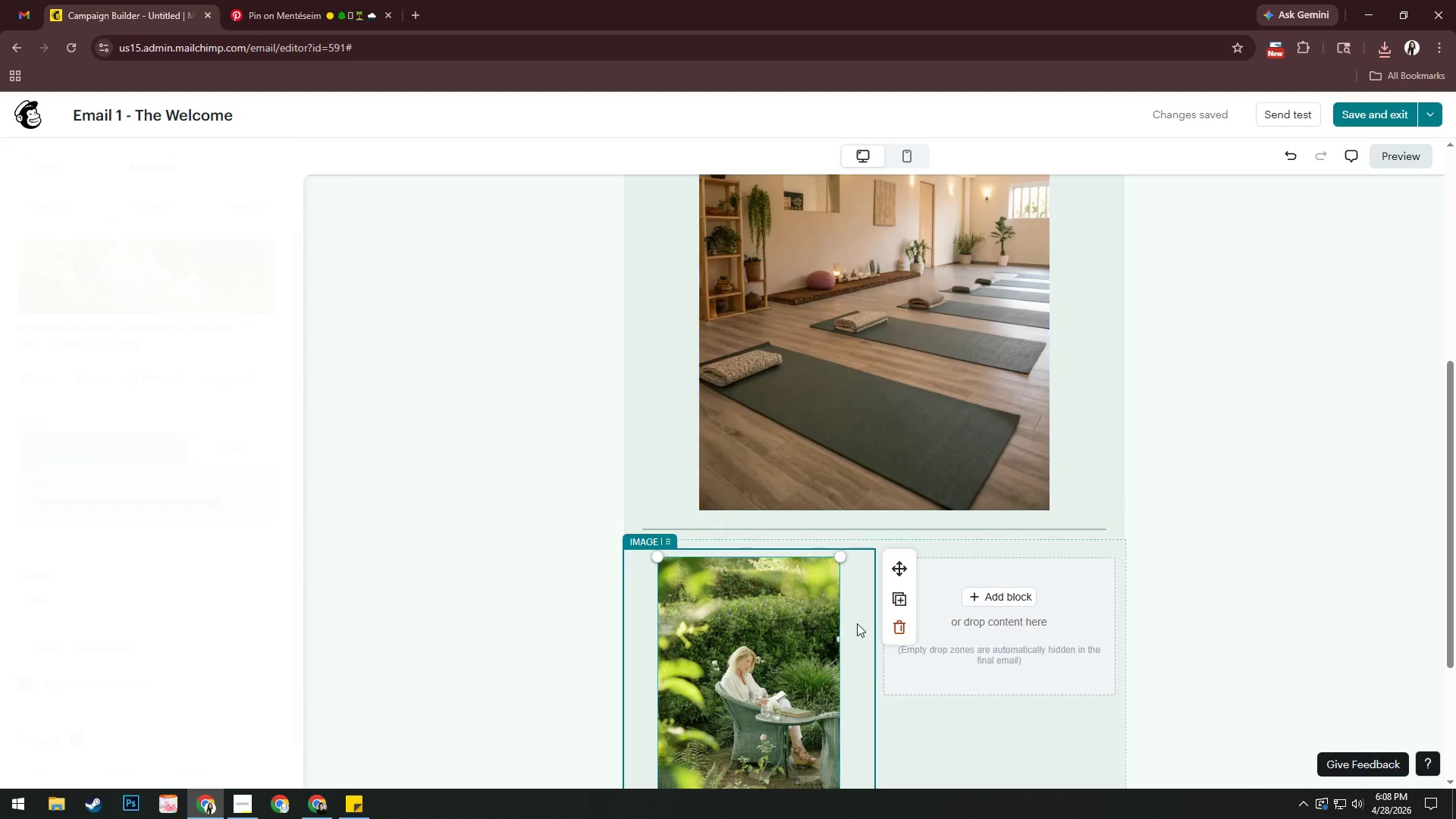 
scroll: coordinate [862, 623], scroll_direction: down, amount: 2.0
 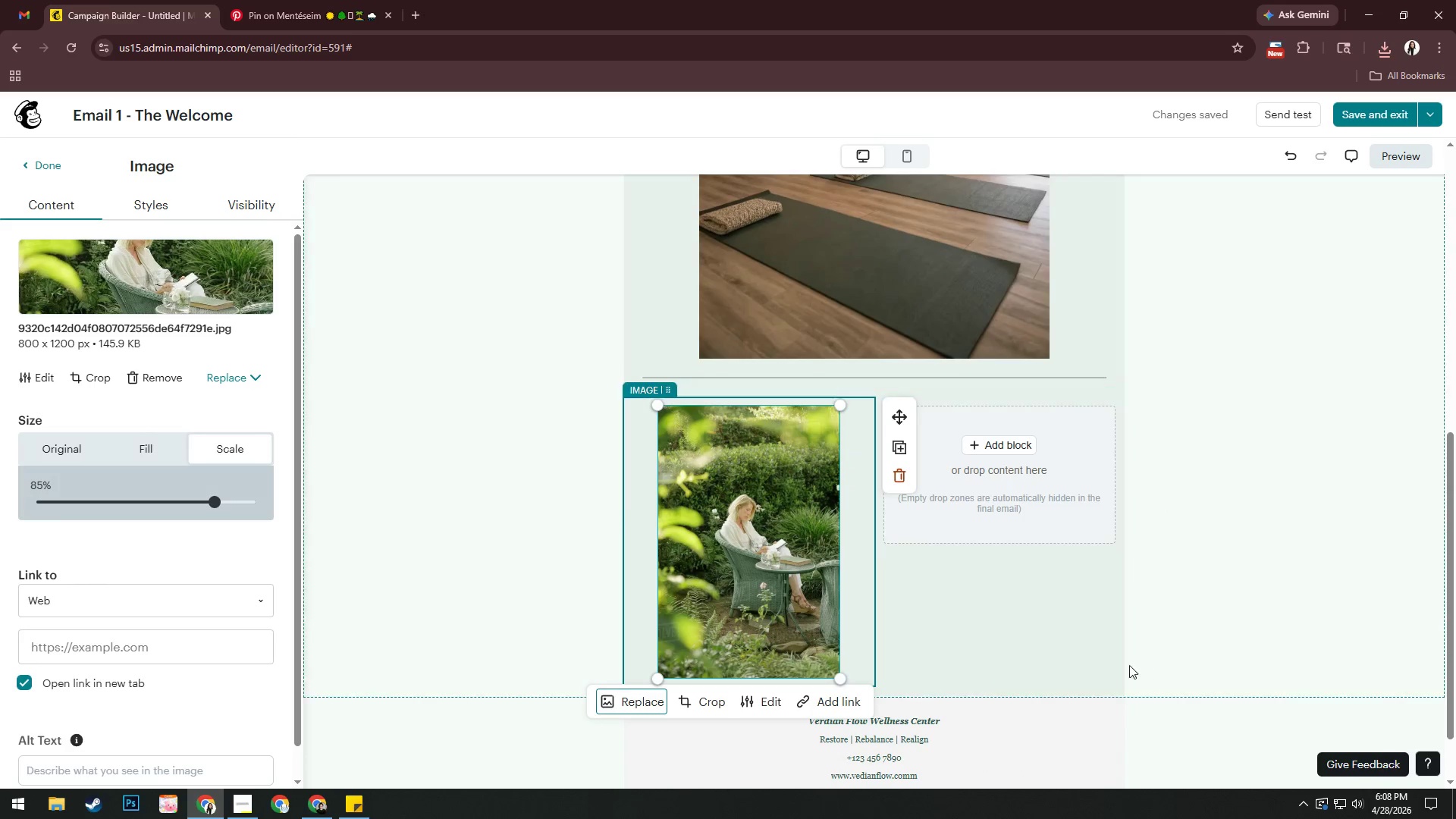 
left_click([991, 603])
 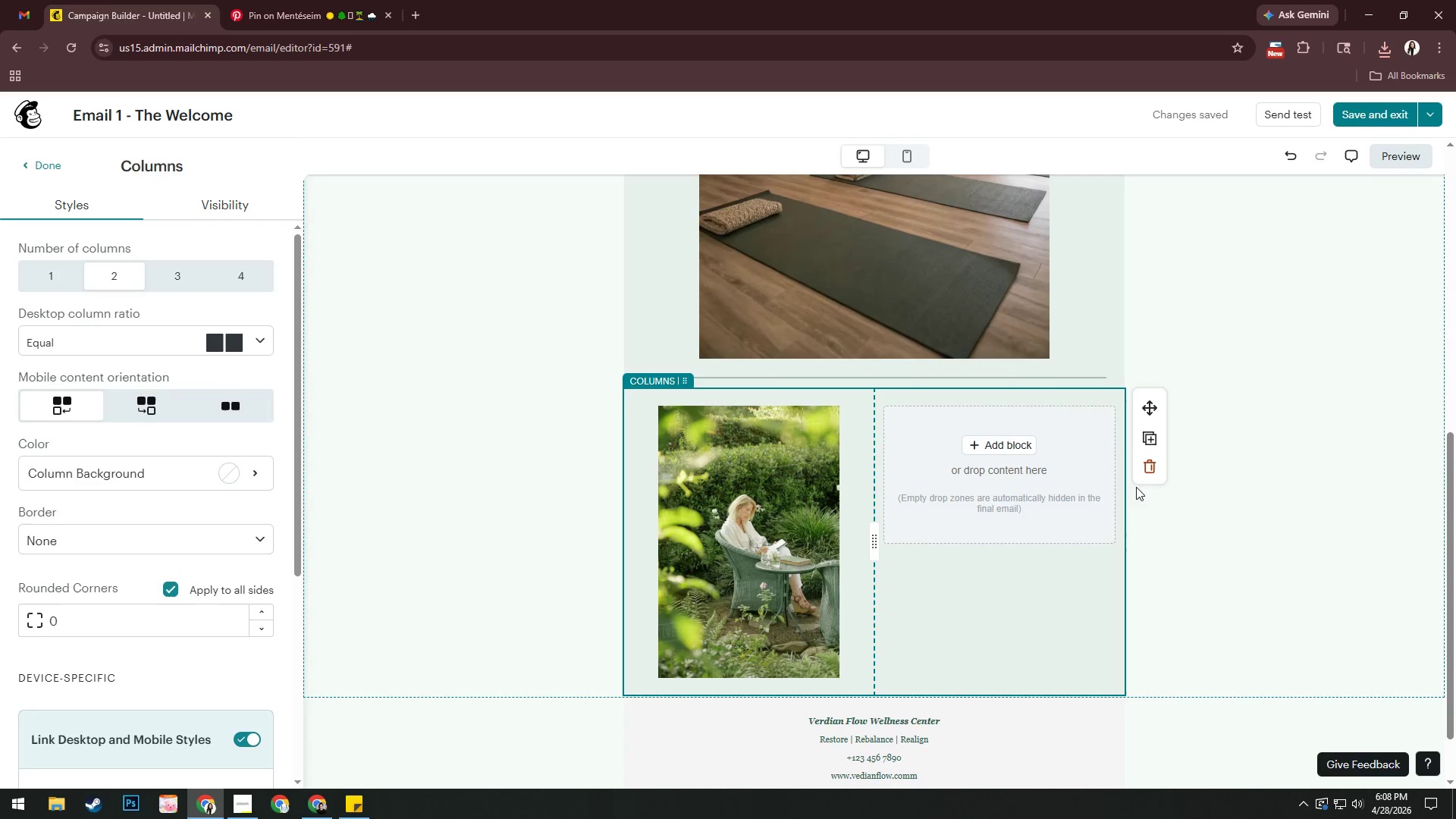 
left_click([1145, 472])
 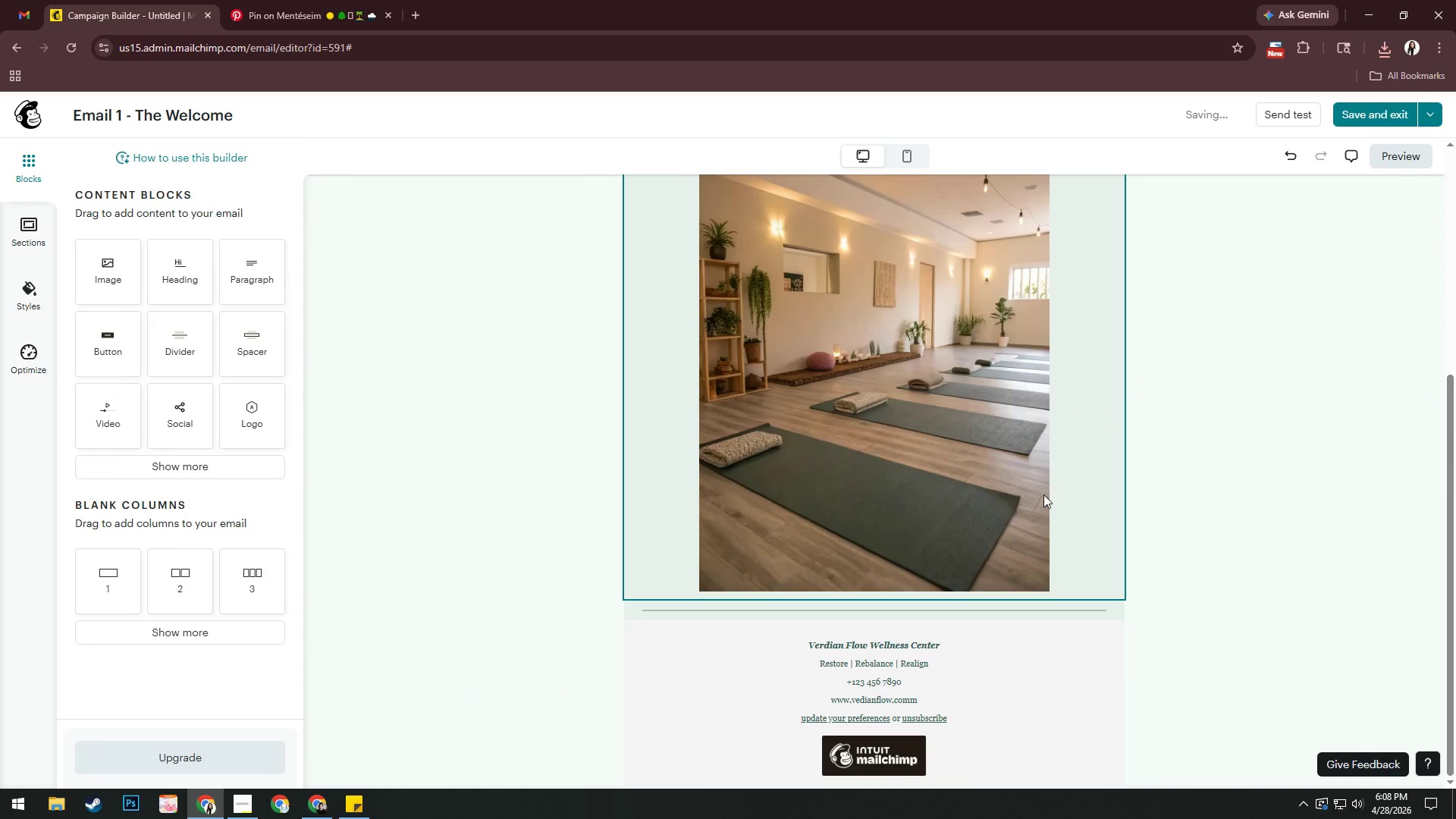 
left_click([979, 476])
 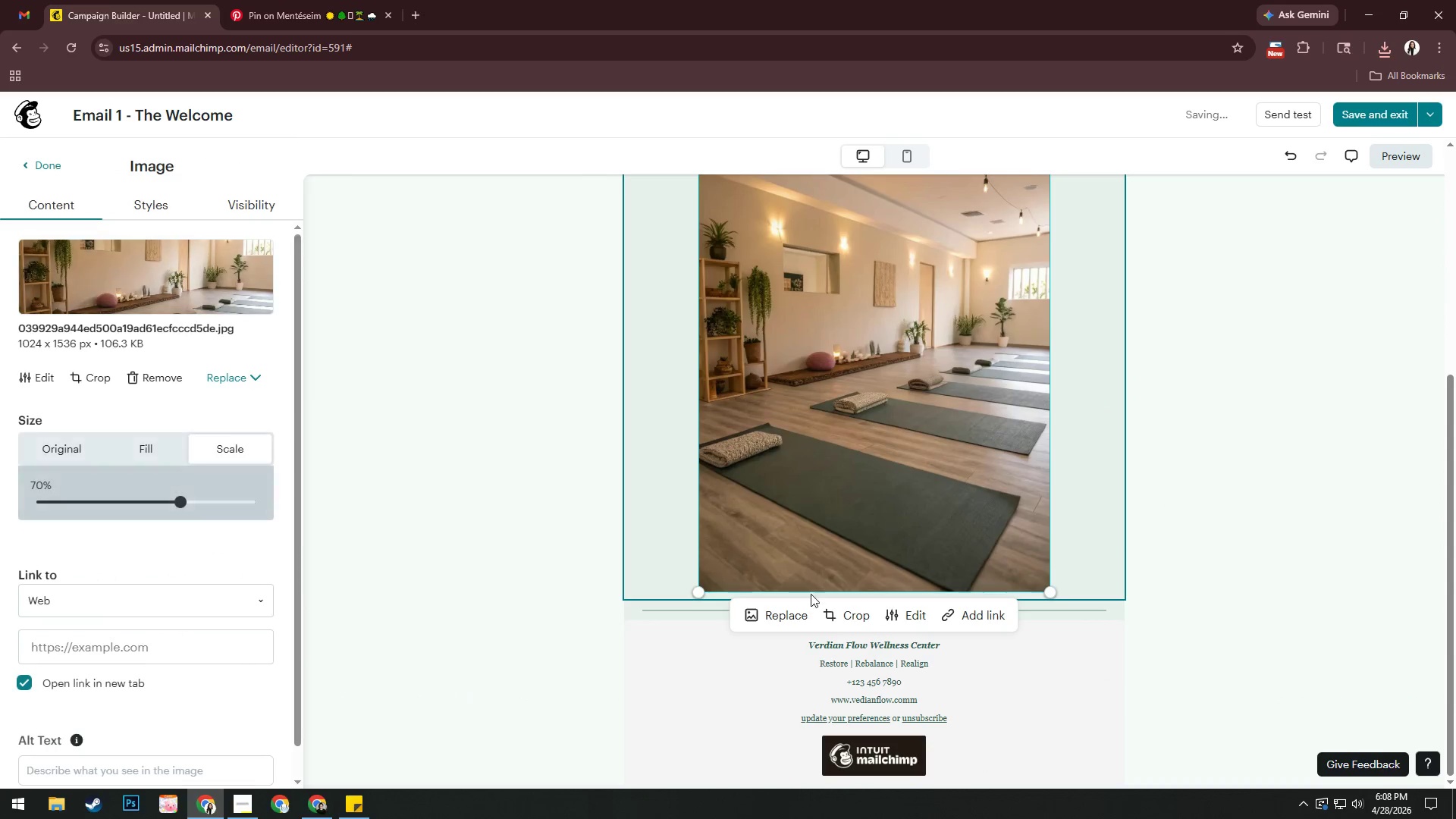 
left_click([785, 625])
 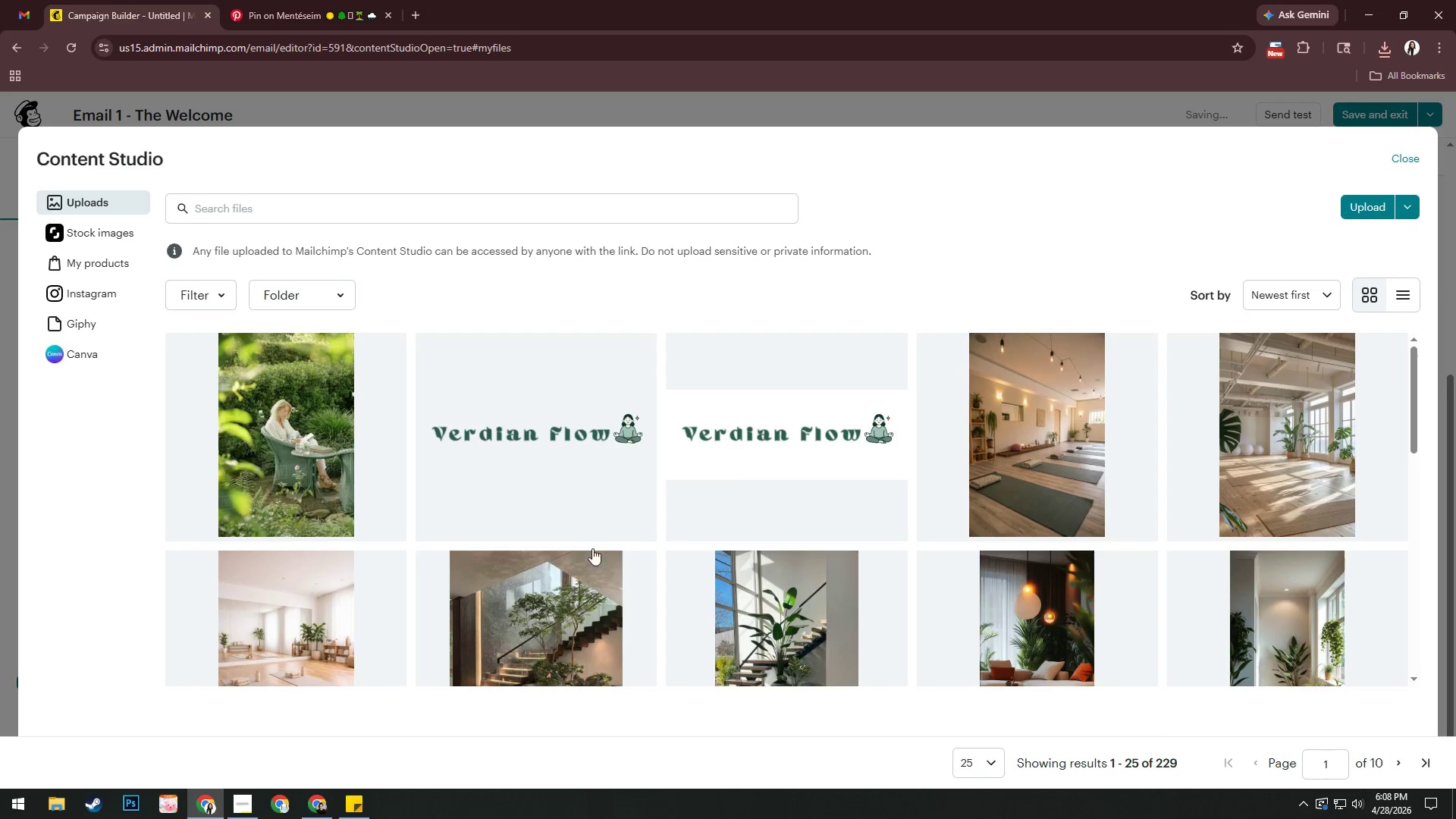 
left_click([319, 458])
 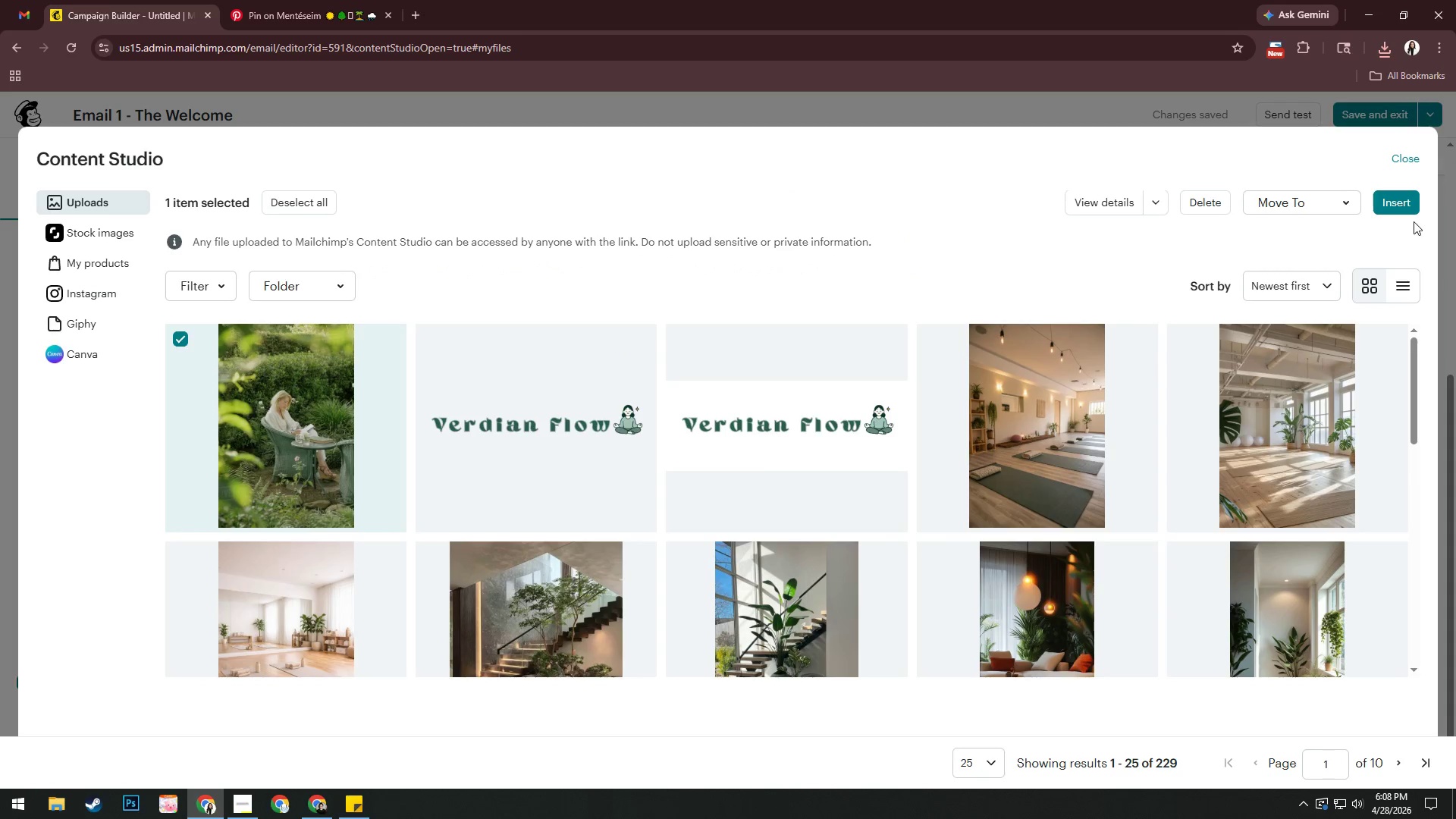 
left_click([1407, 206])
 